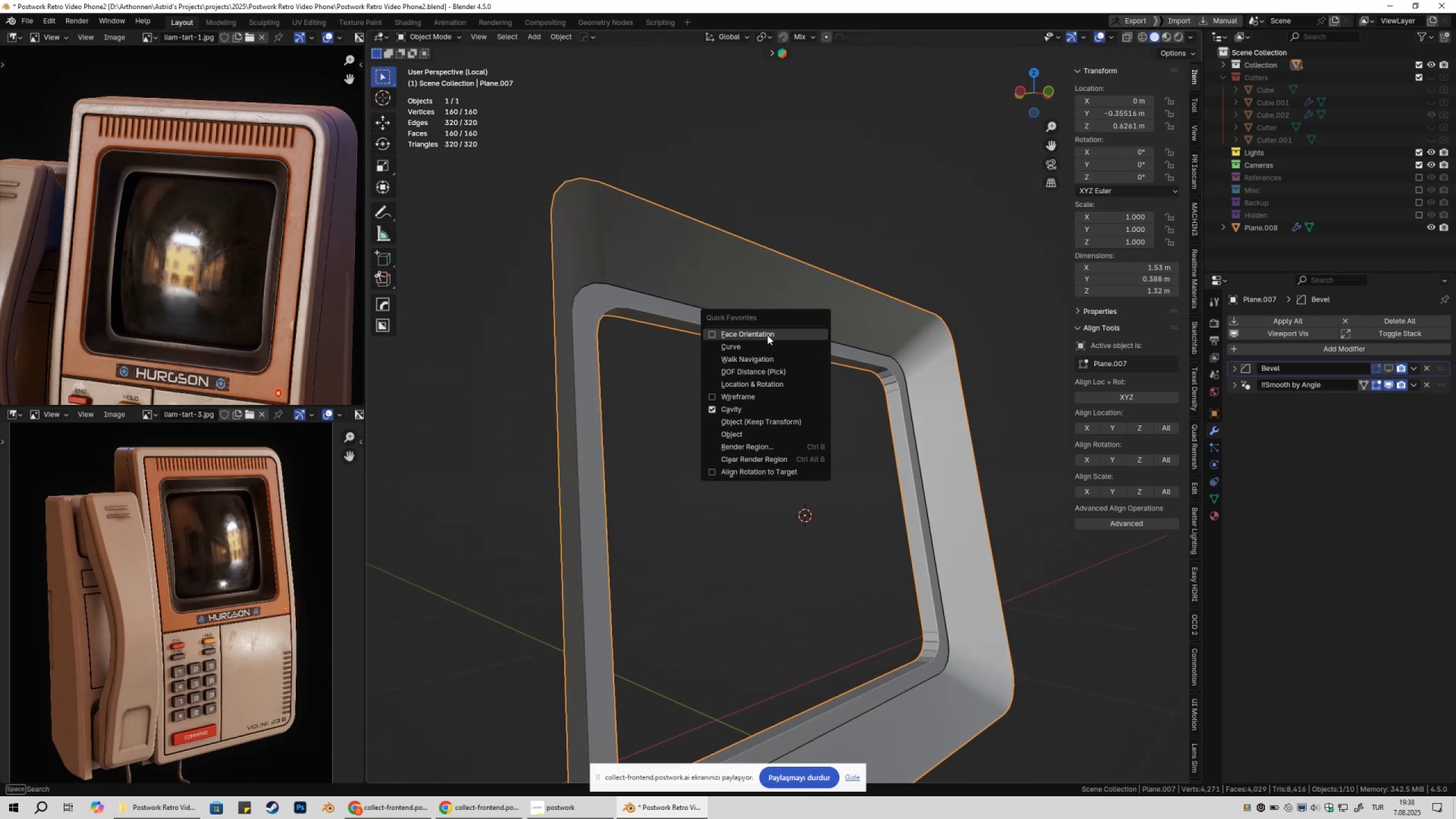 
left_click([767, 335])
 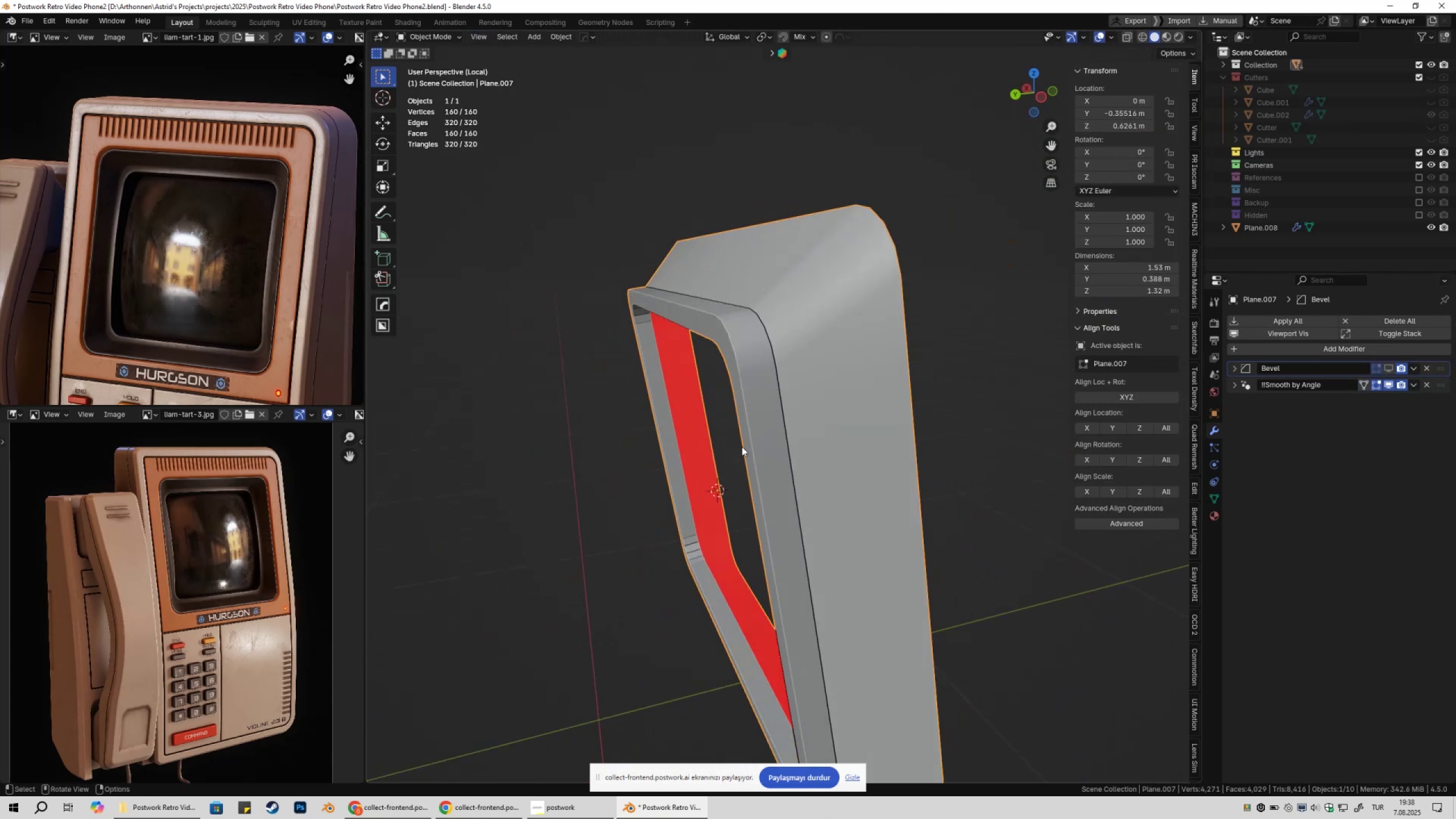 
key(Tab)
key(Tab)
key(Tab)
type(13aN)
key(Tab)
key(Tab)
type(3)
 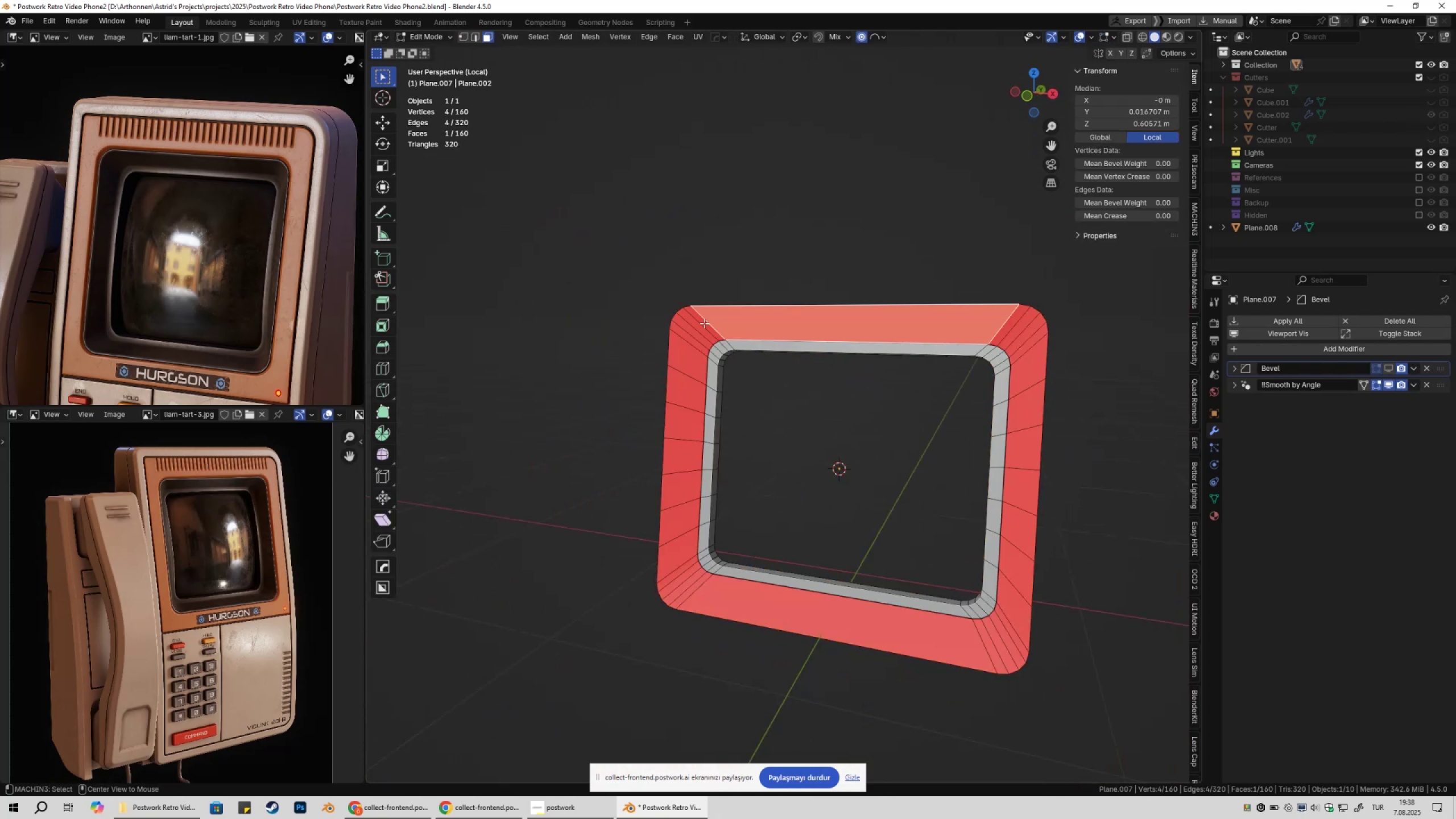 
scroll: coordinate [751, 470], scroll_direction: down, amount: 3.0
 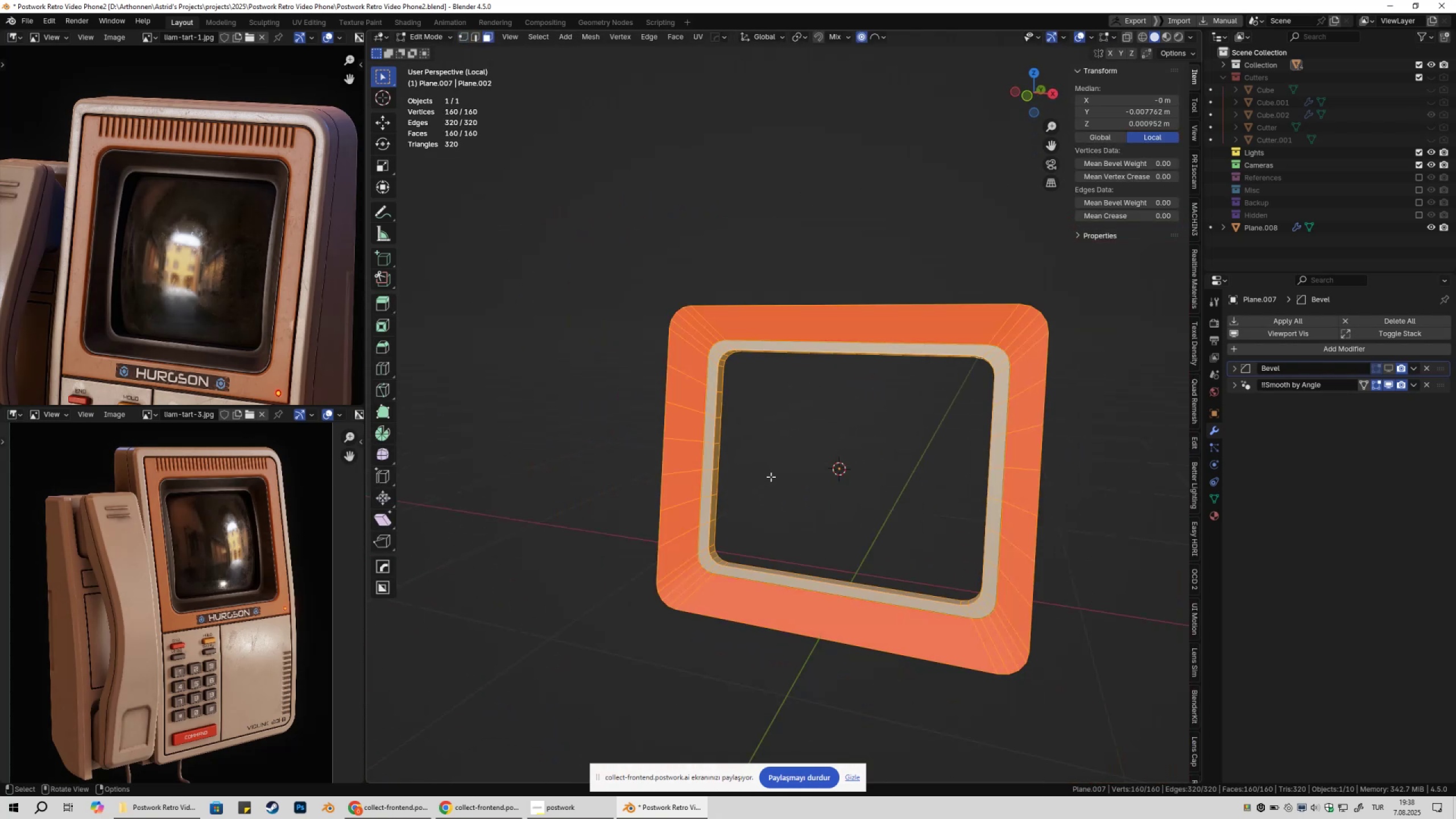 
left_click([712, 321])
 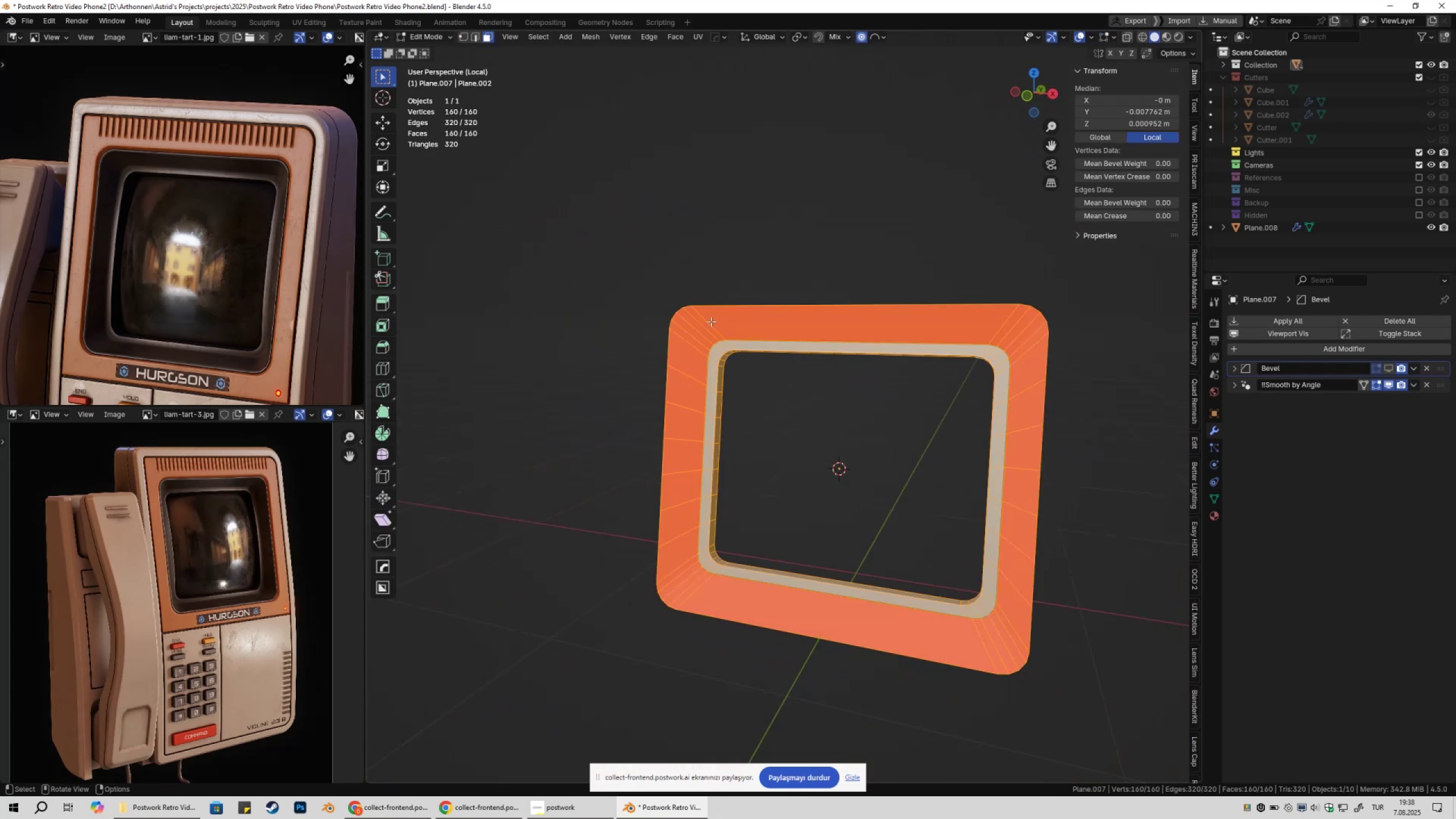 
hold_key(key=AltLeft, duration=0.49)
double_click([704, 323])
 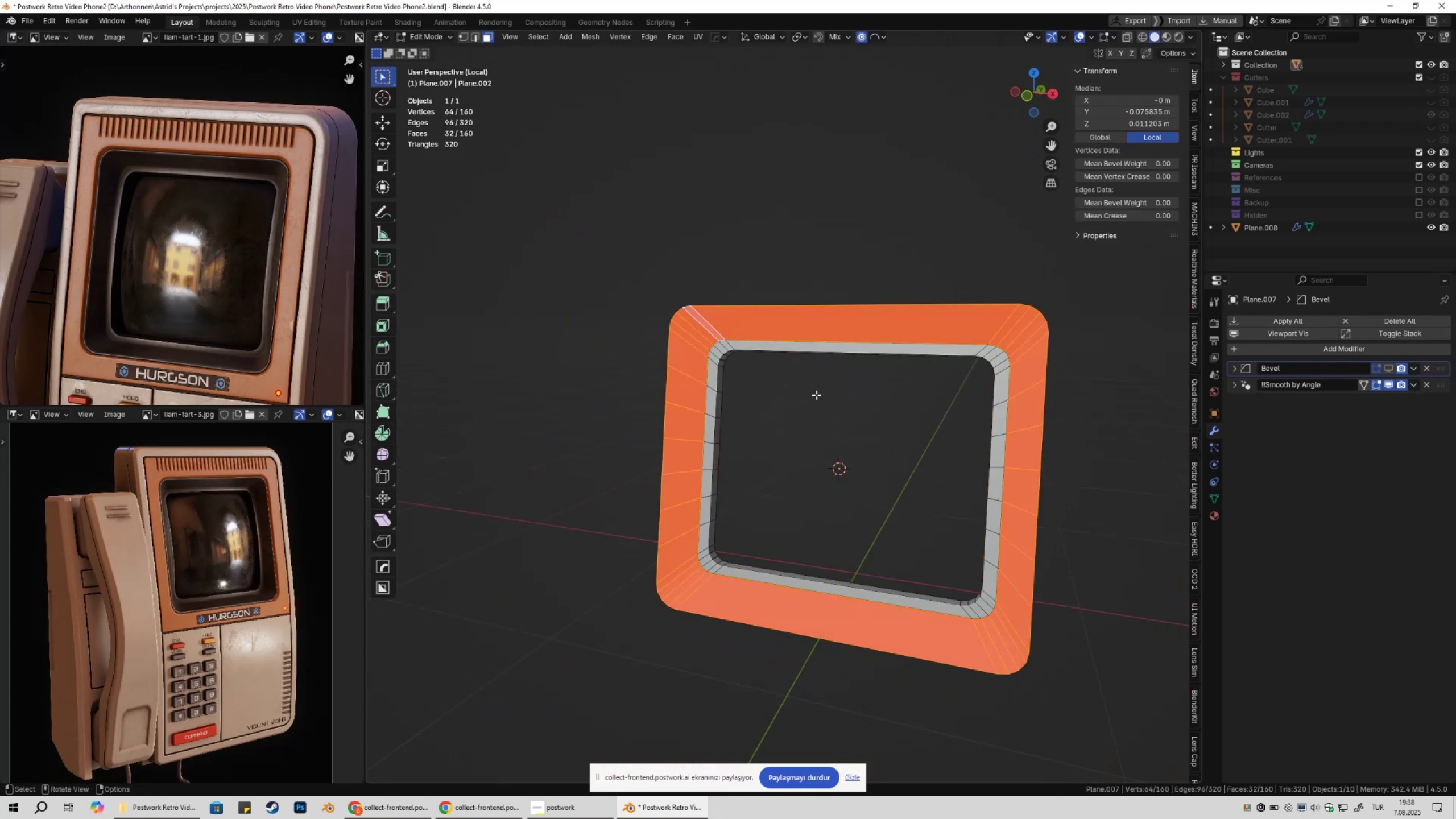 
key(Alt+AltLeft)
 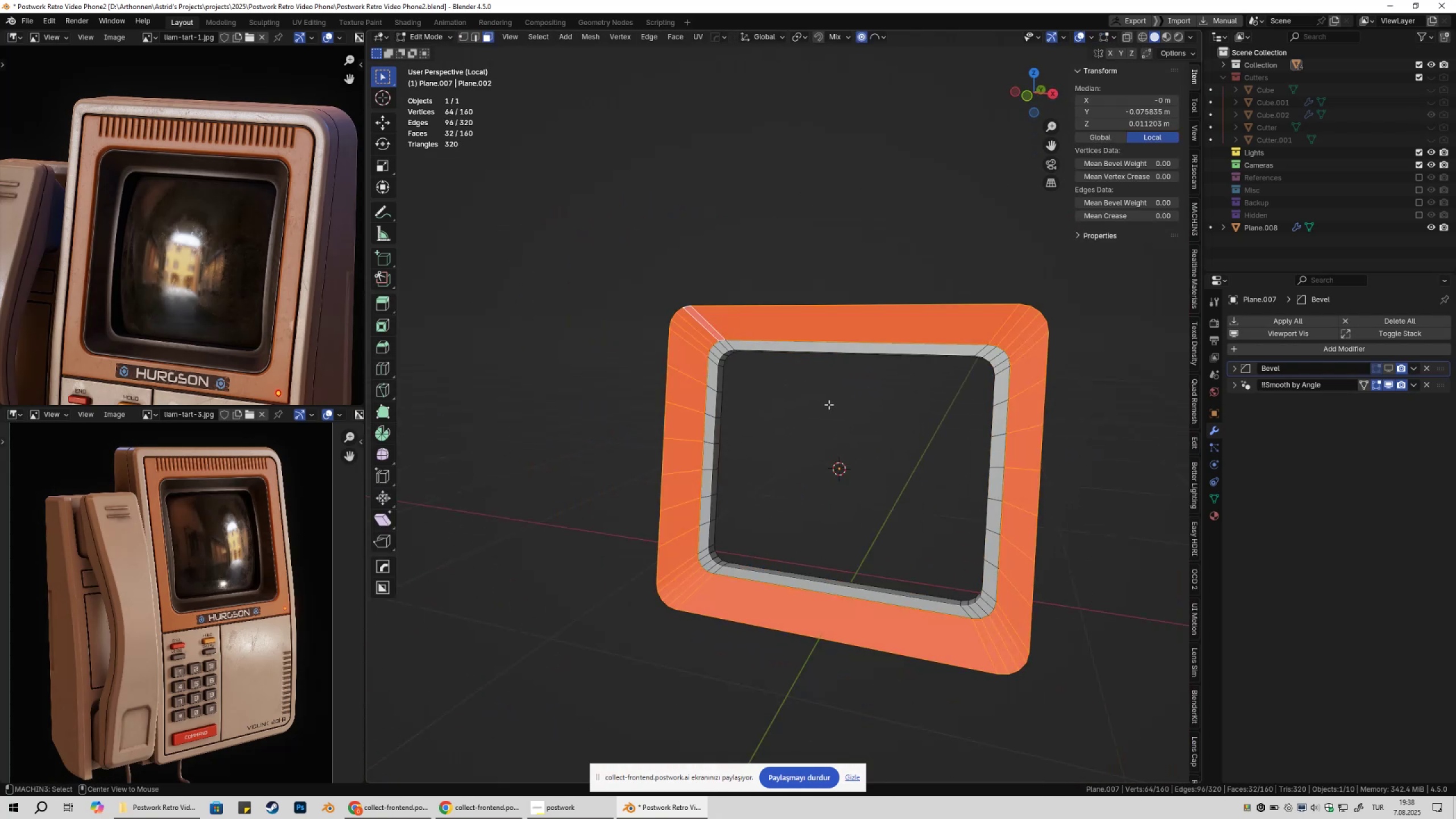 
key(Alt+N)
 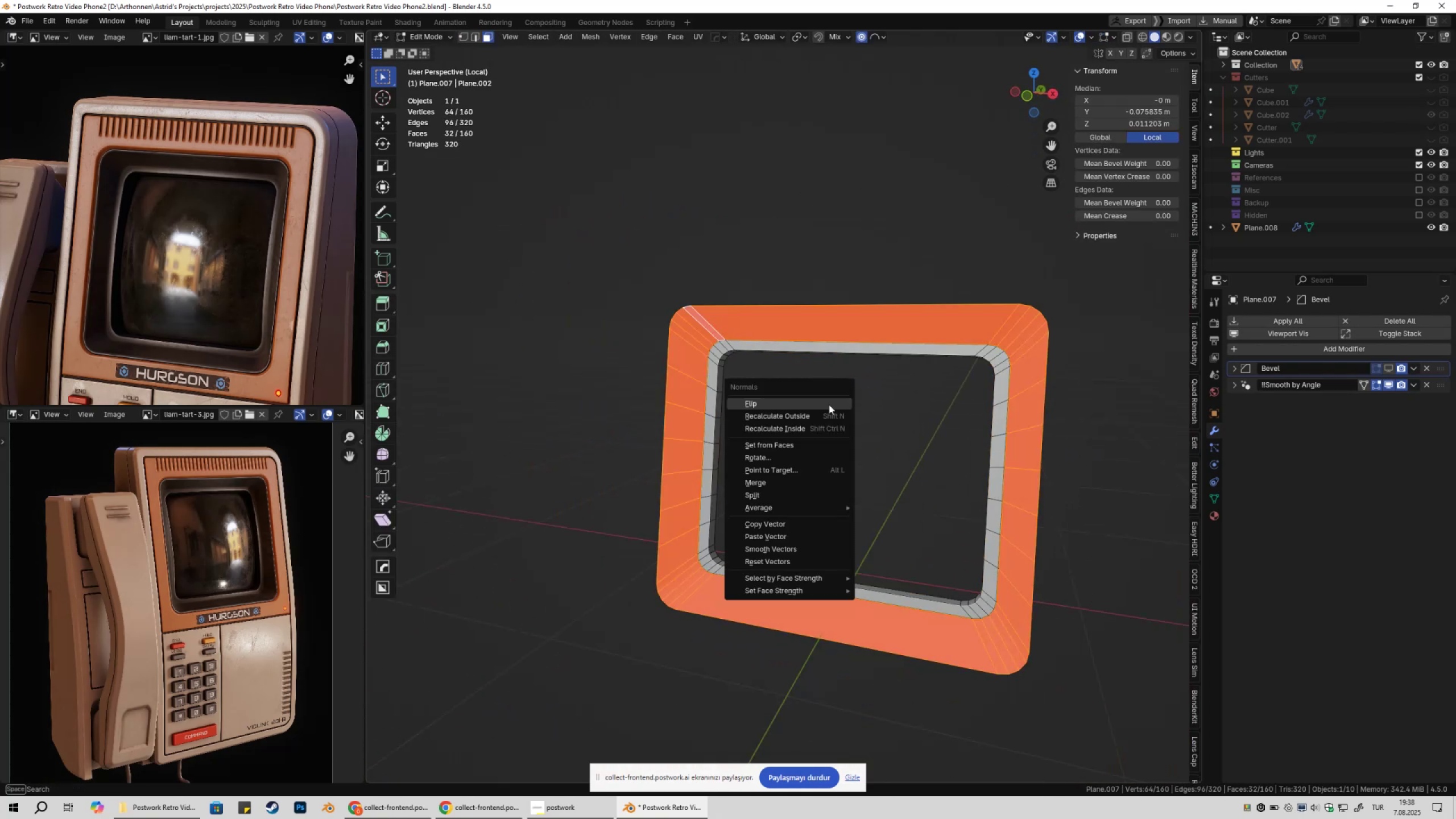 
left_click([829, 404])
 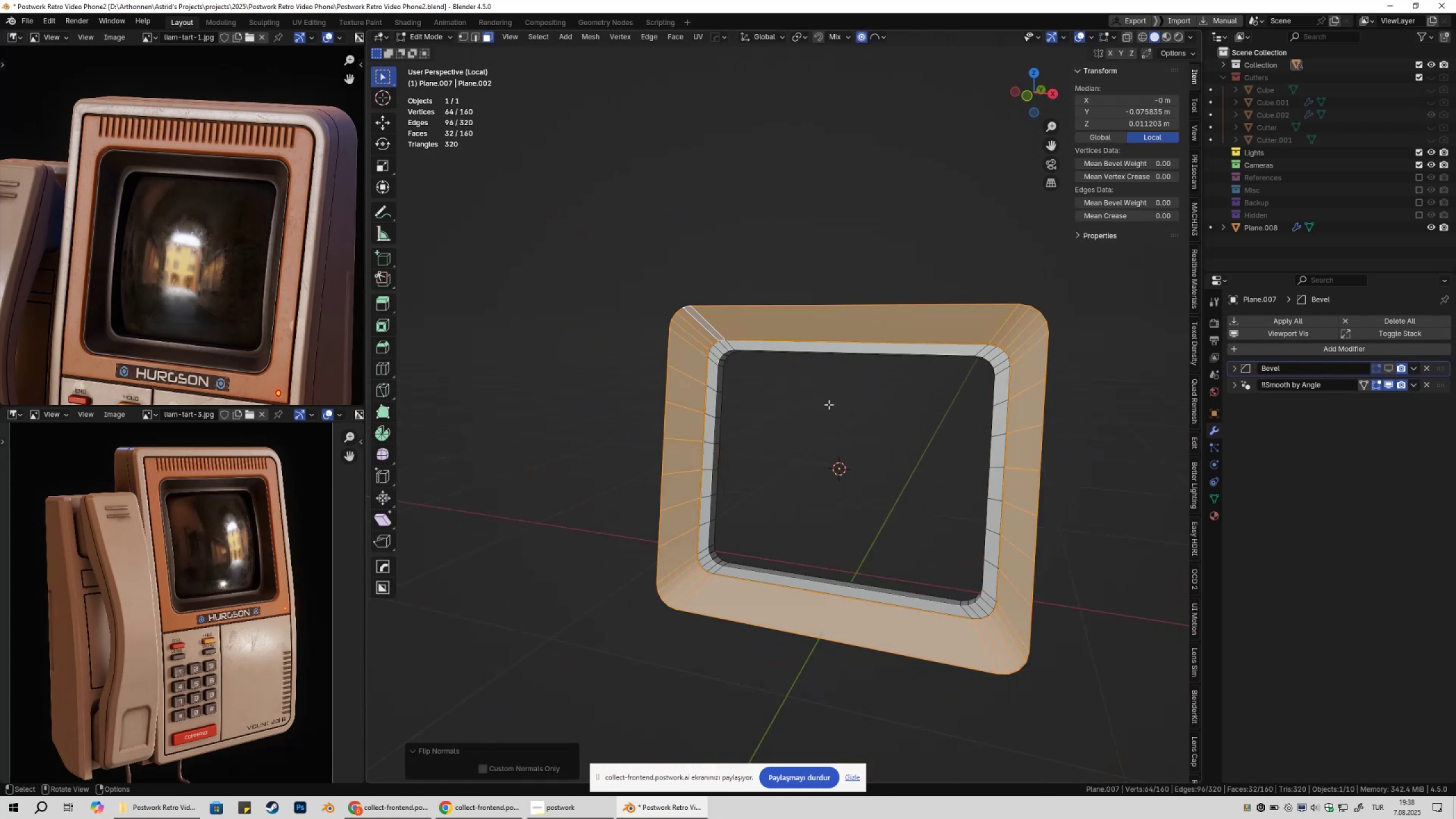 
key(Tab)
 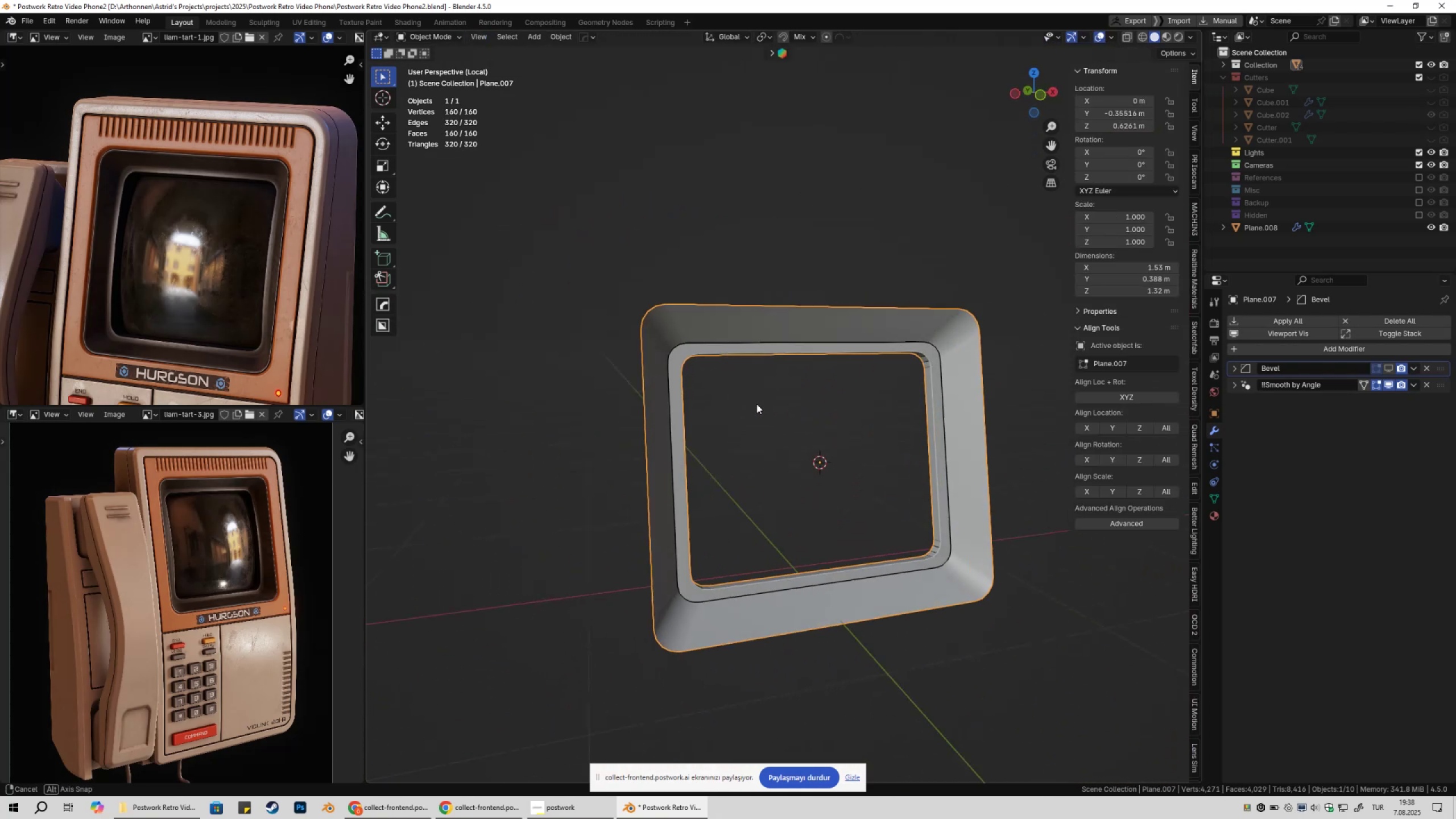 
 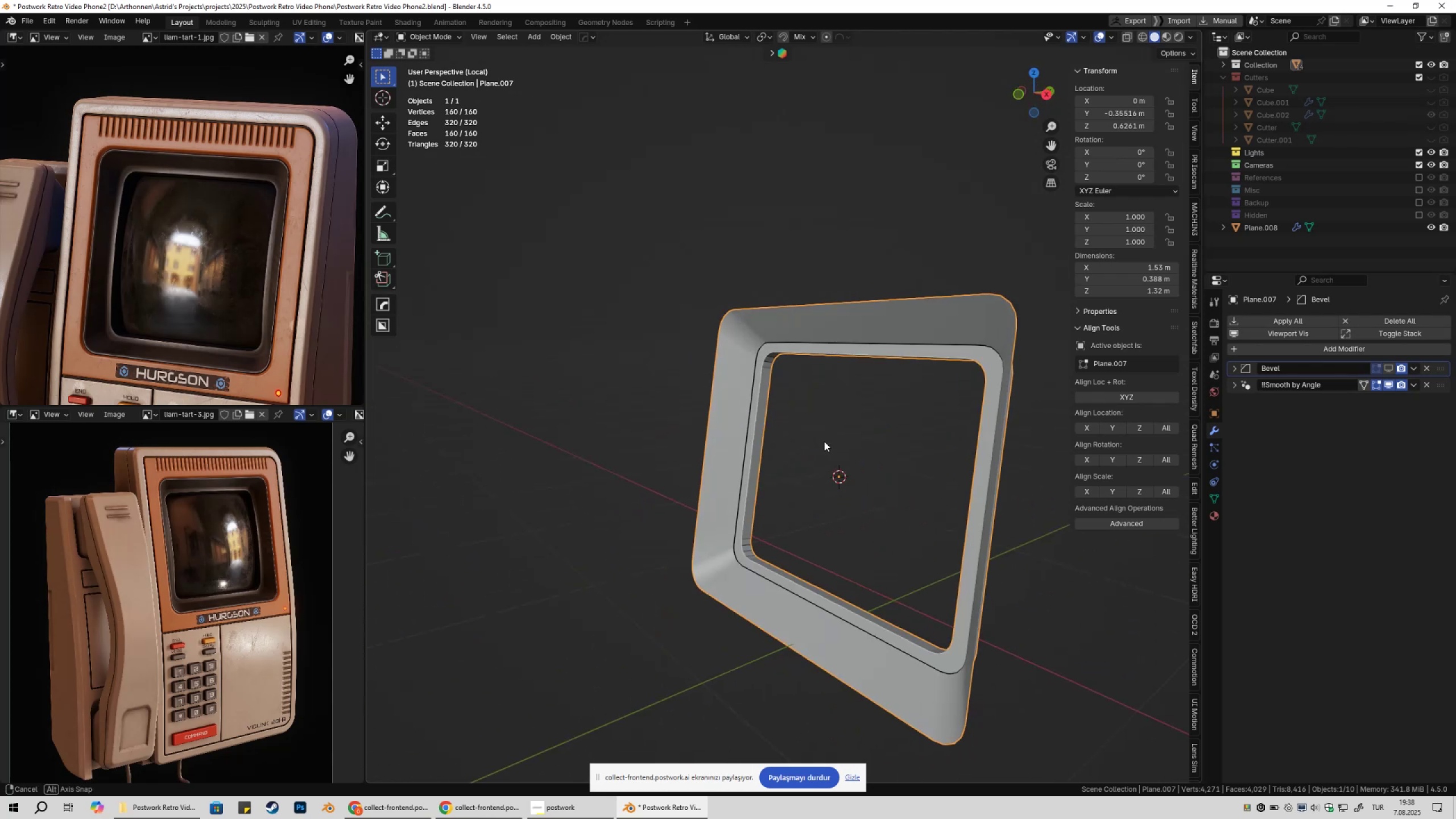 
key(NumpadDivide)
 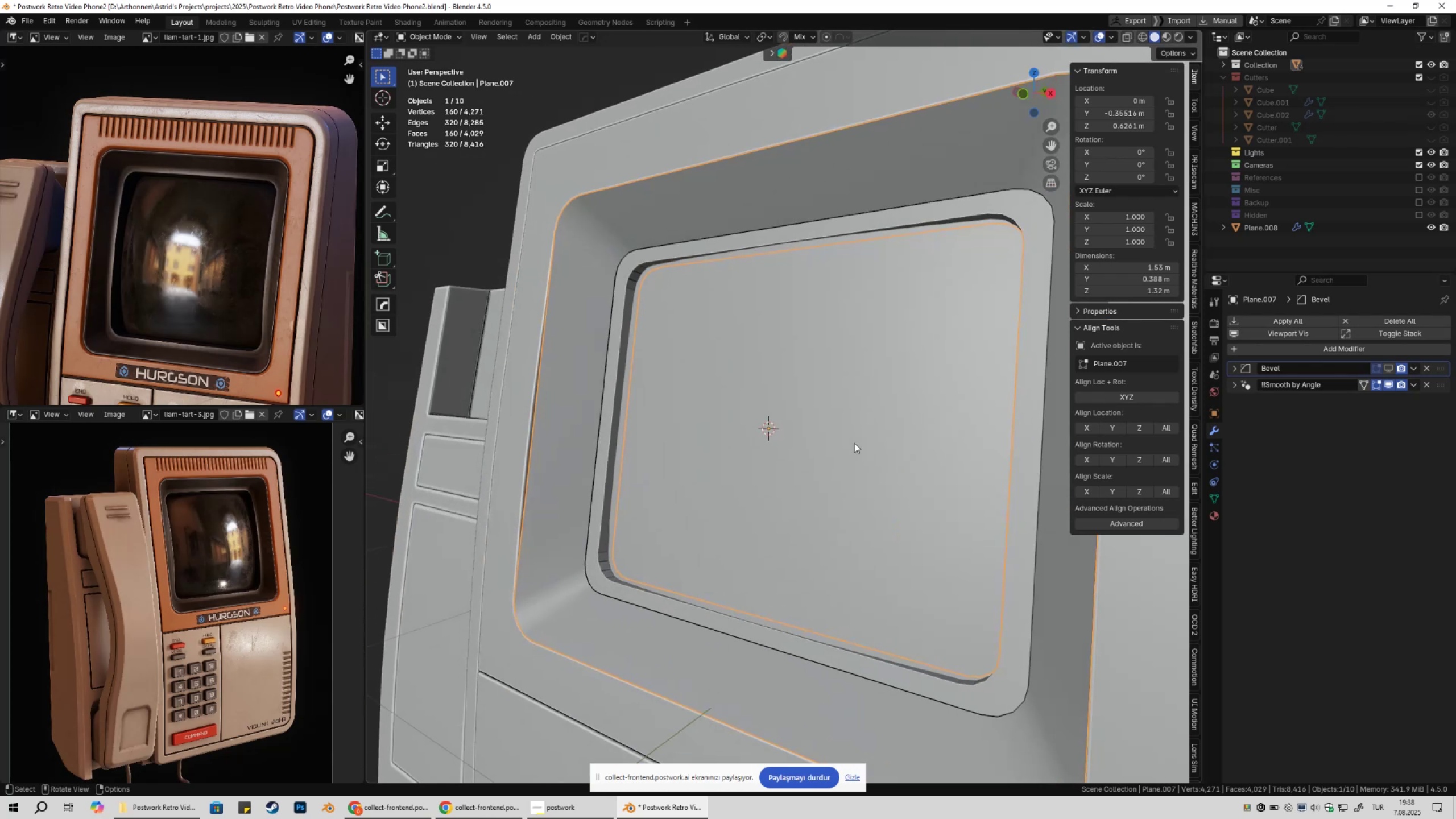 
hold_key(key=ShiftLeft, duration=0.32)
 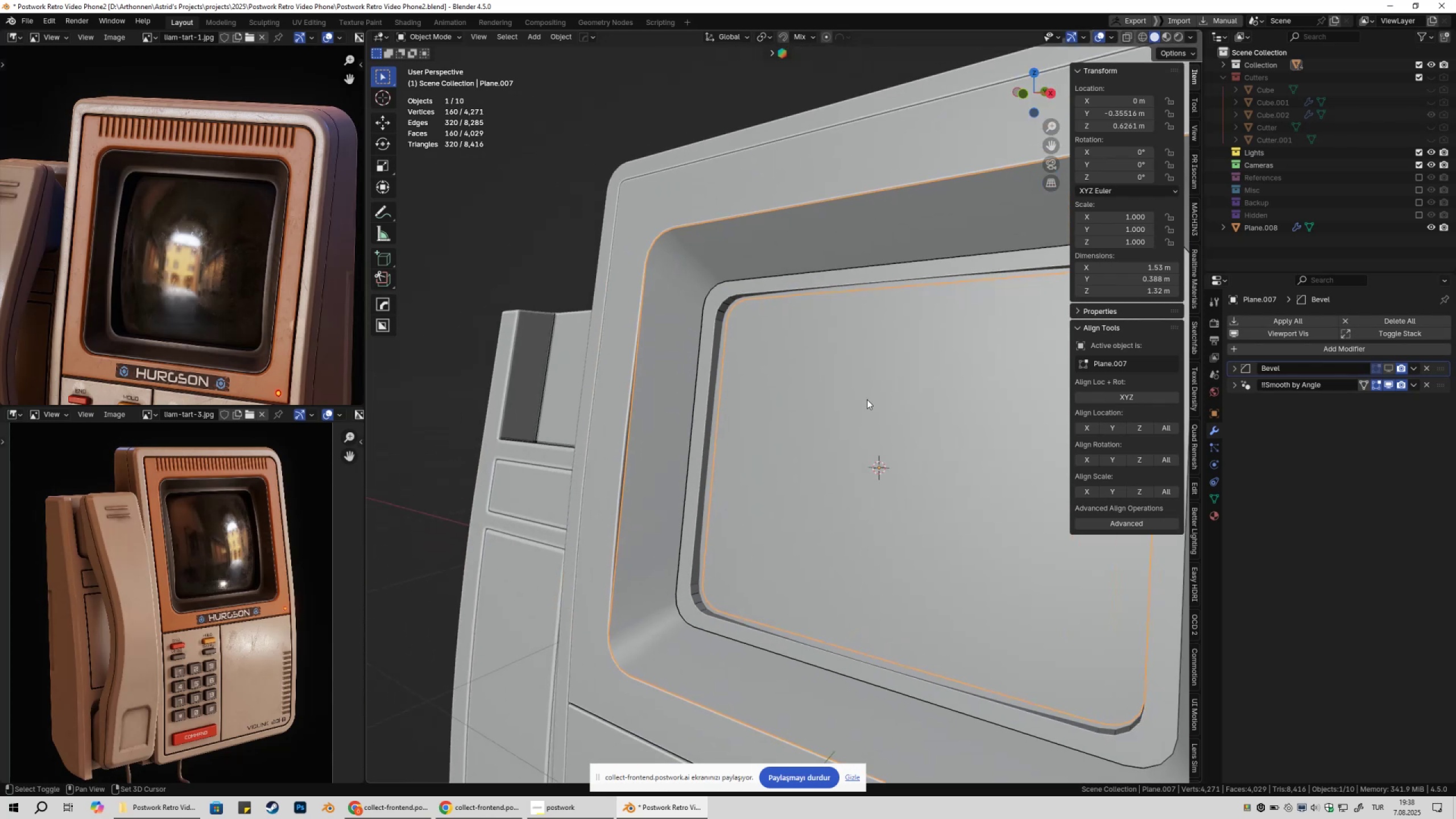 
scroll: coordinate [779, 318], scroll_direction: up, amount: 5.0
 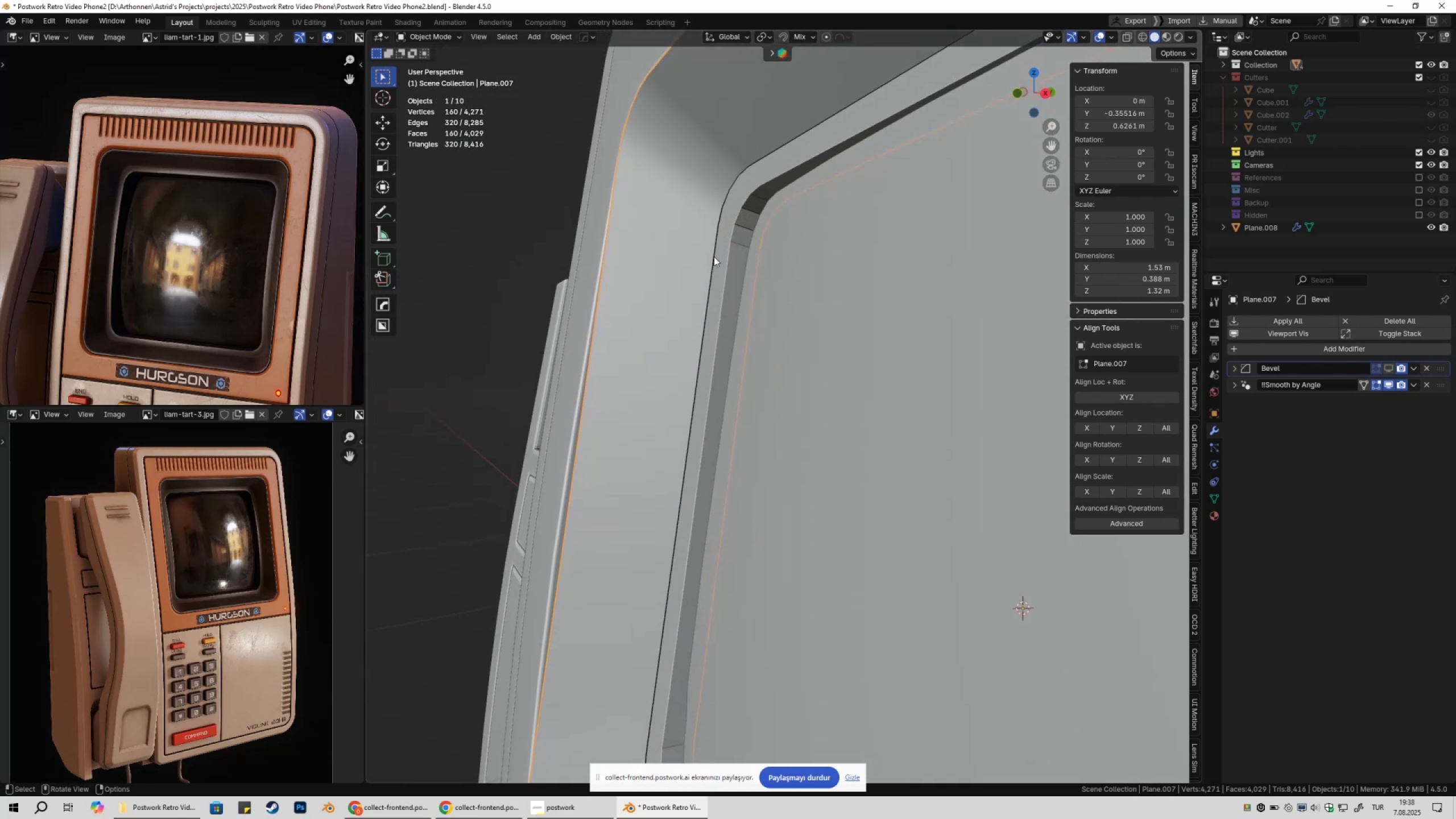 
left_click([719, 242])
 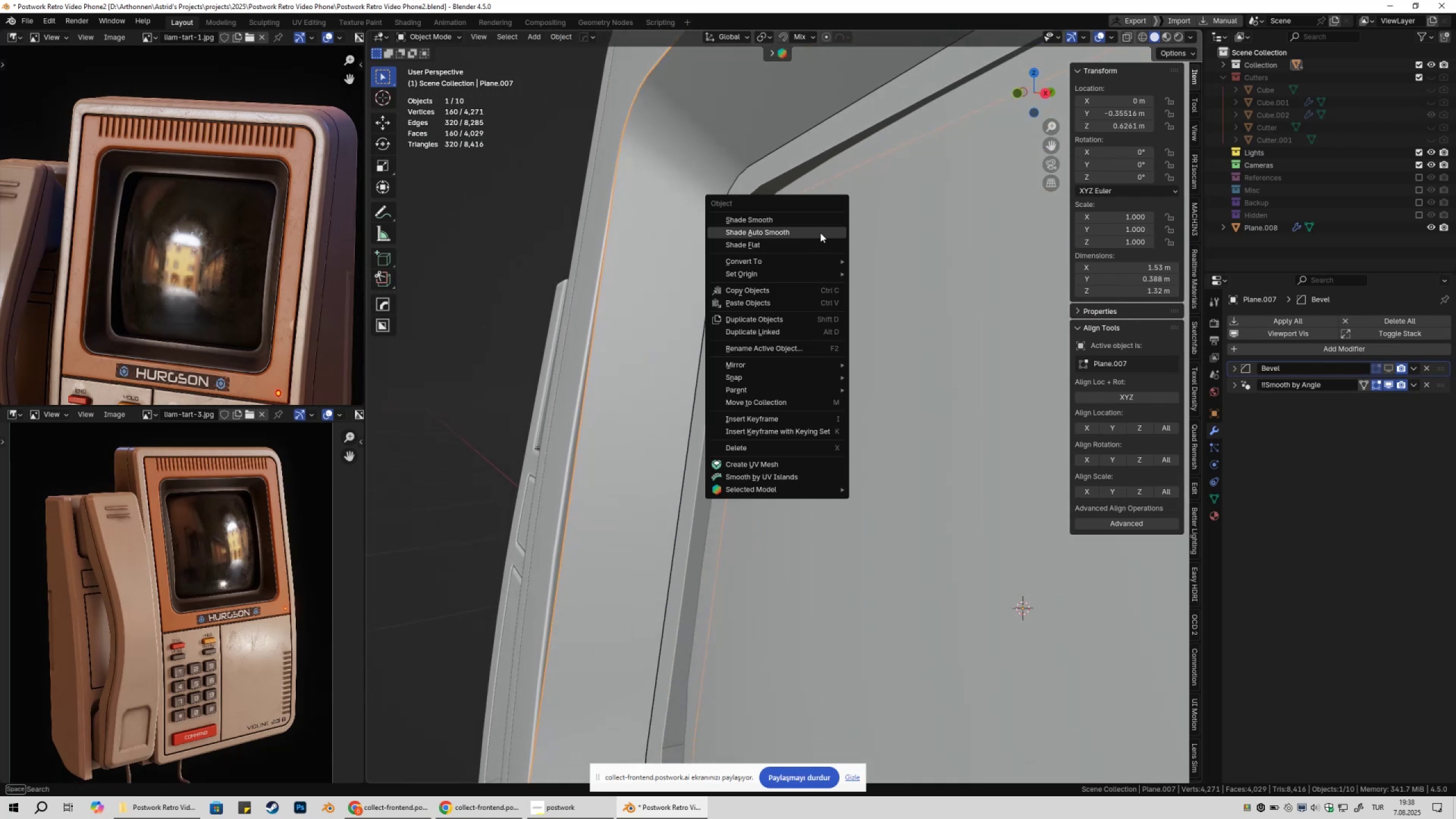 
left_click([820, 233])
 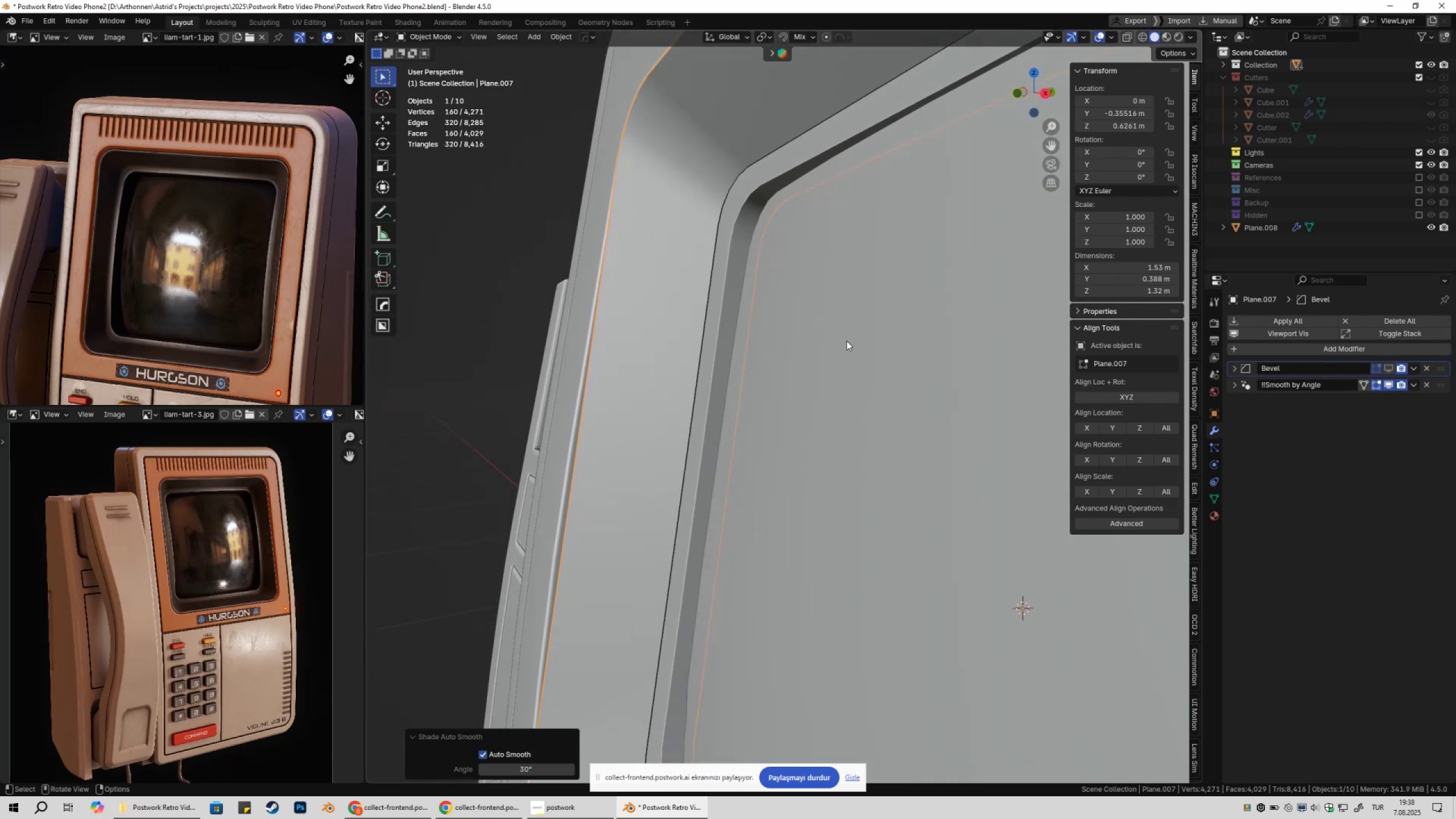 
scroll: coordinate [840, 361], scroll_direction: down, amount: 8.0
 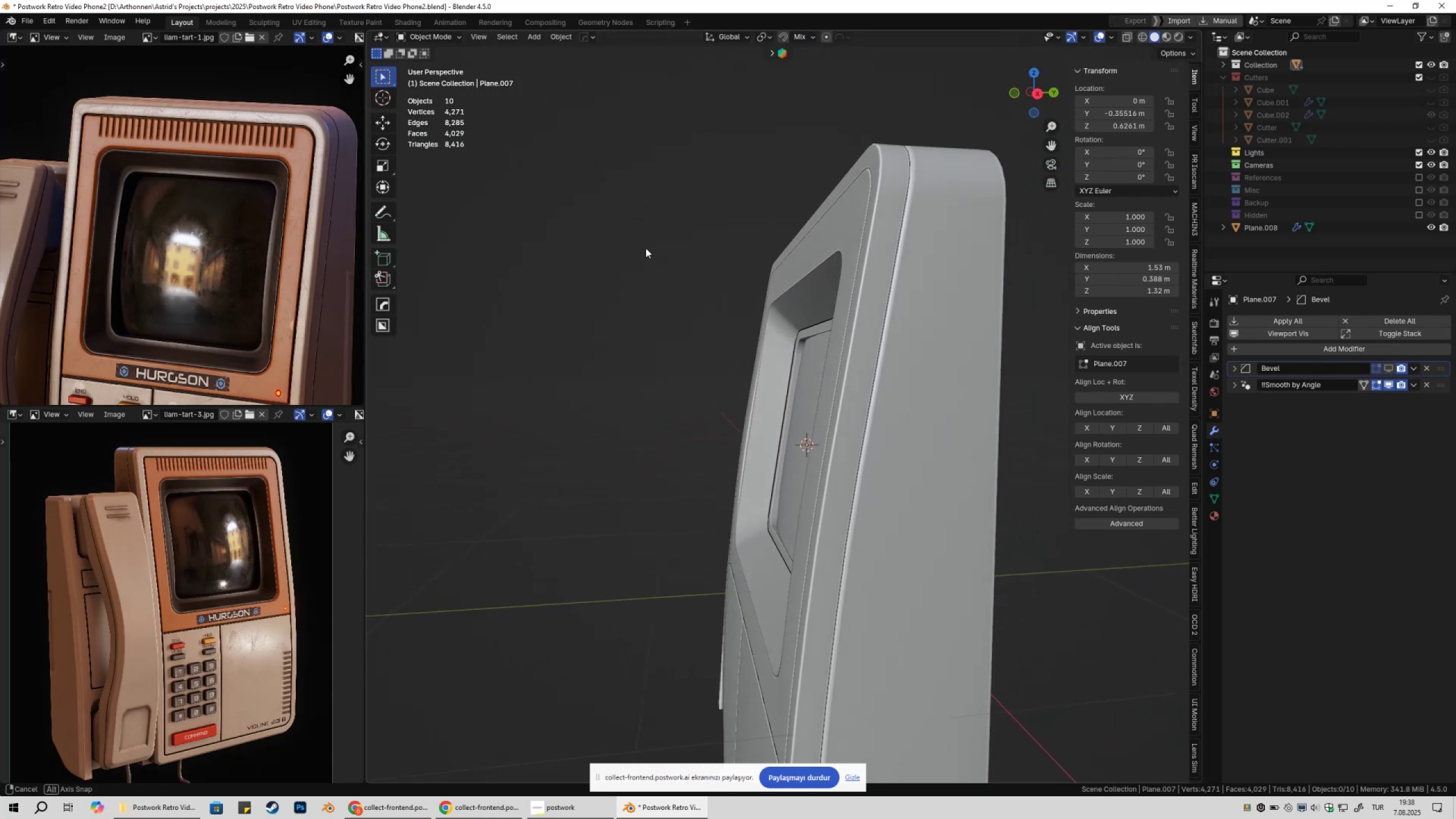 
scroll: coordinate [738, 466], scroll_direction: up, amount: 5.0
 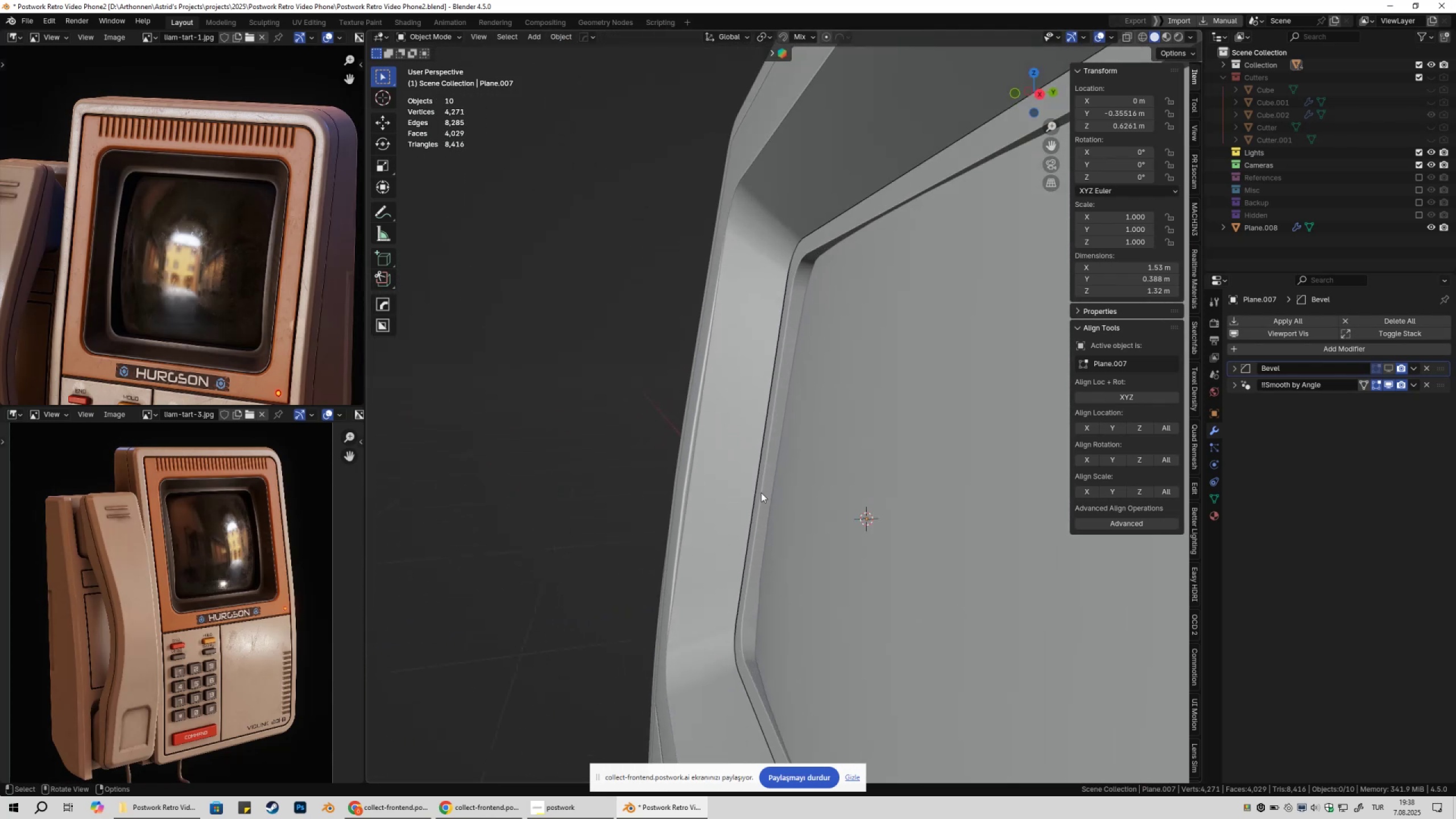 
hold_key(key=ShiftLeft, duration=0.37)
 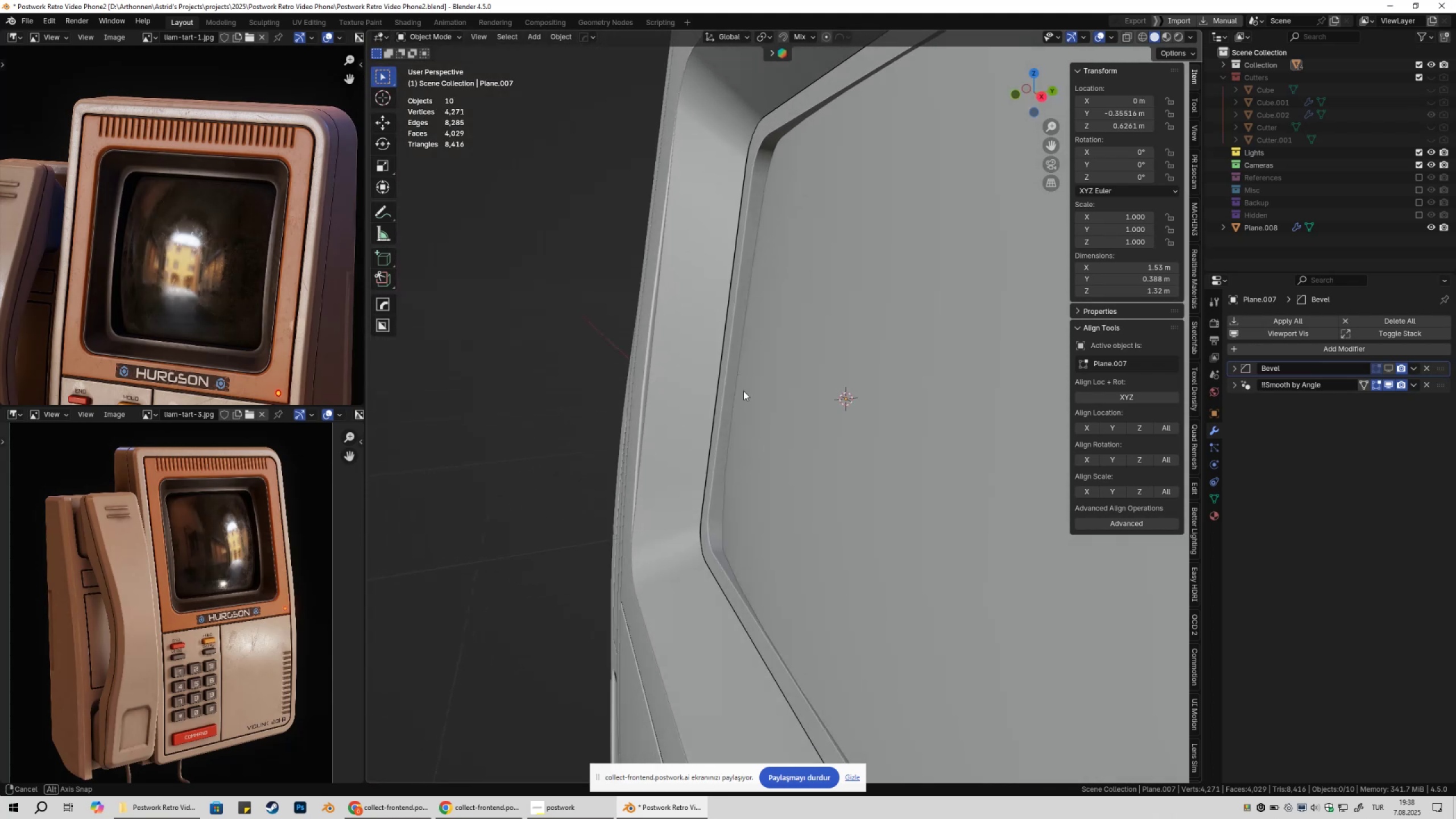 
type(gy)
 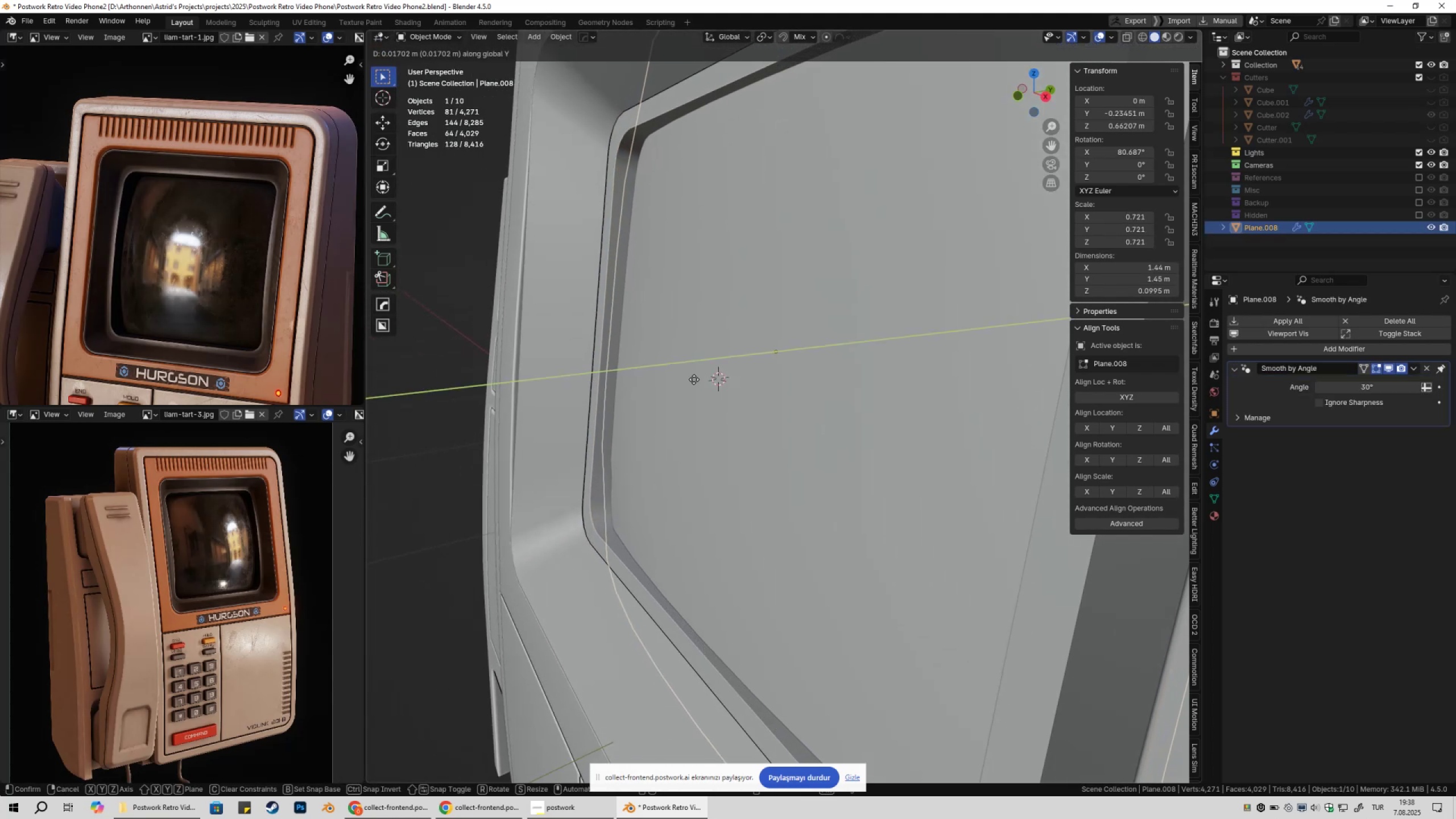 
hold_key(key=ShiftLeft, duration=1.53)
 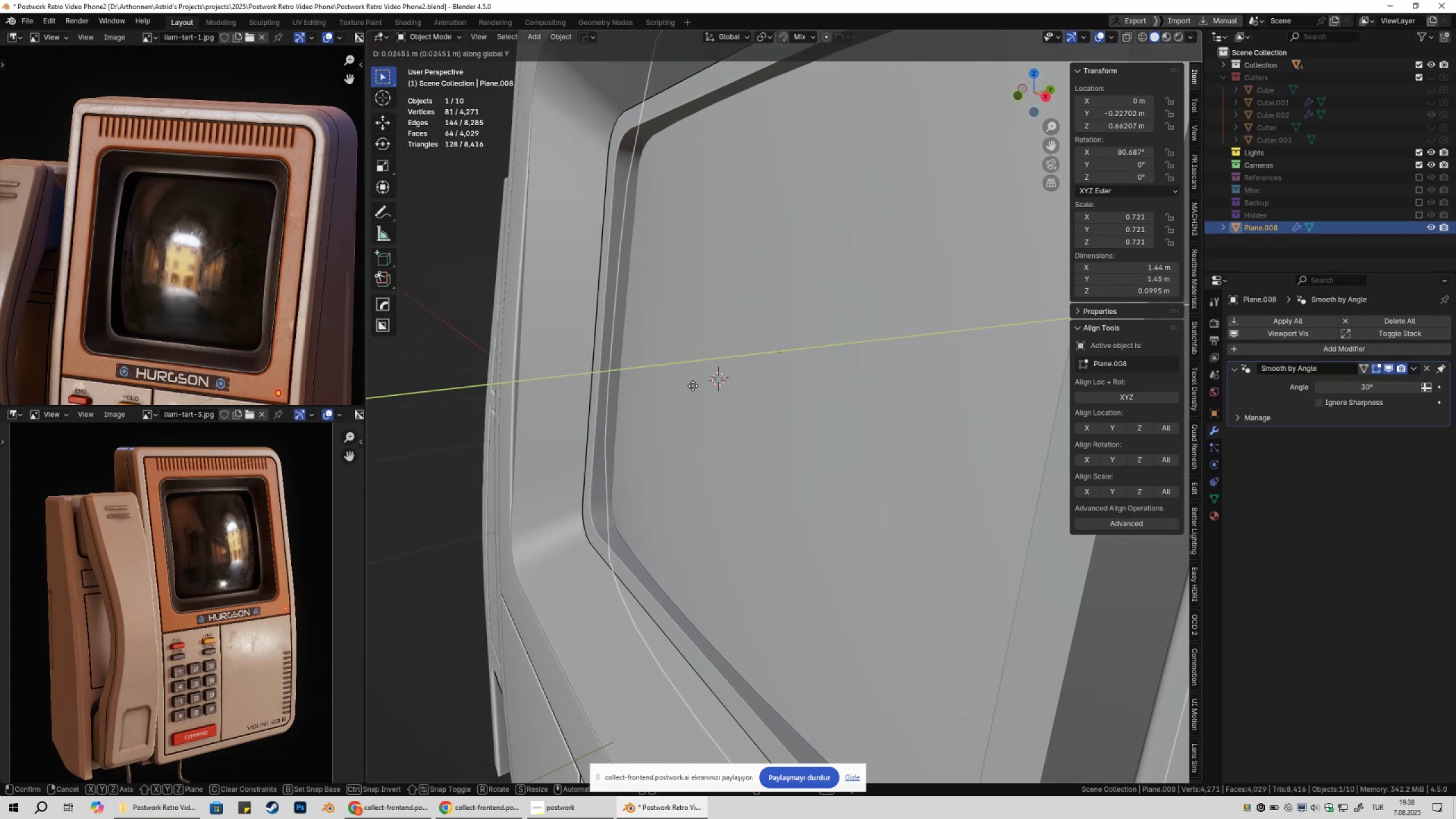 
hold_key(key=ShiftLeft, duration=1.52)
 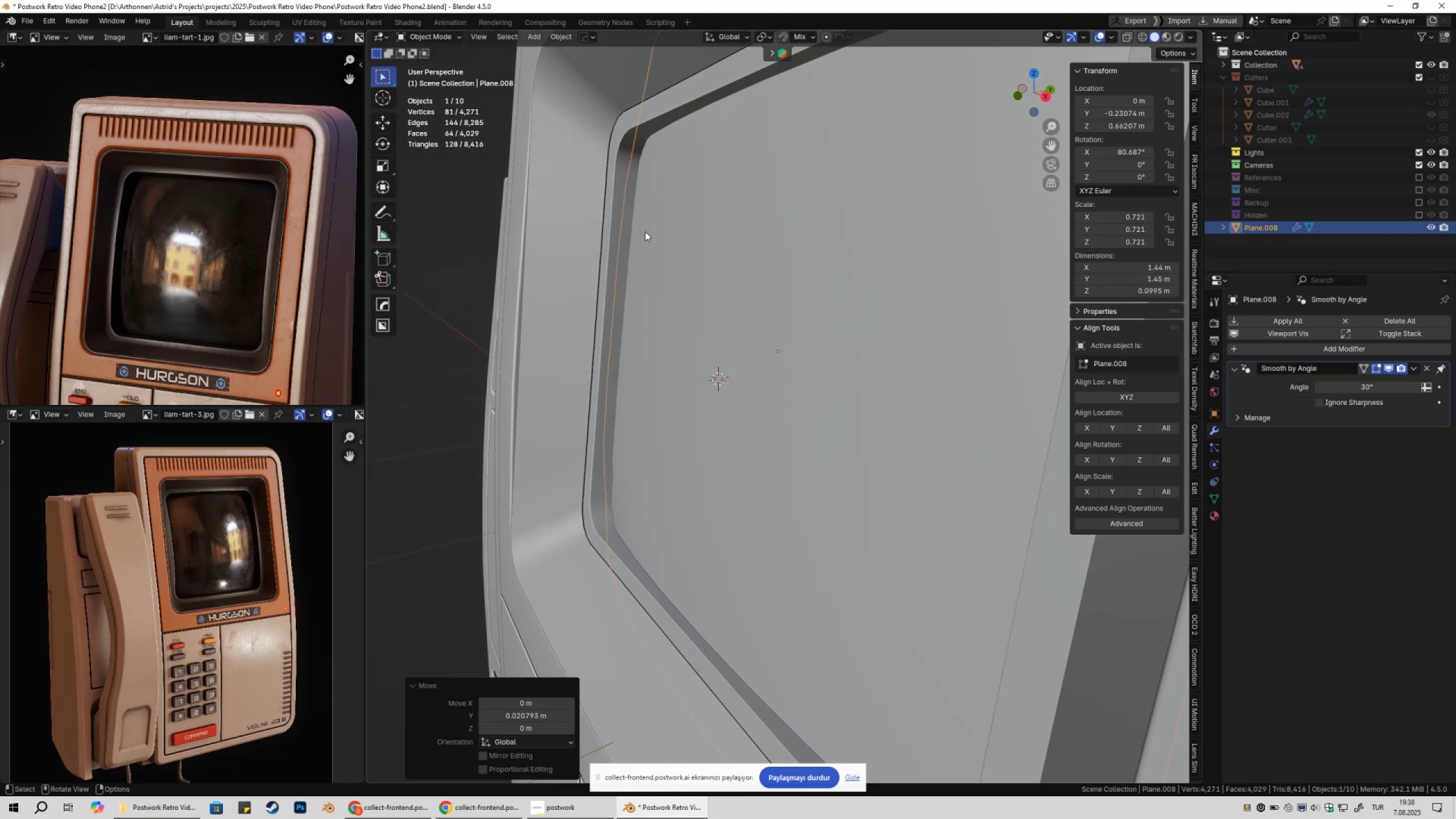 
hold_key(key=ShiftLeft, duration=0.34)
left_click([676, 388])
 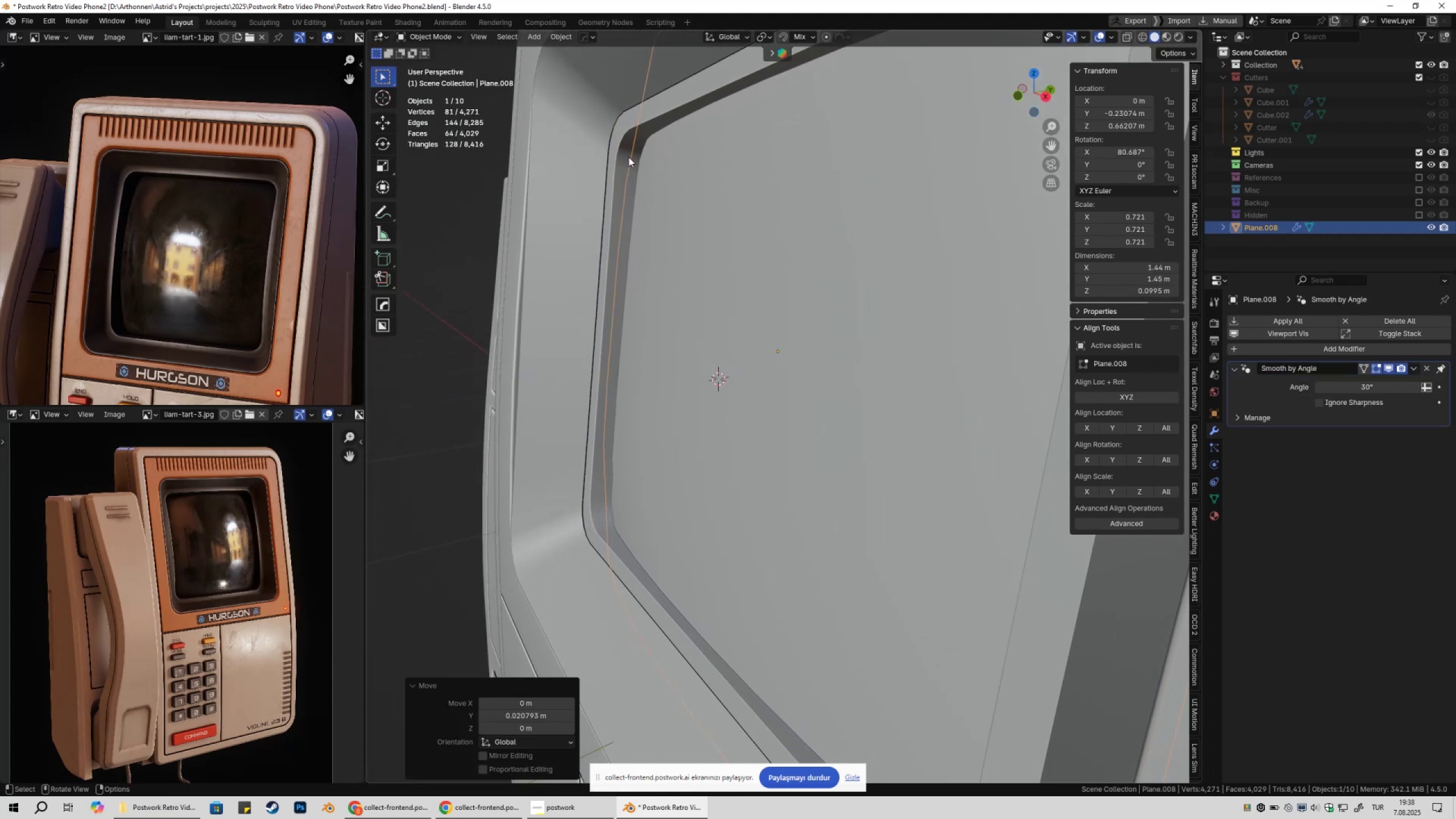 
left_click([628, 151])
 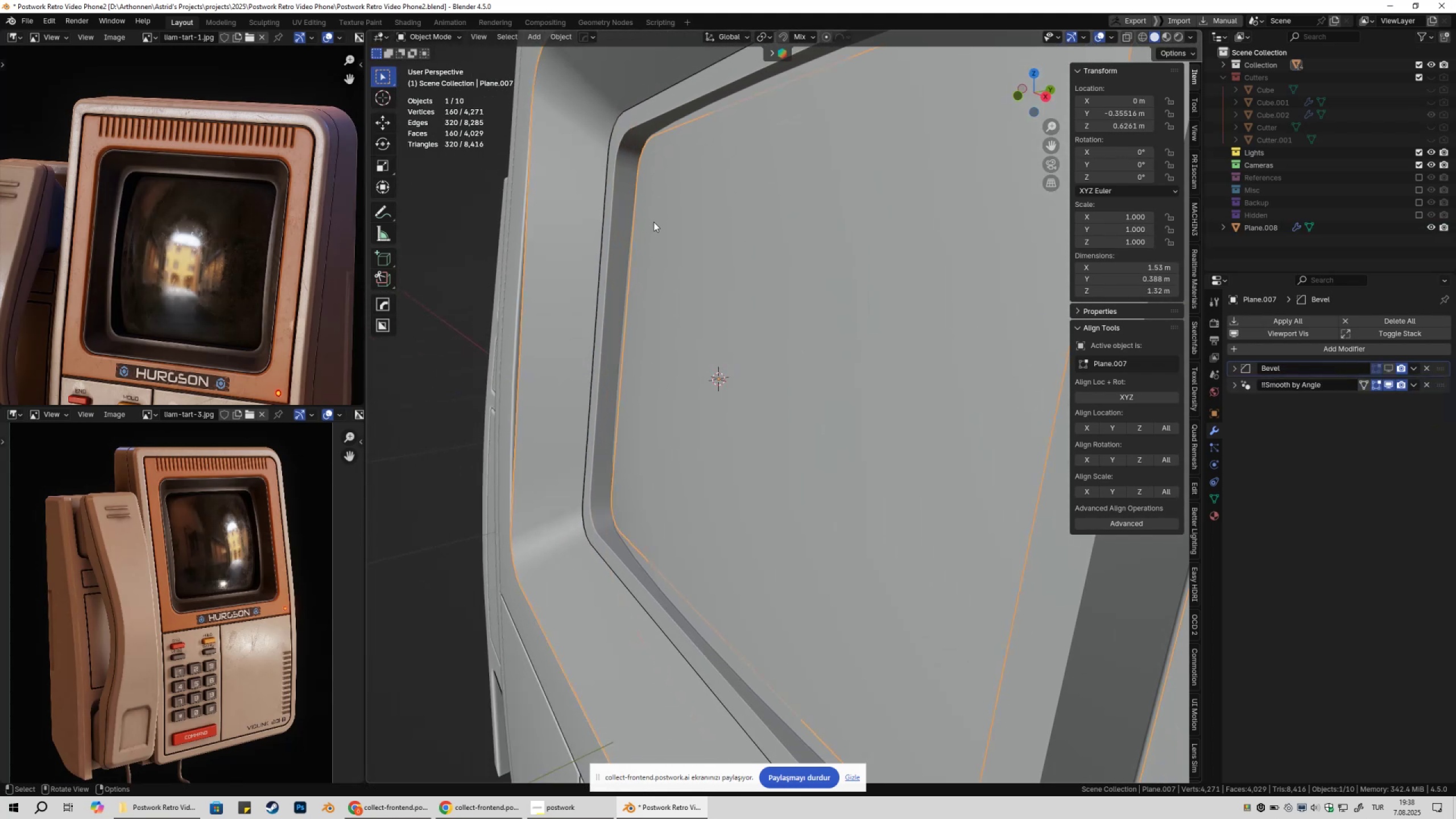 
key(Tab)
 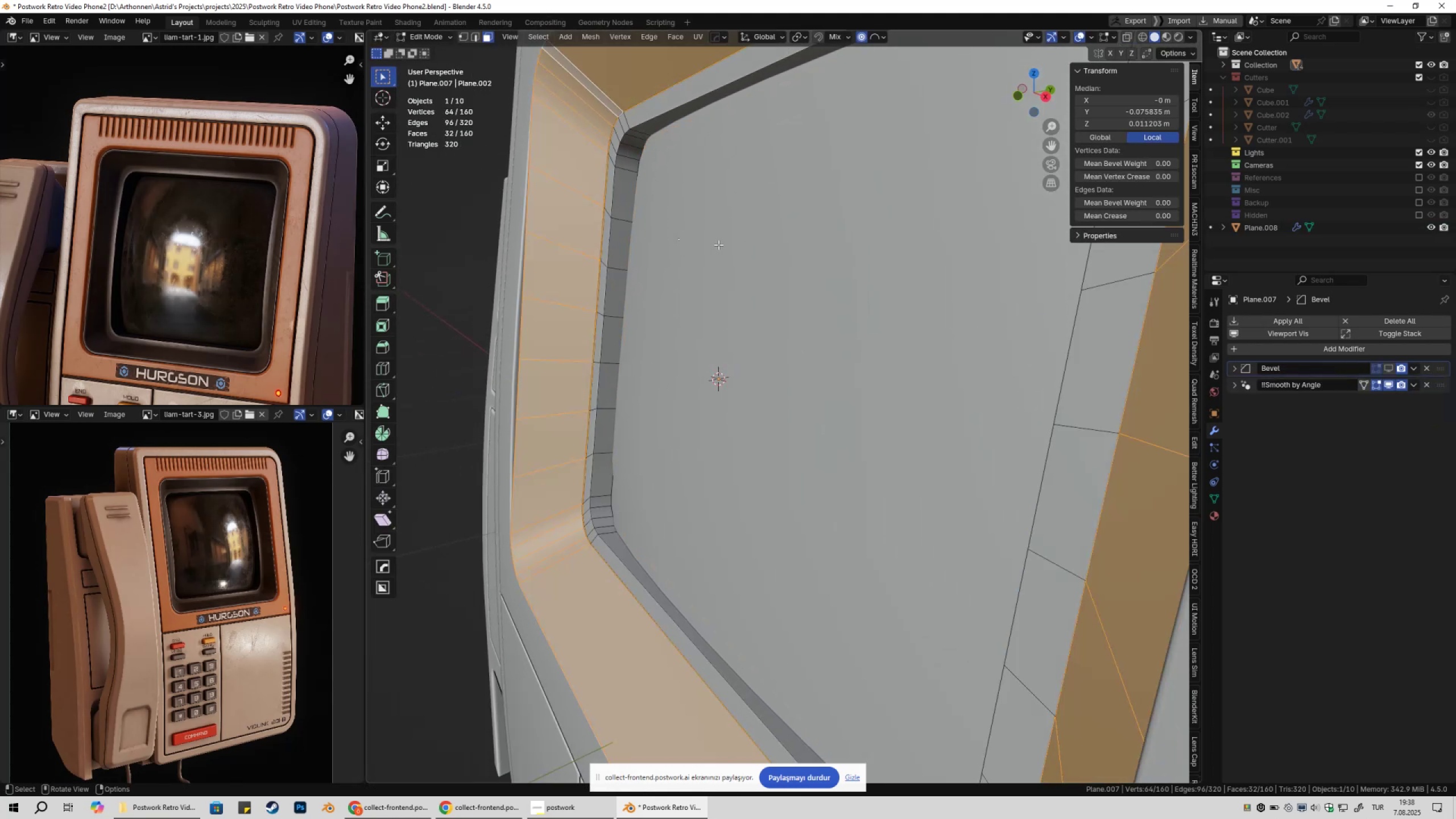 
key(NumpadDivide)
 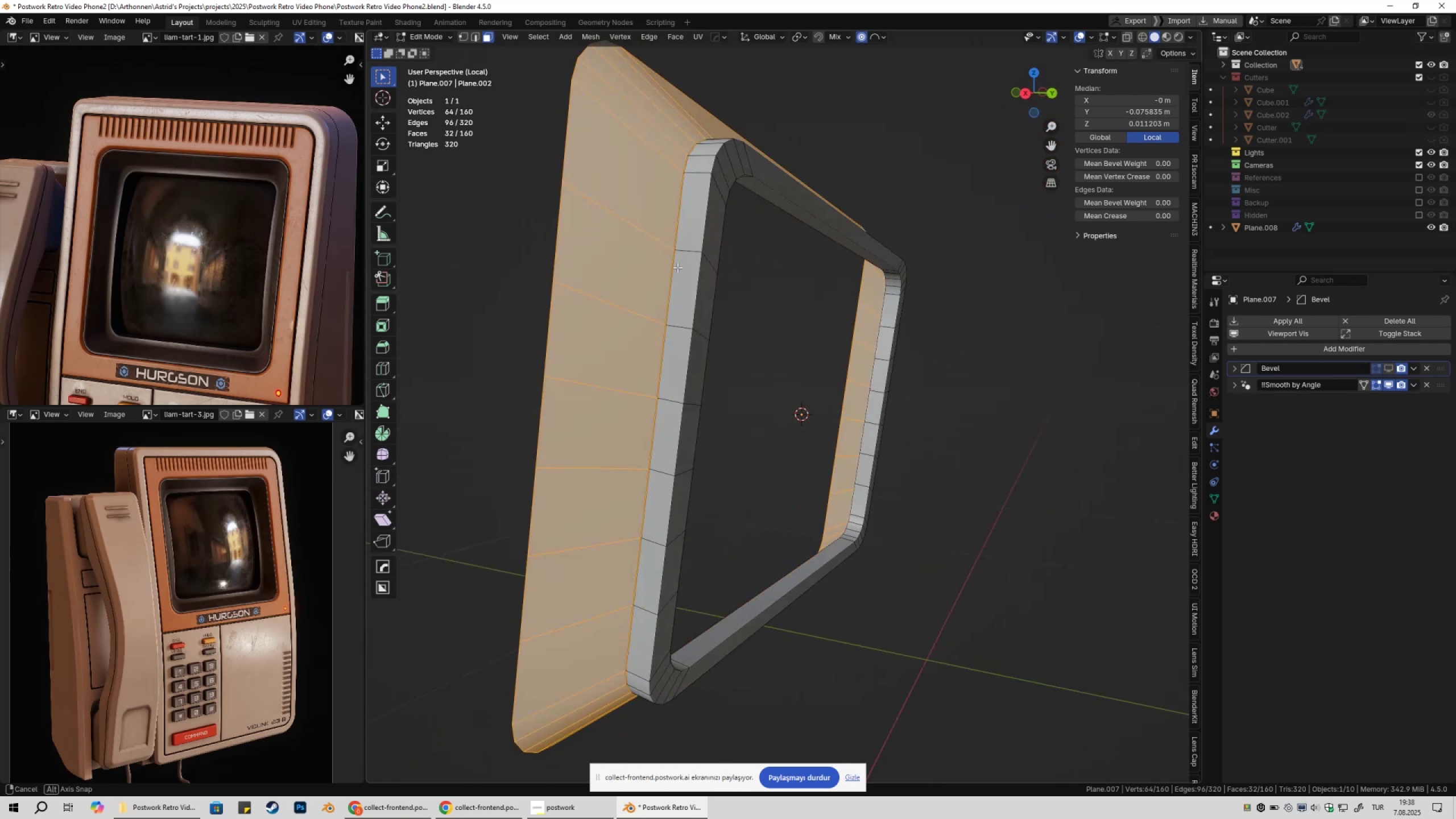 
key(3)
 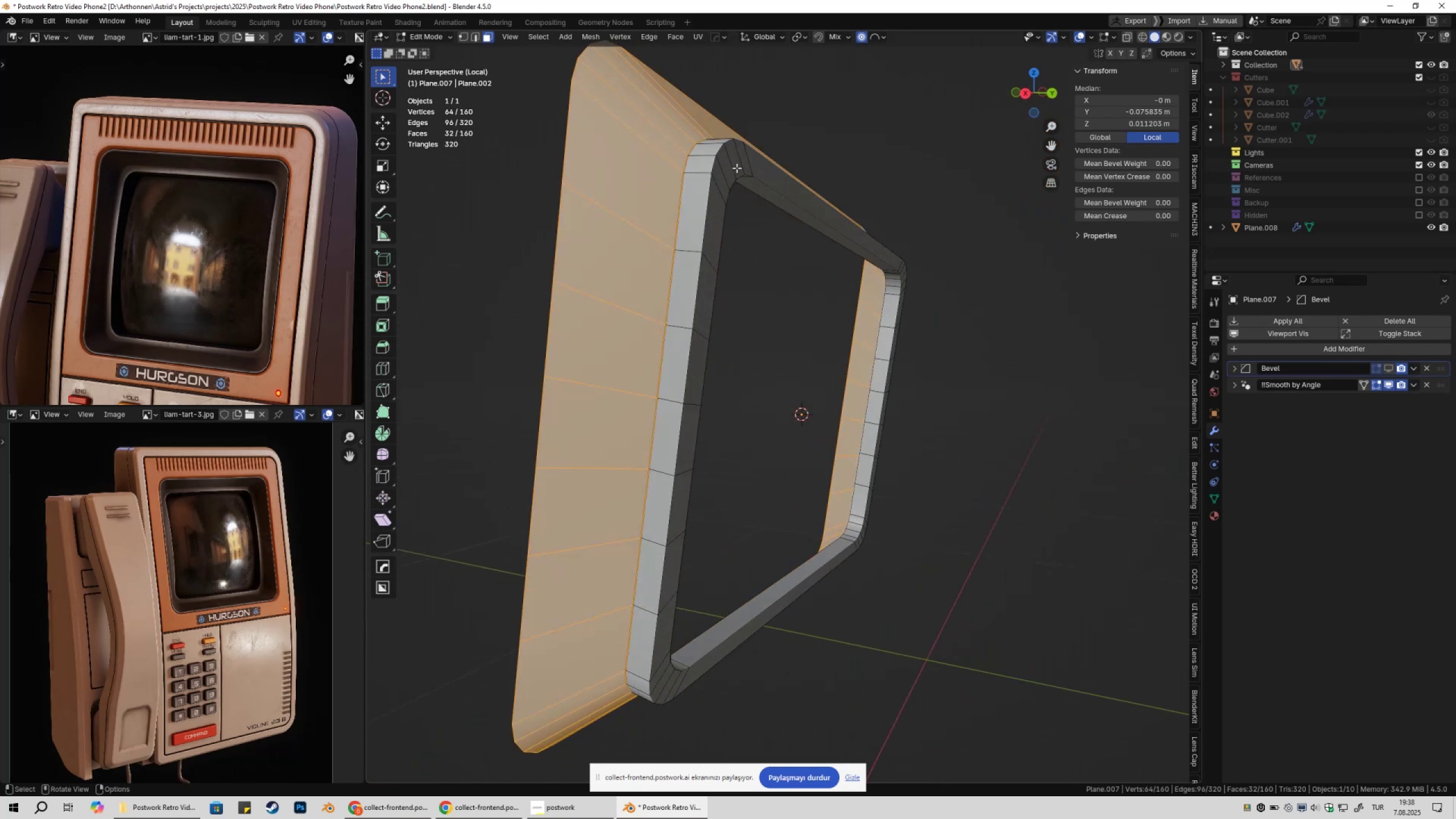 
hold_key(key=AltLeft, duration=0.38)
left_click([747, 159])
 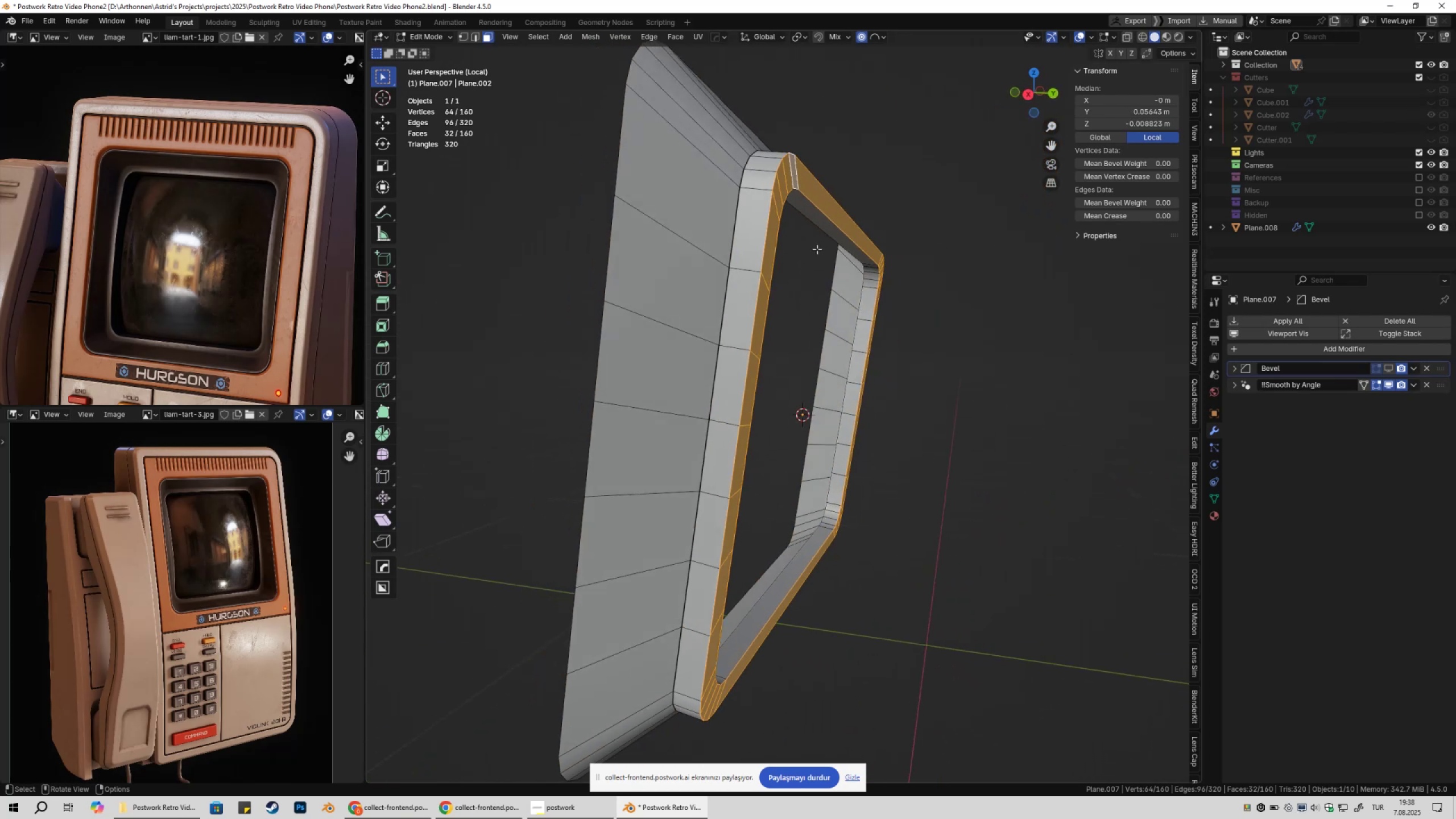 
type(gg)
key(Escape)
 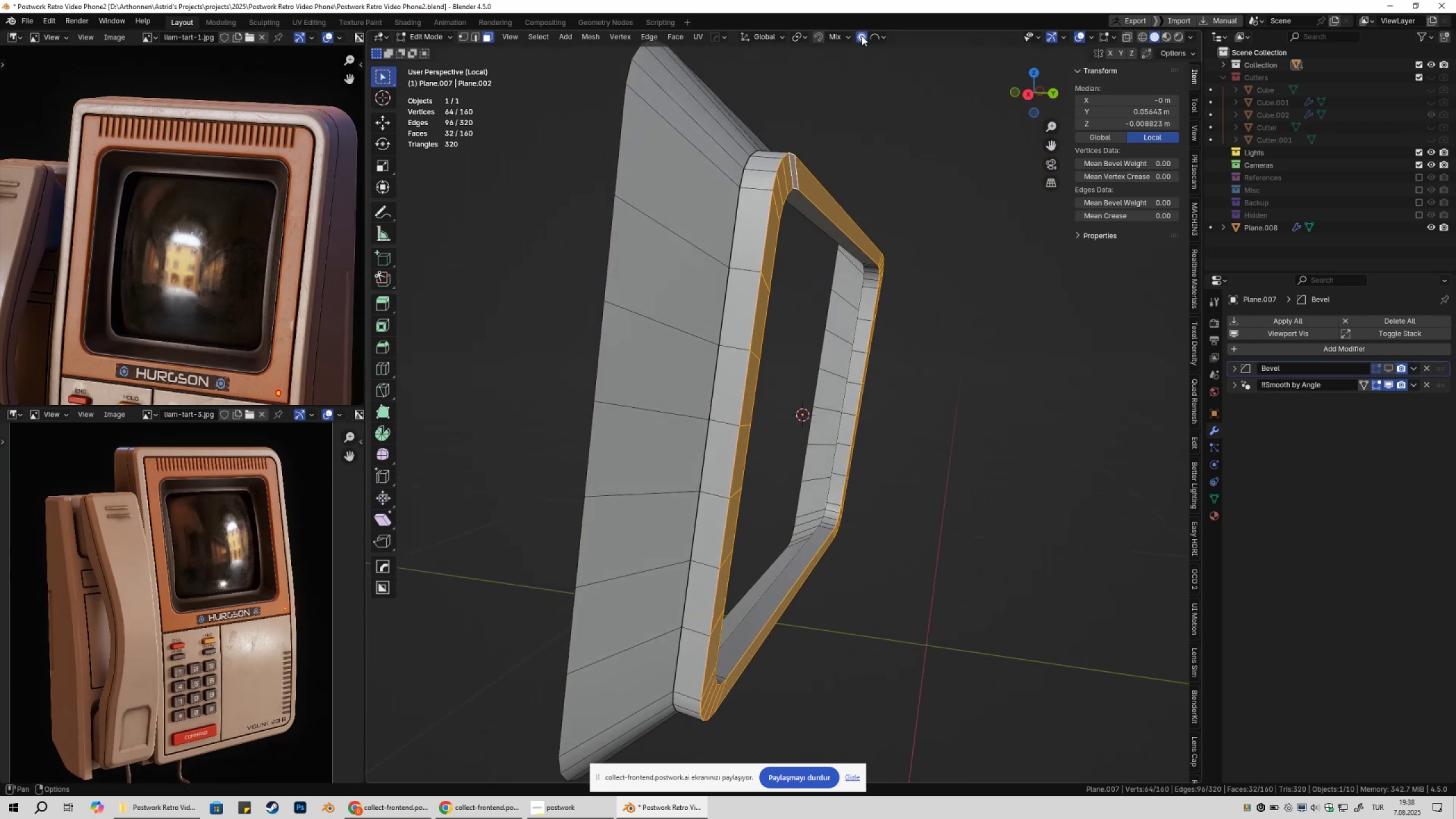 
left_click([862, 35])
 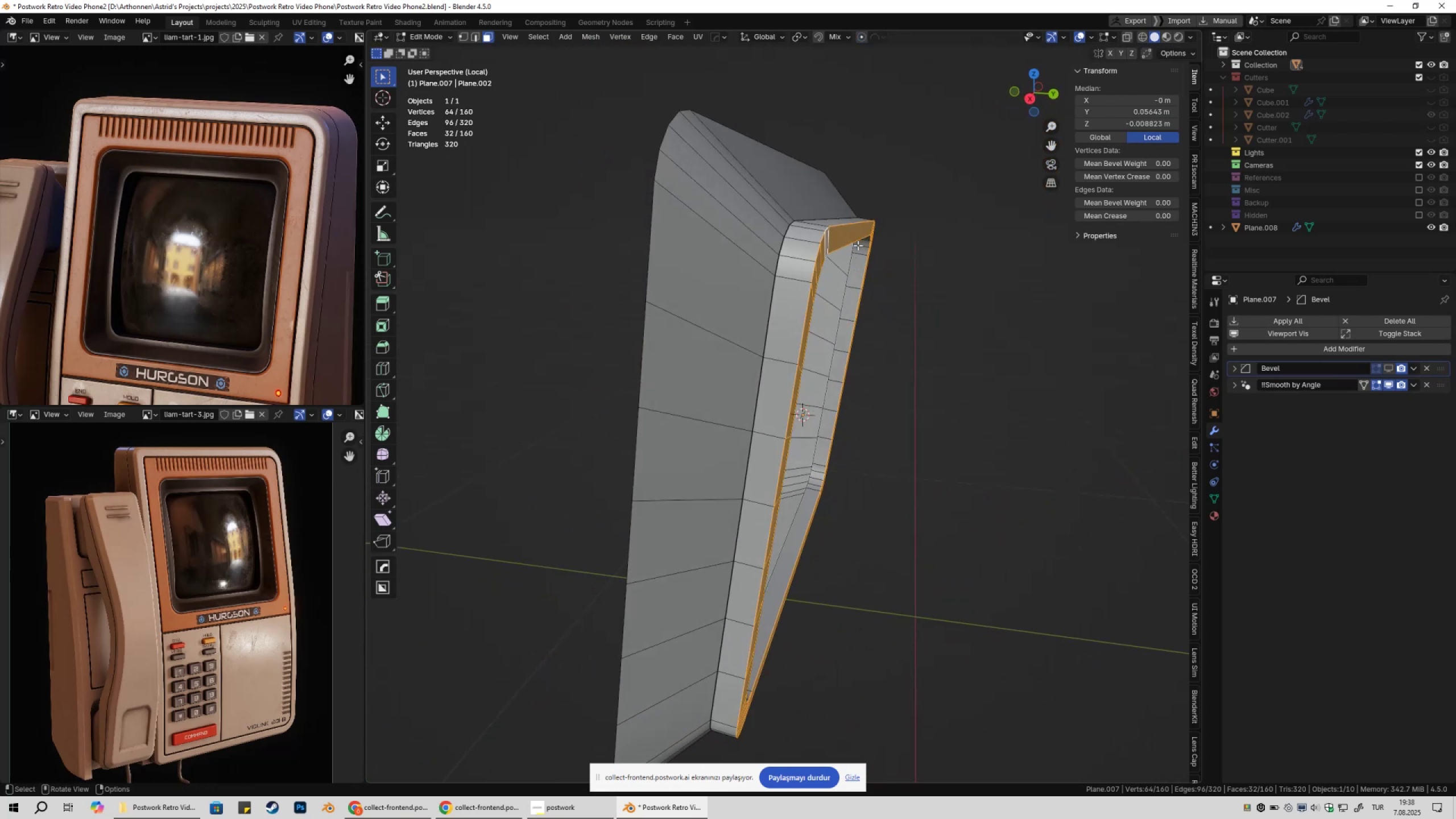 
type(ggc)
key(Escape)
type(gyy)
 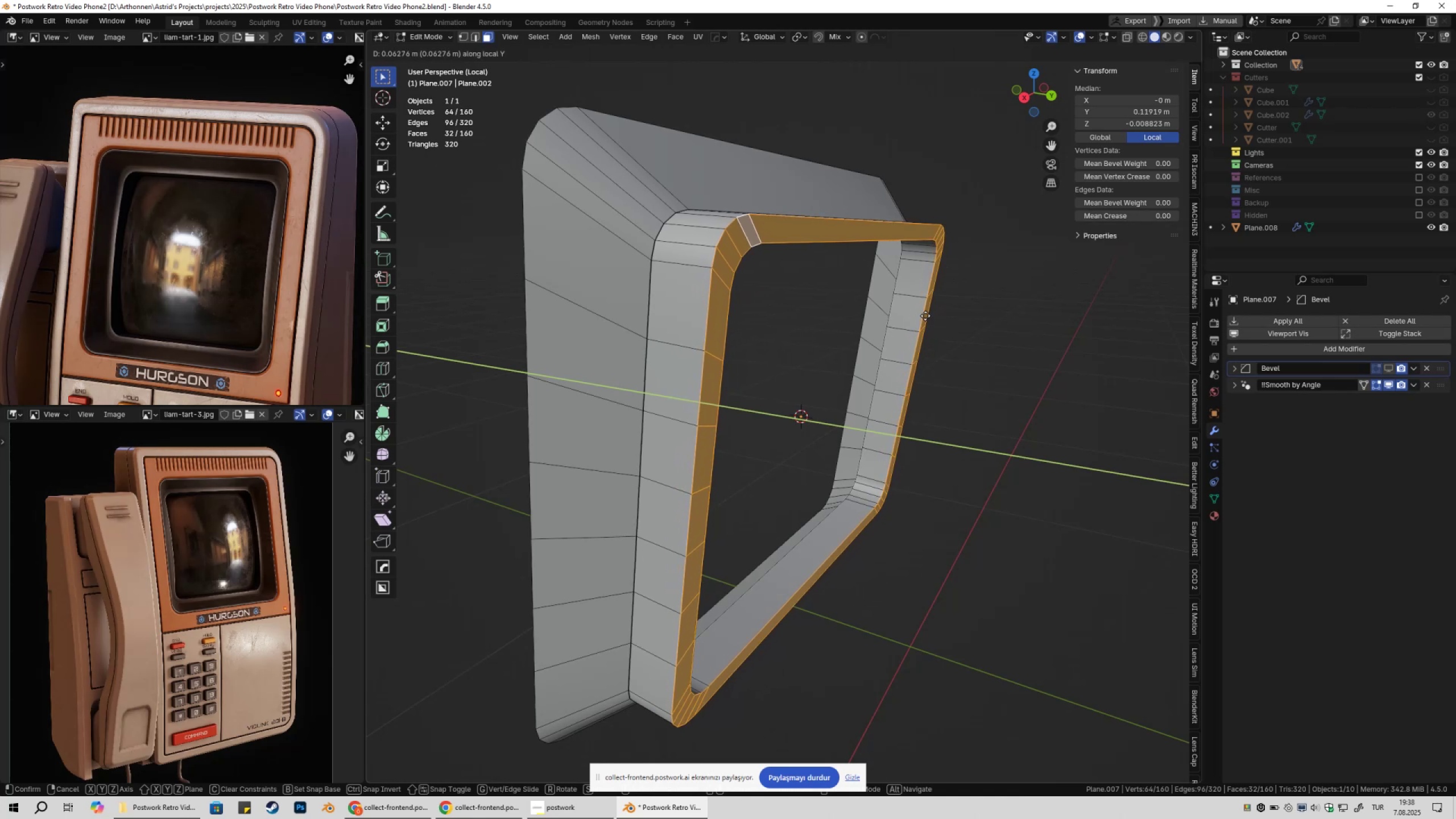 
left_click([925, 315])
 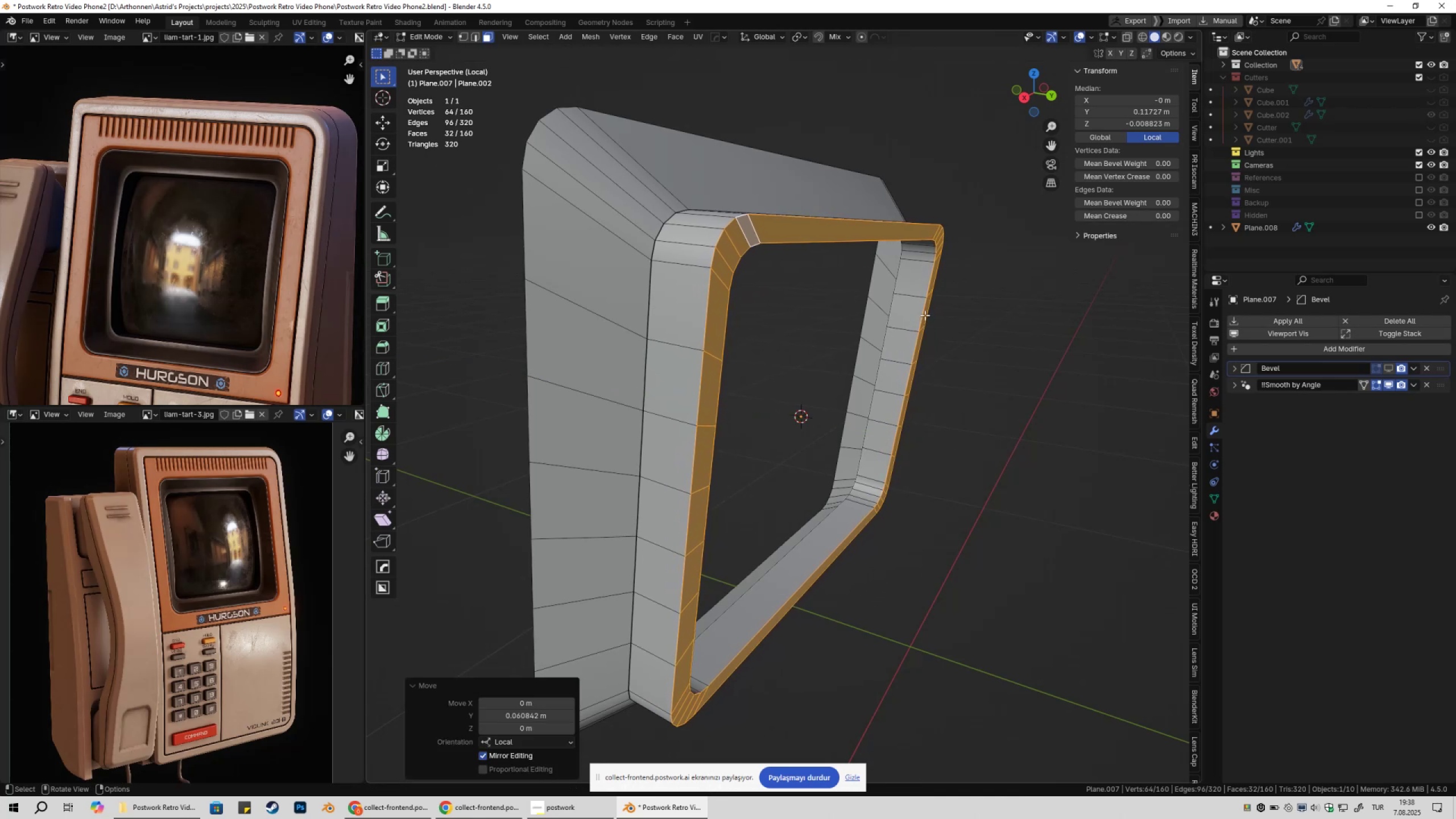 
key(Tab)
 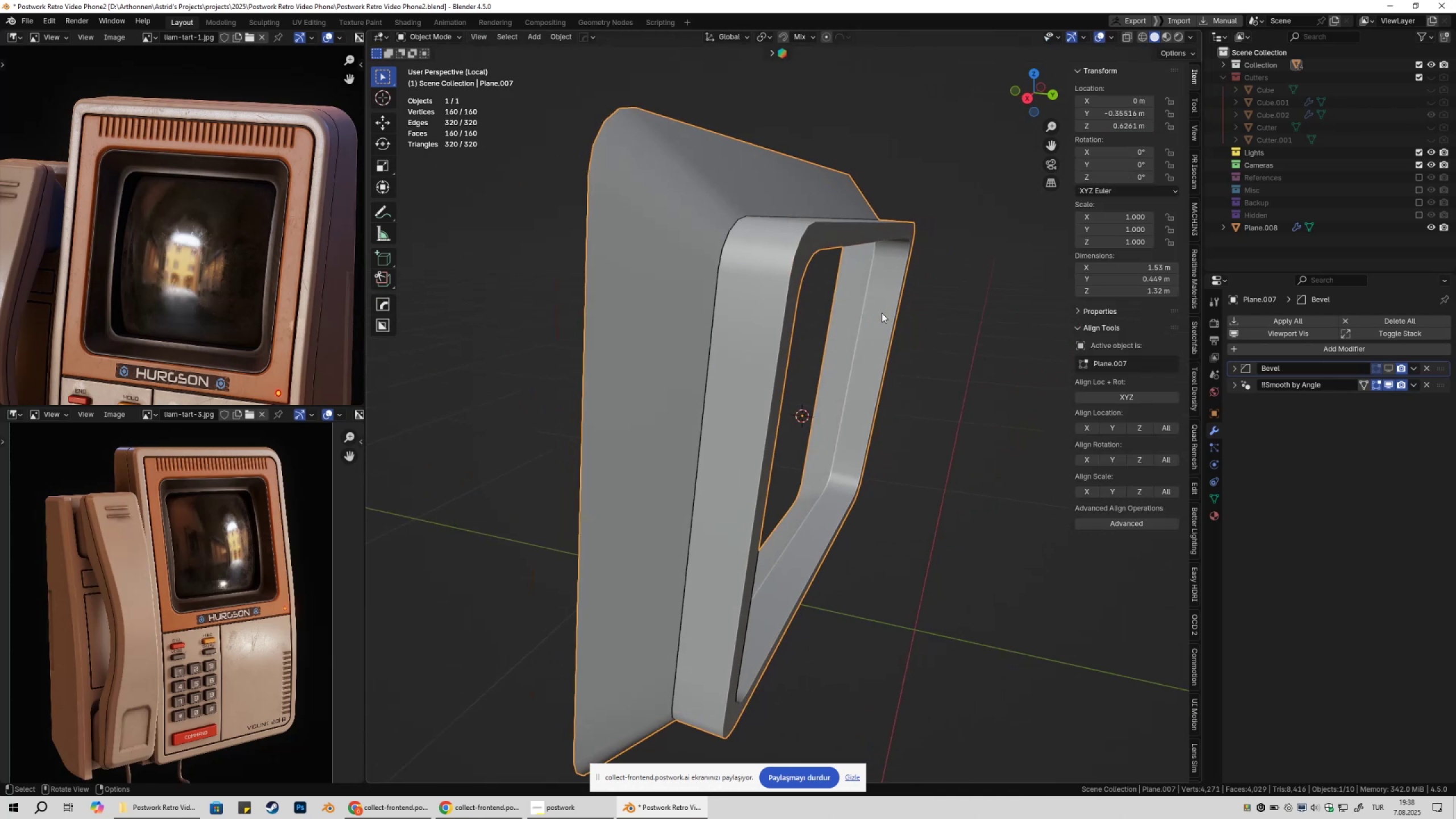 
key(NumpadDivide)
 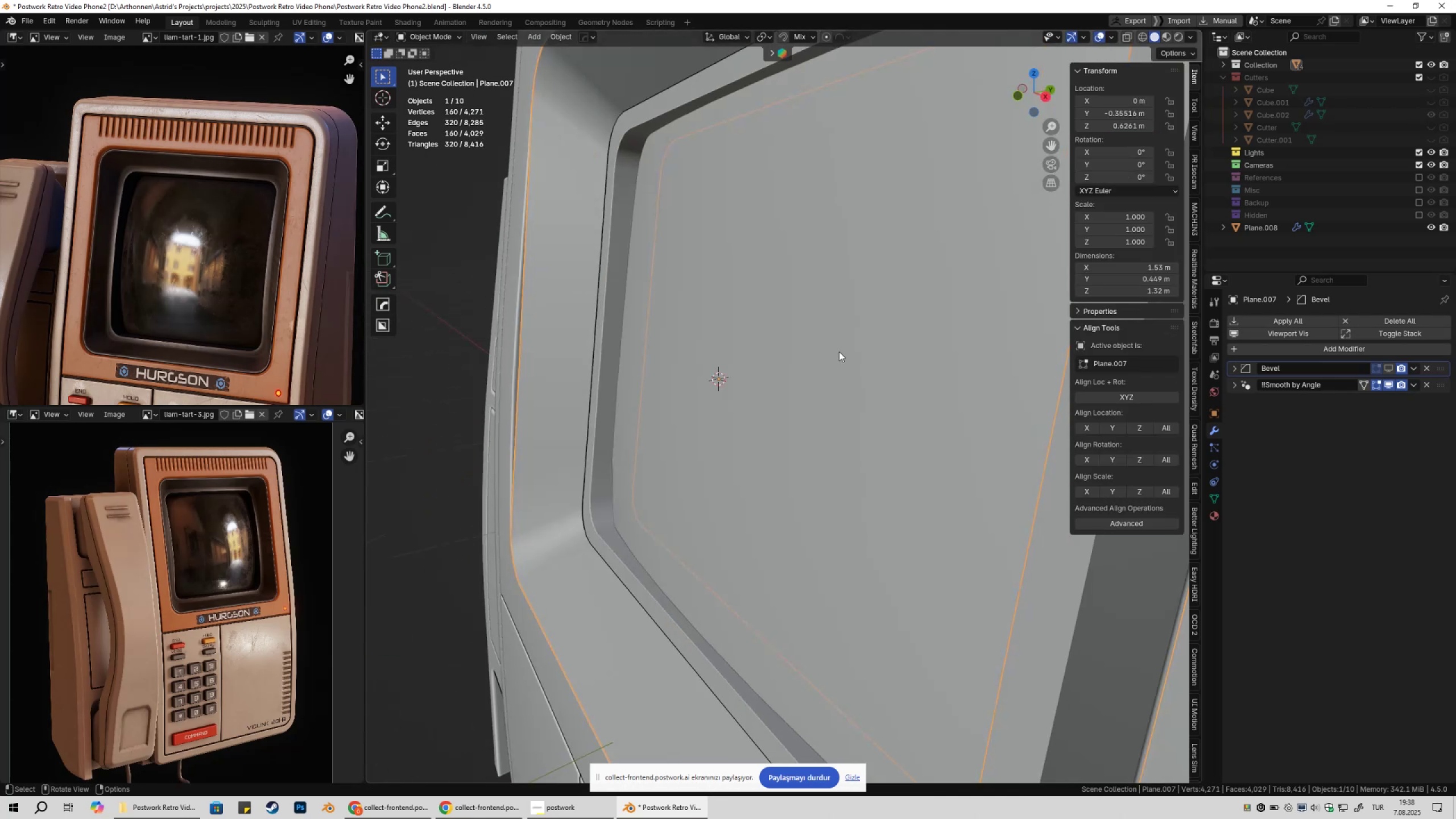 
left_click([819, 350])
 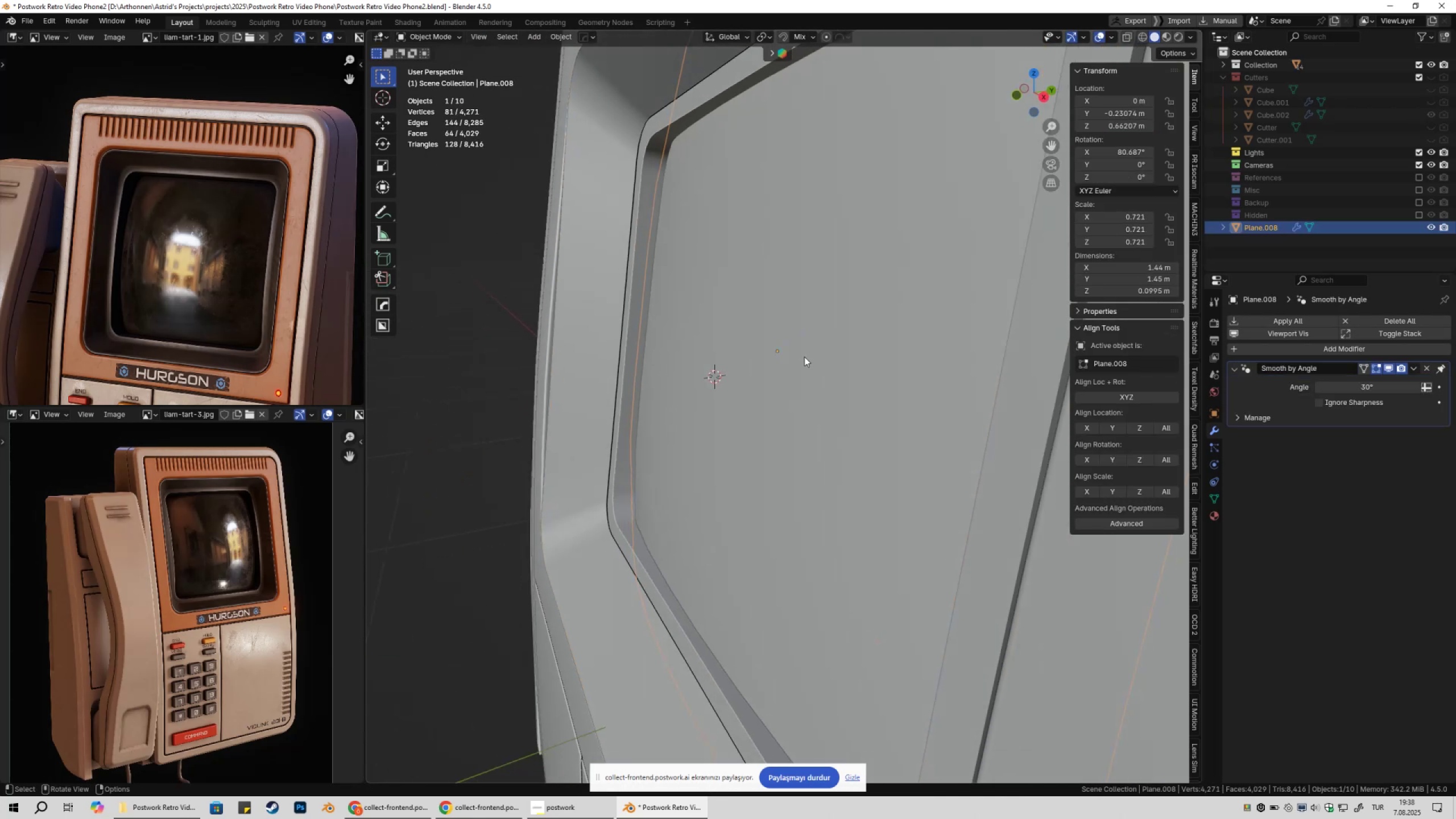 
type(gy)
 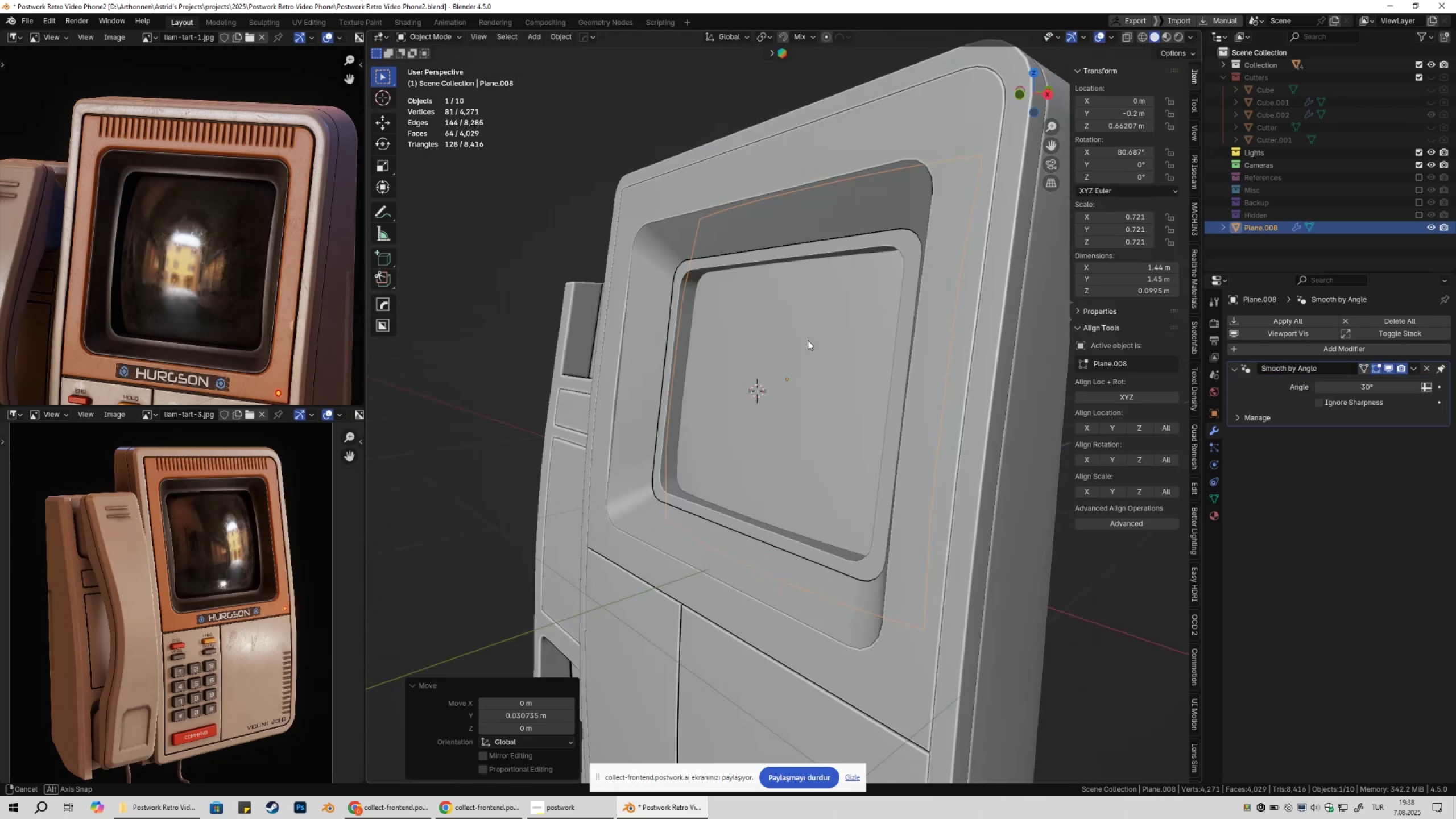 
 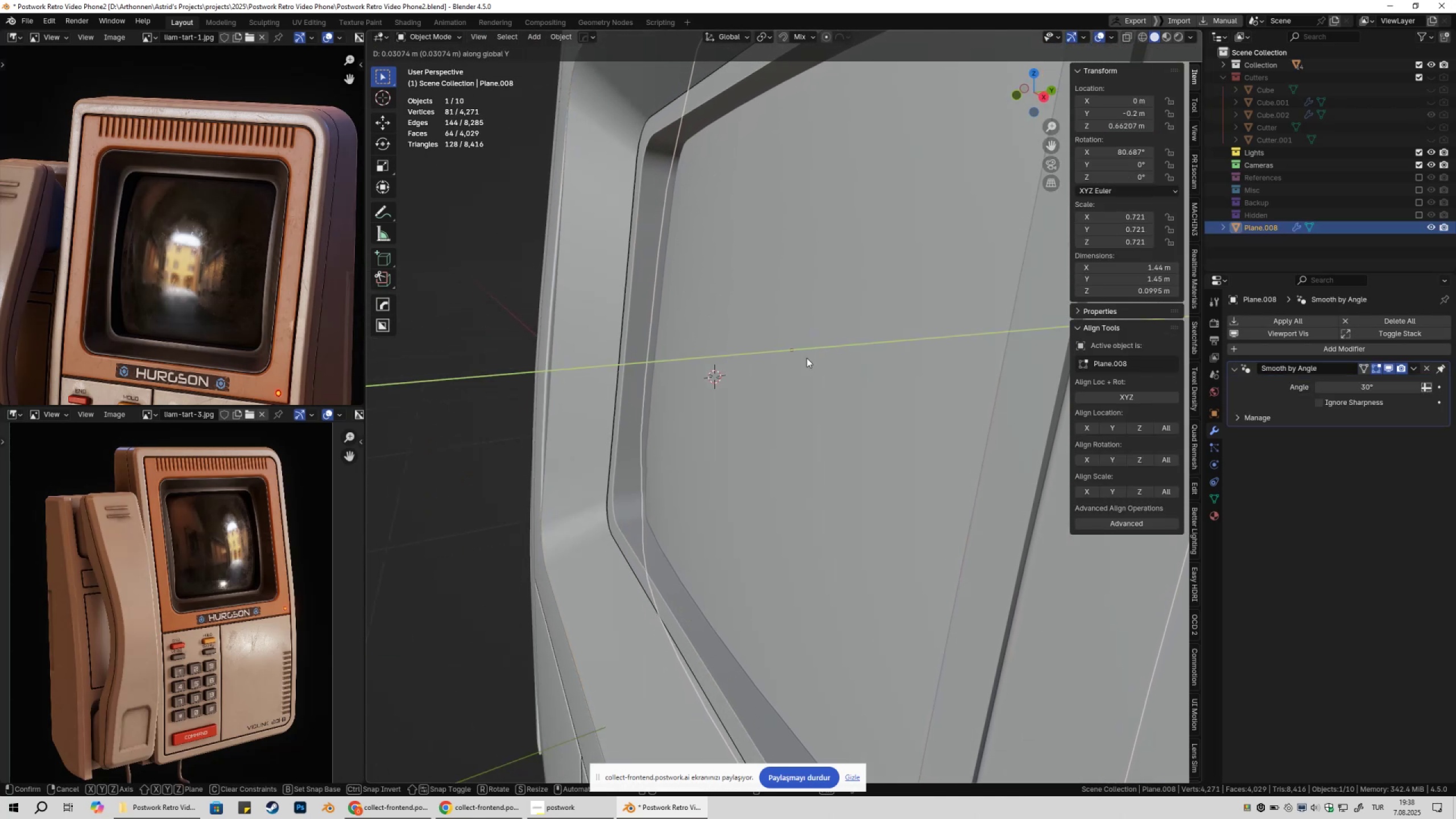 
left_click([806, 358])
 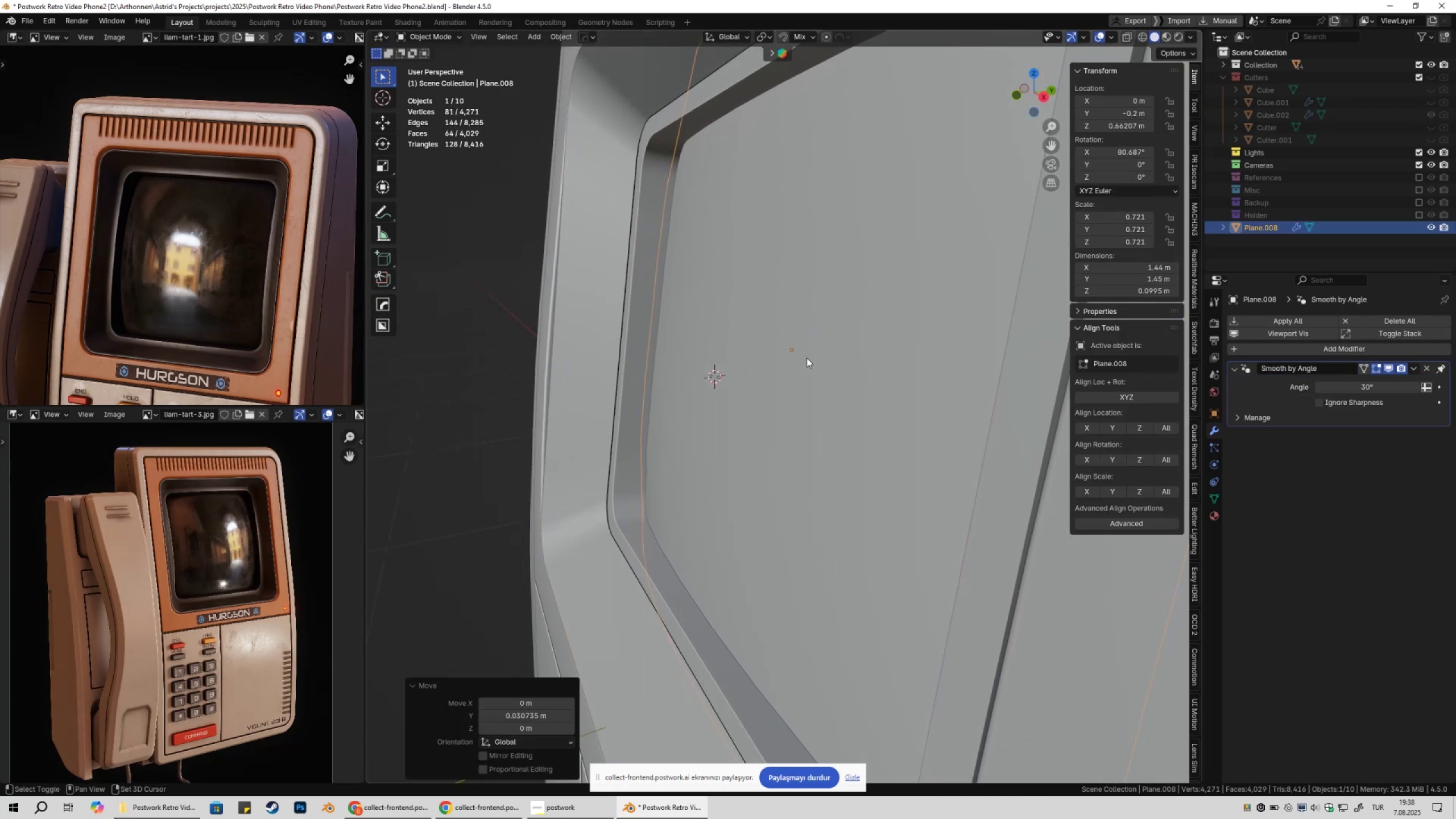 
type(gyy)
key(Escape)
type(gy)
 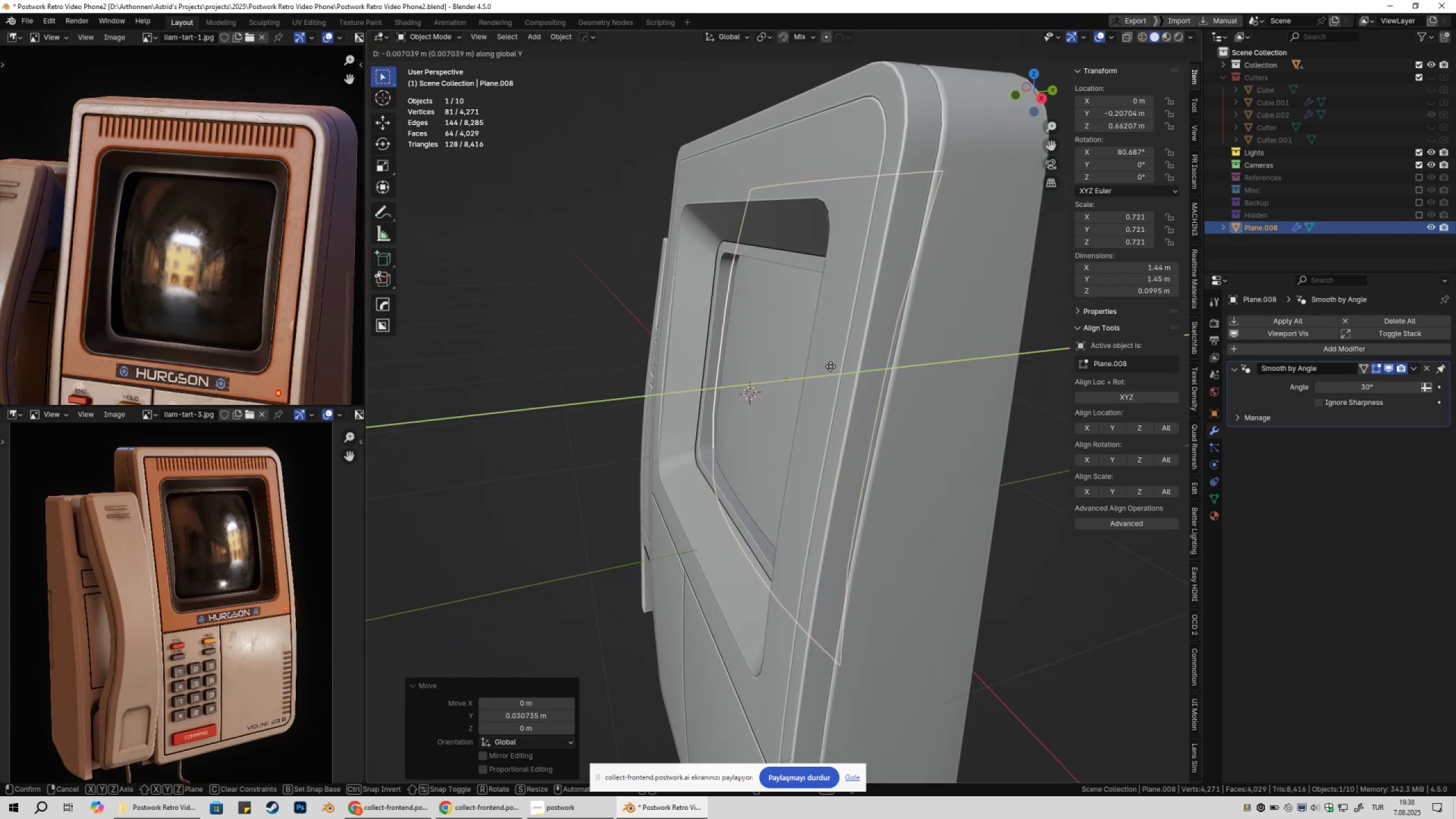 
scroll: coordinate [768, 365], scroll_direction: down, amount: 4.0
 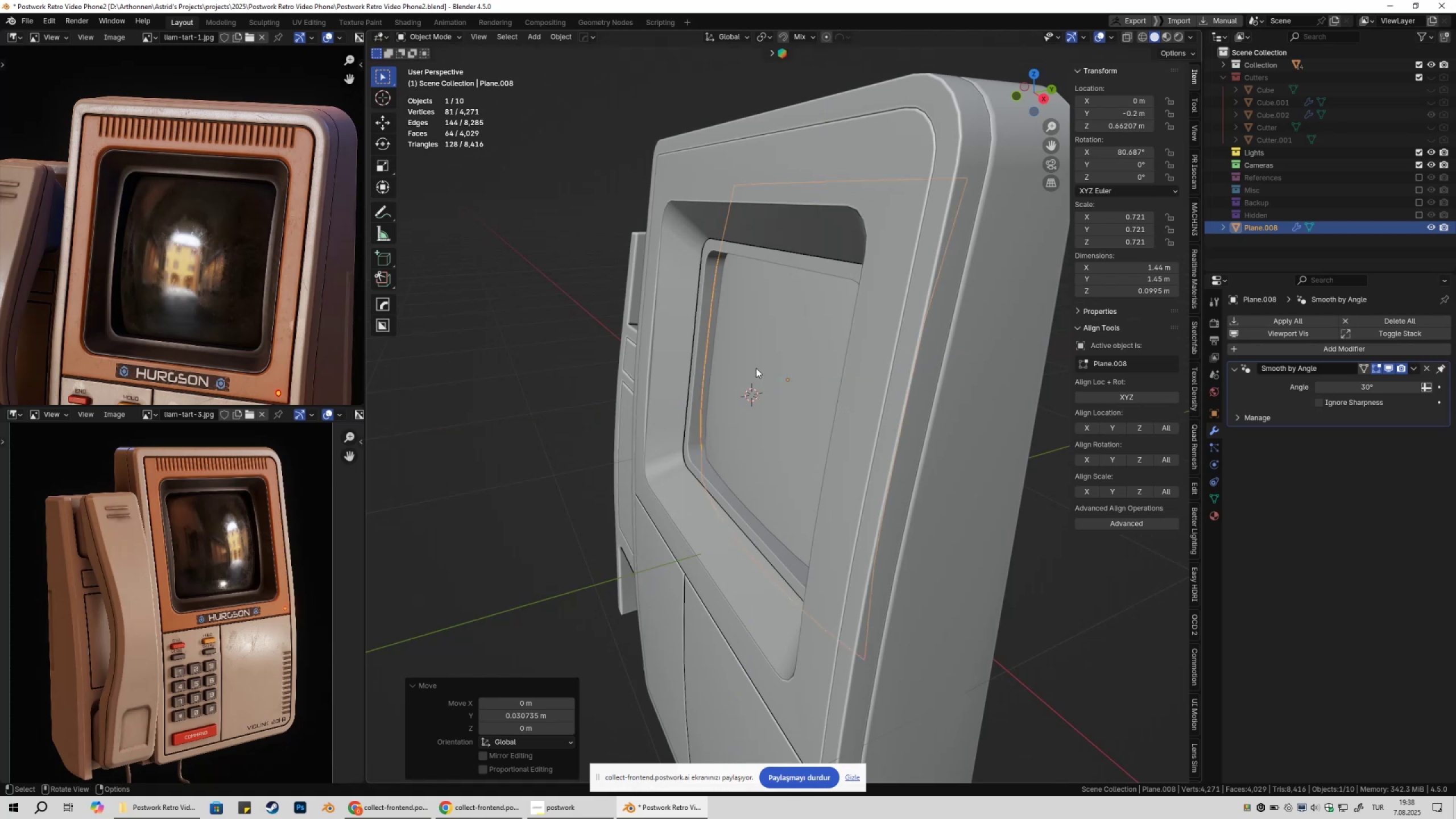 
hold_key(key=ShiftLeft, duration=1.5)
 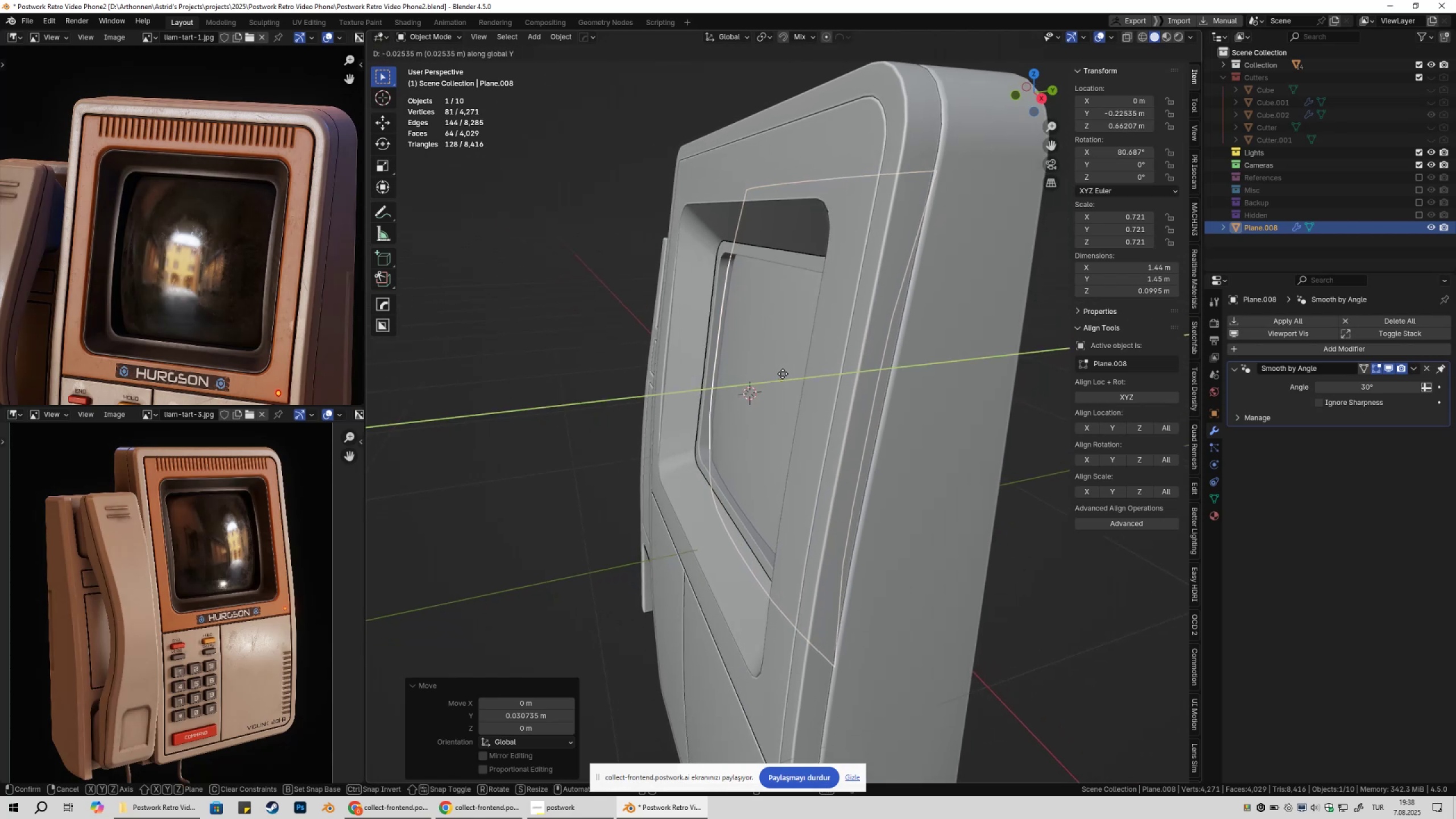 
hold_key(key=ShiftLeft, duration=1.51)
 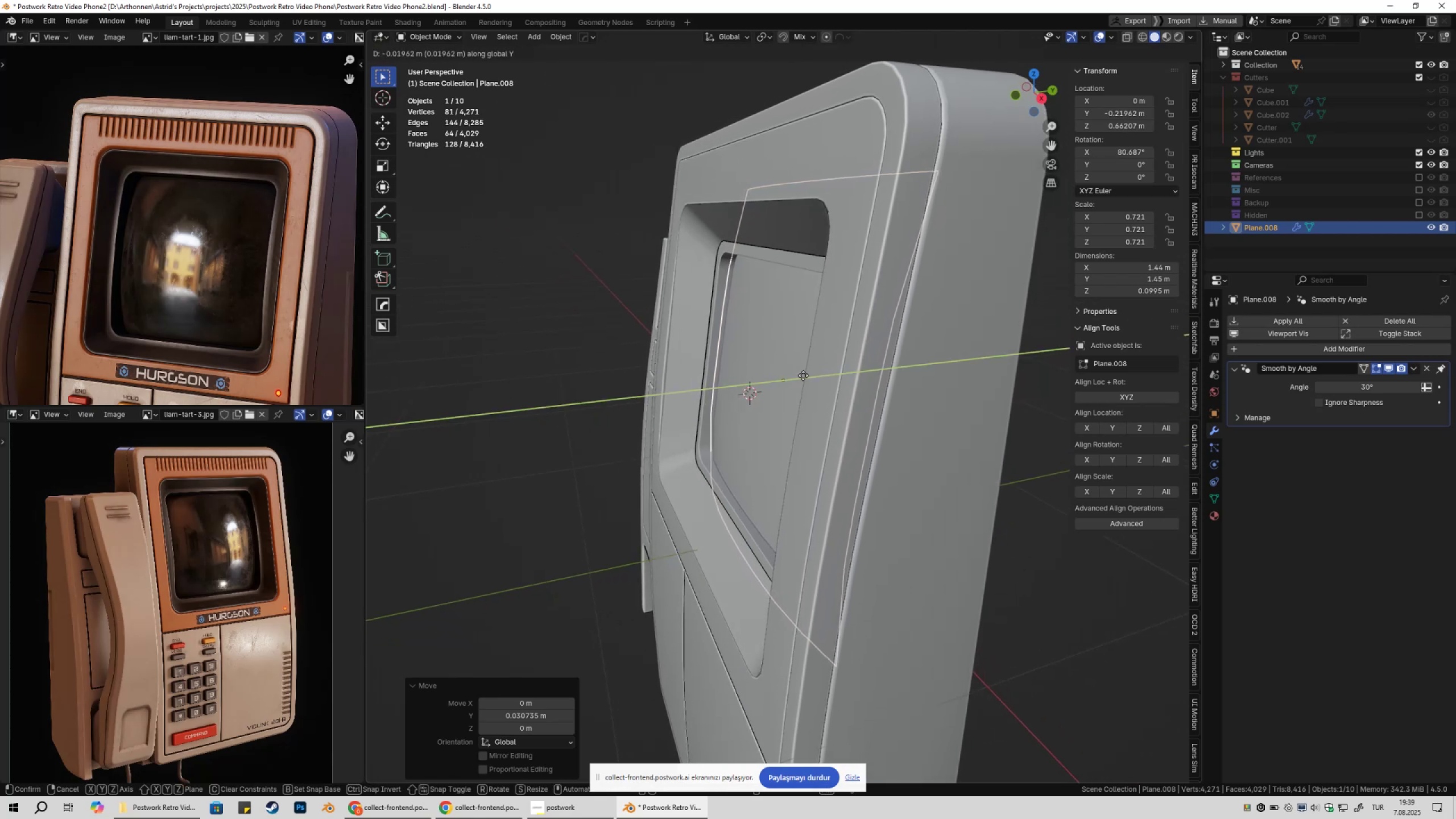 
hold_key(key=ShiftLeft, duration=1.51)
 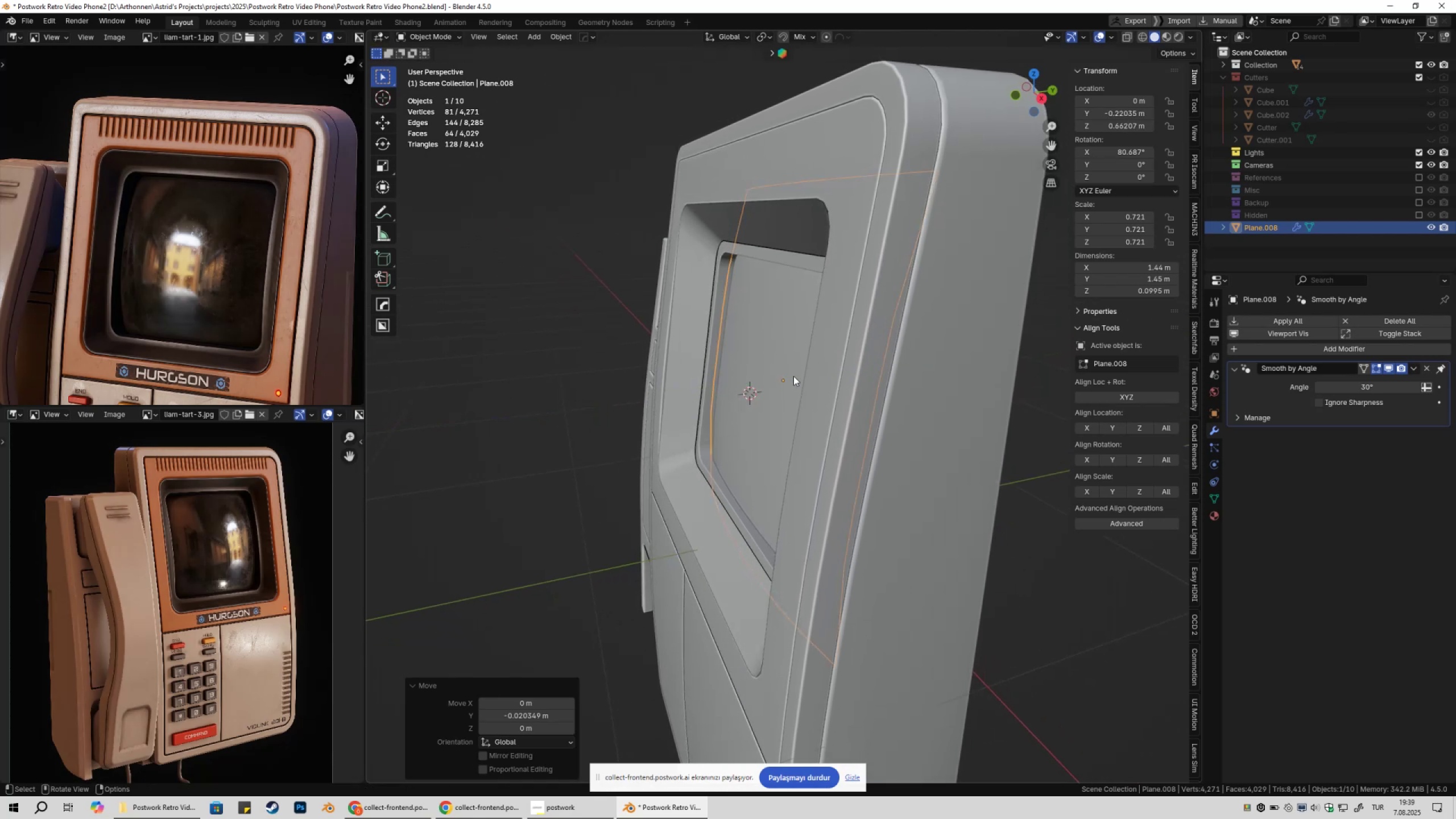 
hold_key(key=ShiftLeft, duration=0.42)
left_click([799, 376])
 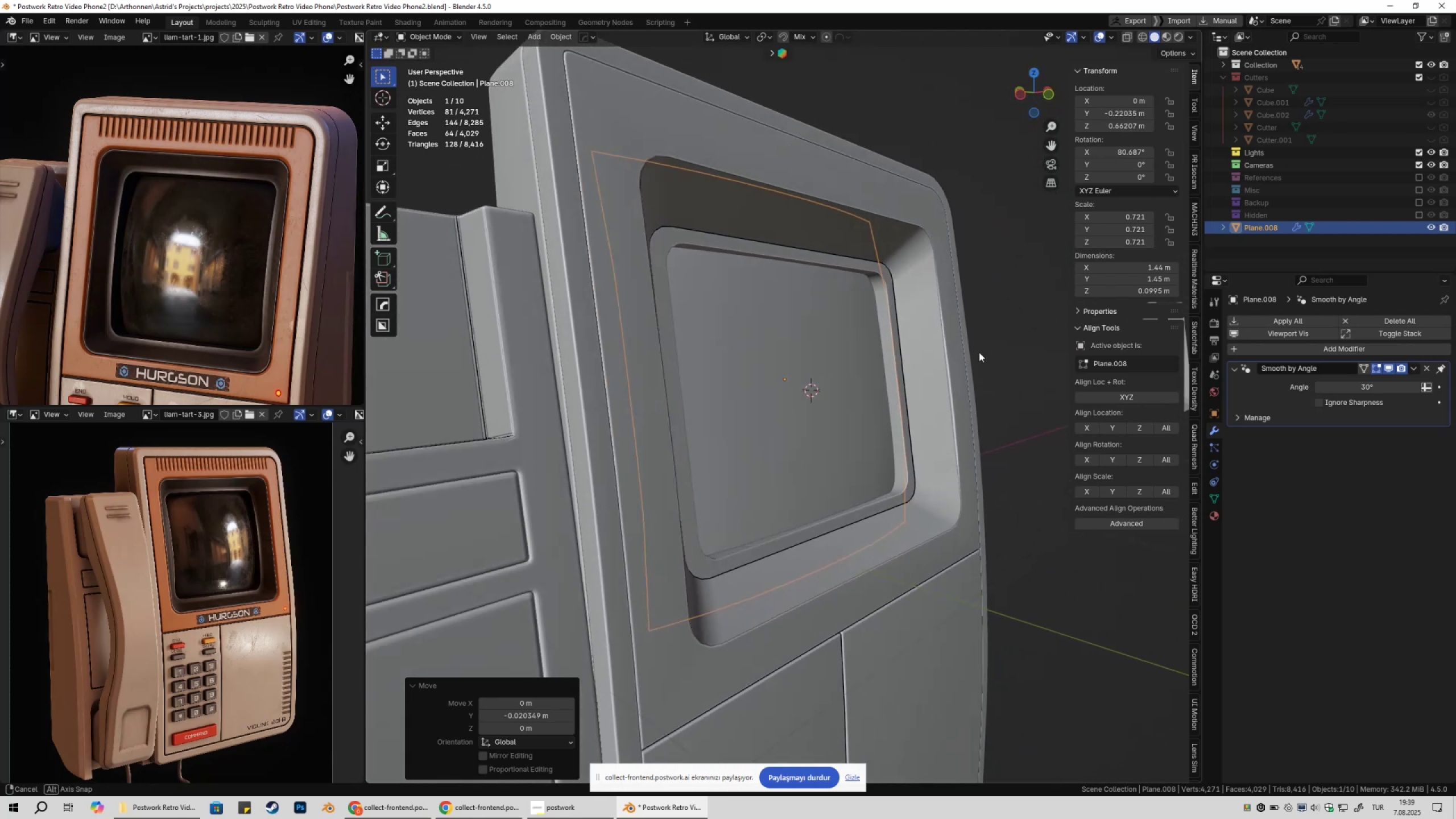 
left_click([993, 357])
 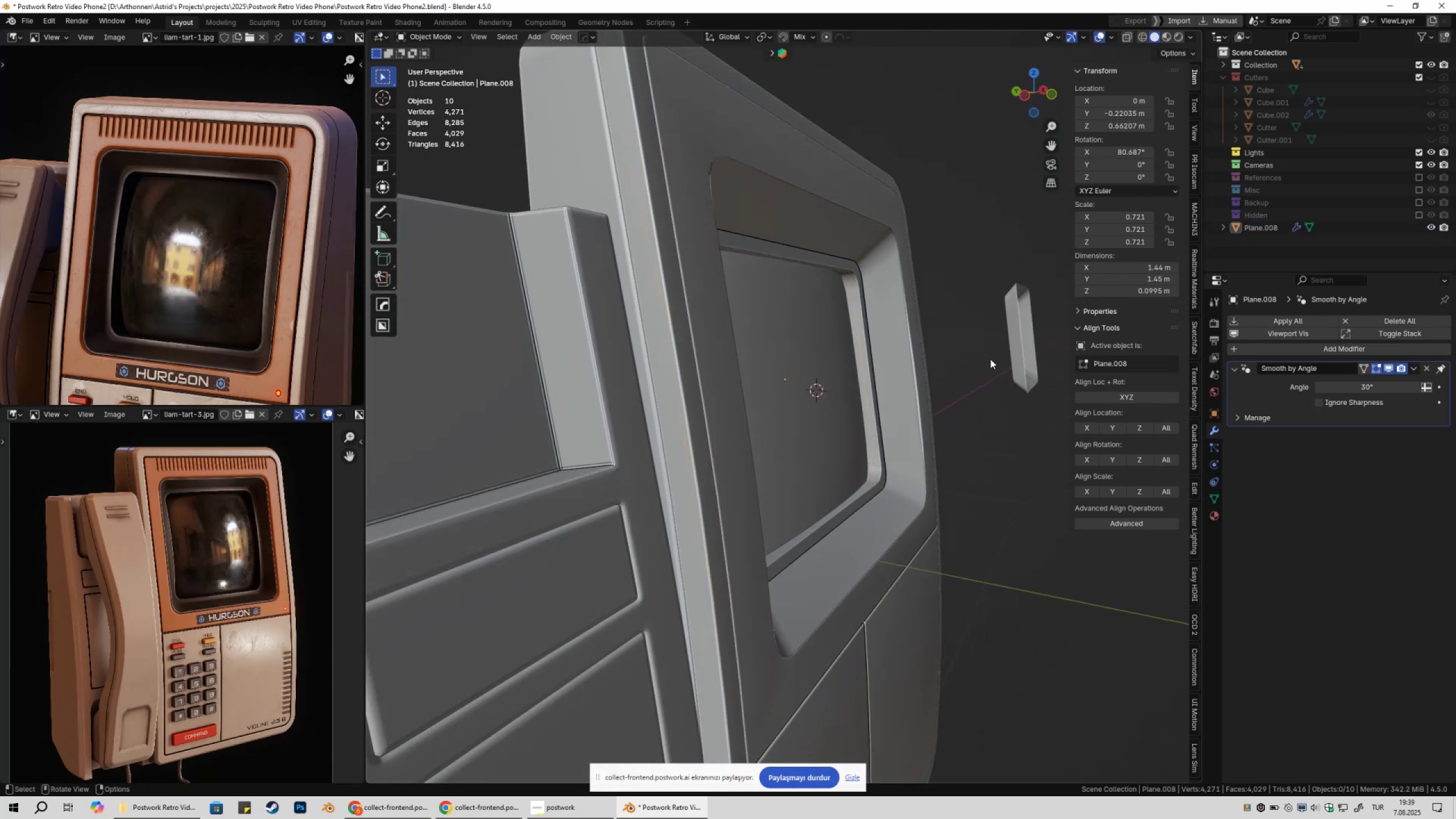 
scroll: coordinate [975, 366], scroll_direction: down, amount: 3.0
 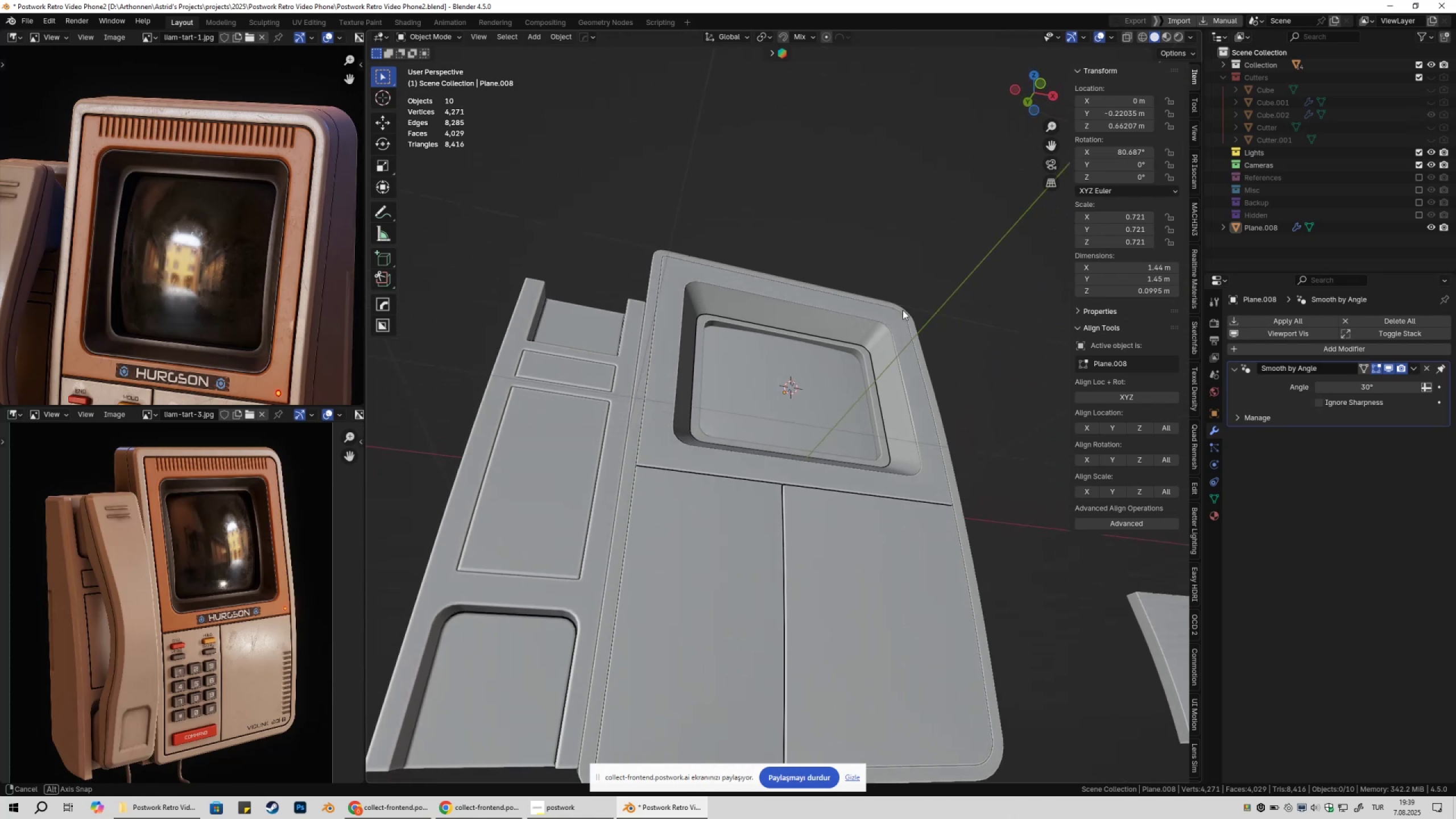 
scroll: coordinate [806, 361], scroll_direction: up, amount: 1.0
 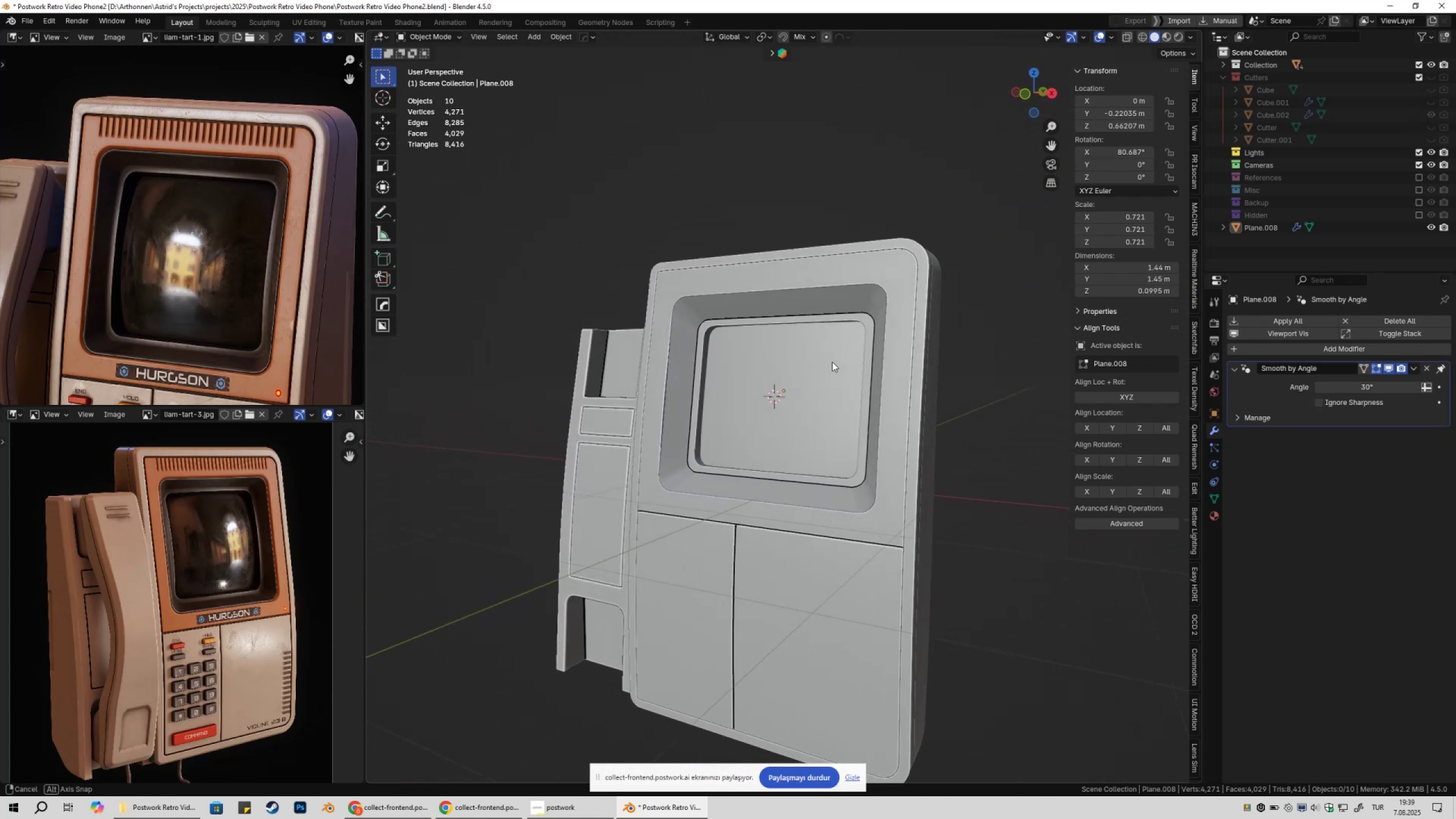 
scroll: coordinate [850, 366], scroll_direction: down, amount: 2.0
 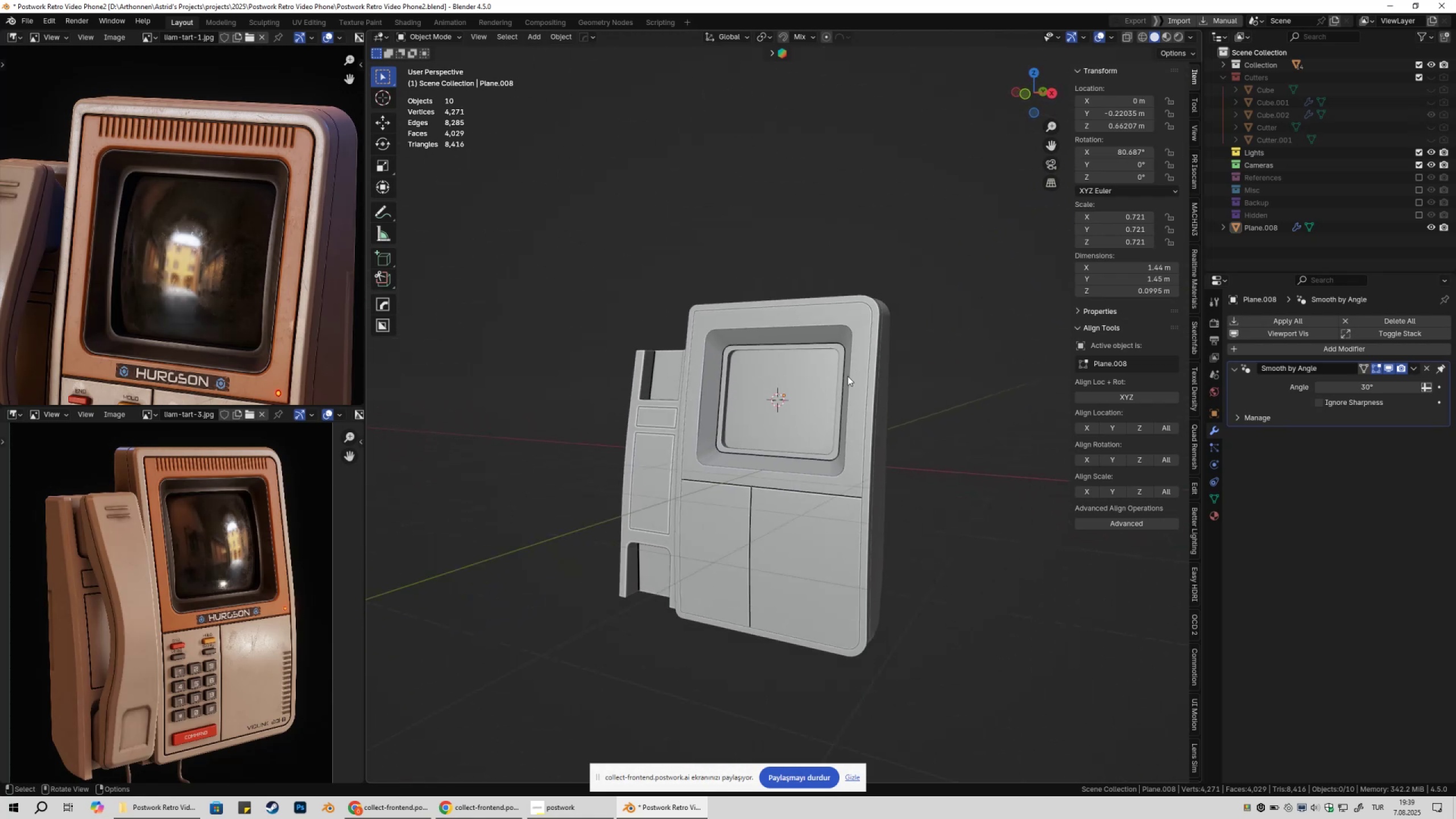 
key(Shift+ShiftLeft)
 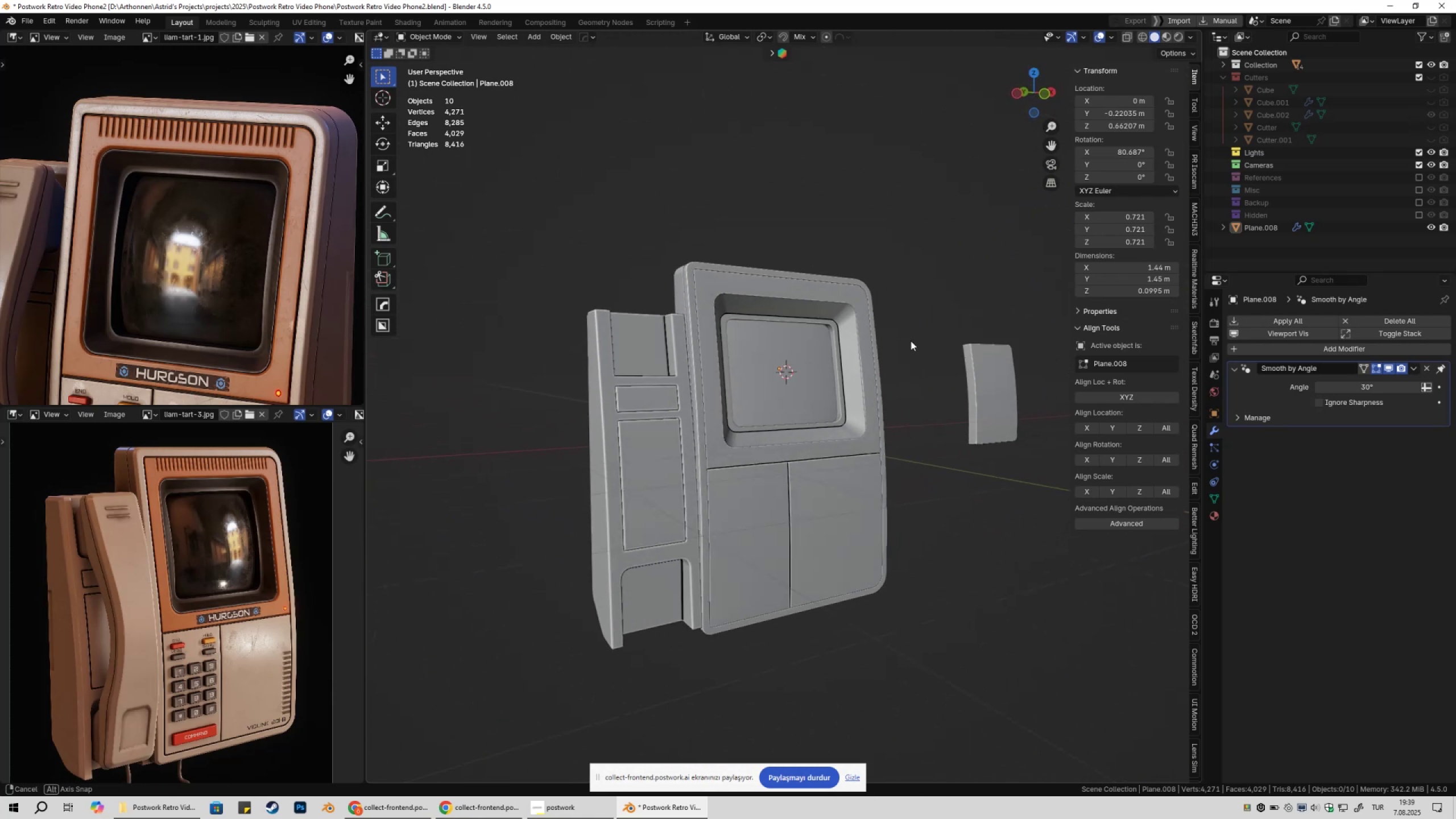 
wait(10.35)
 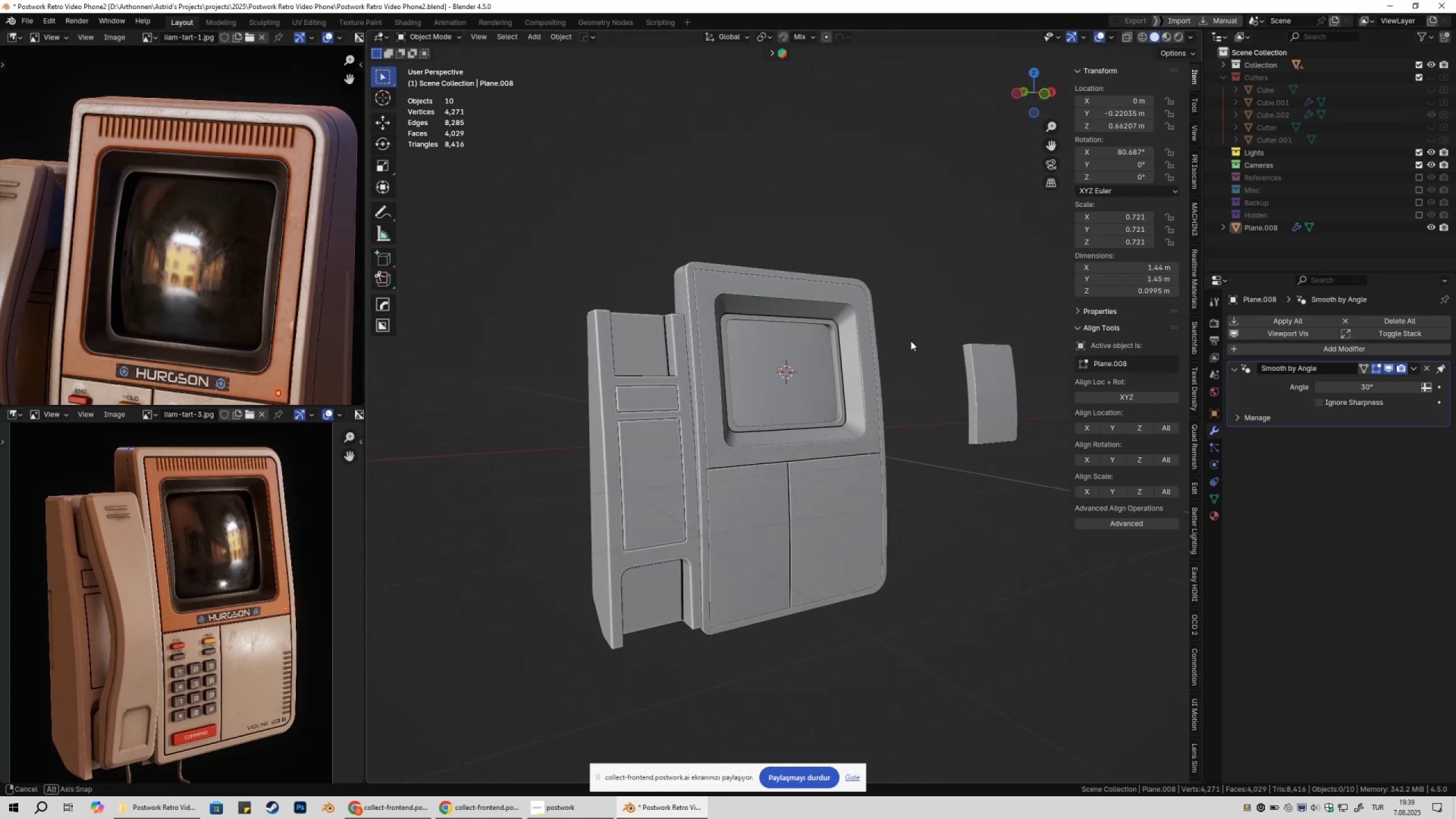 
scroll: coordinate [819, 345], scroll_direction: up, amount: 1.0
 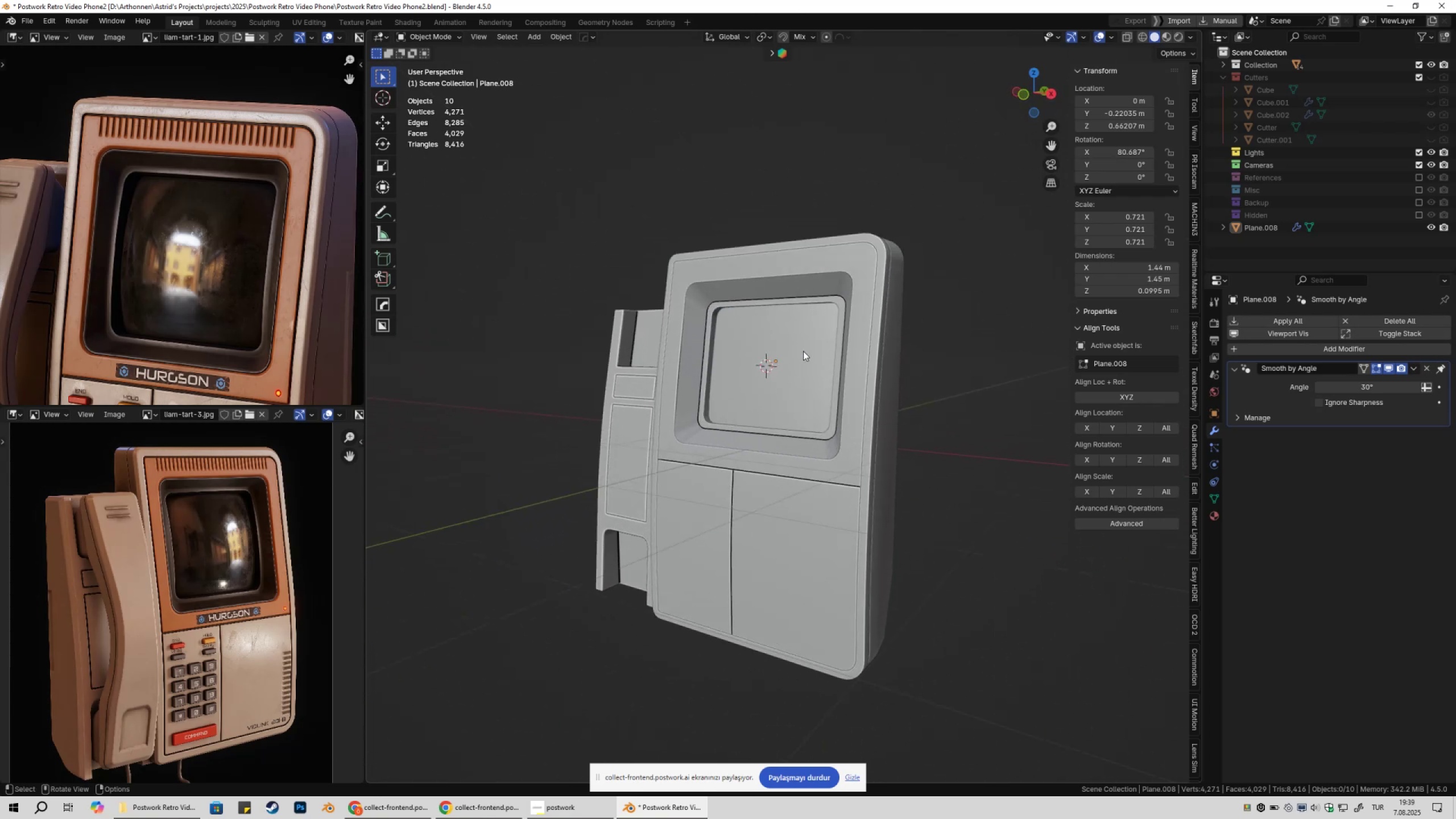 
key(Shift+ShiftLeft)
 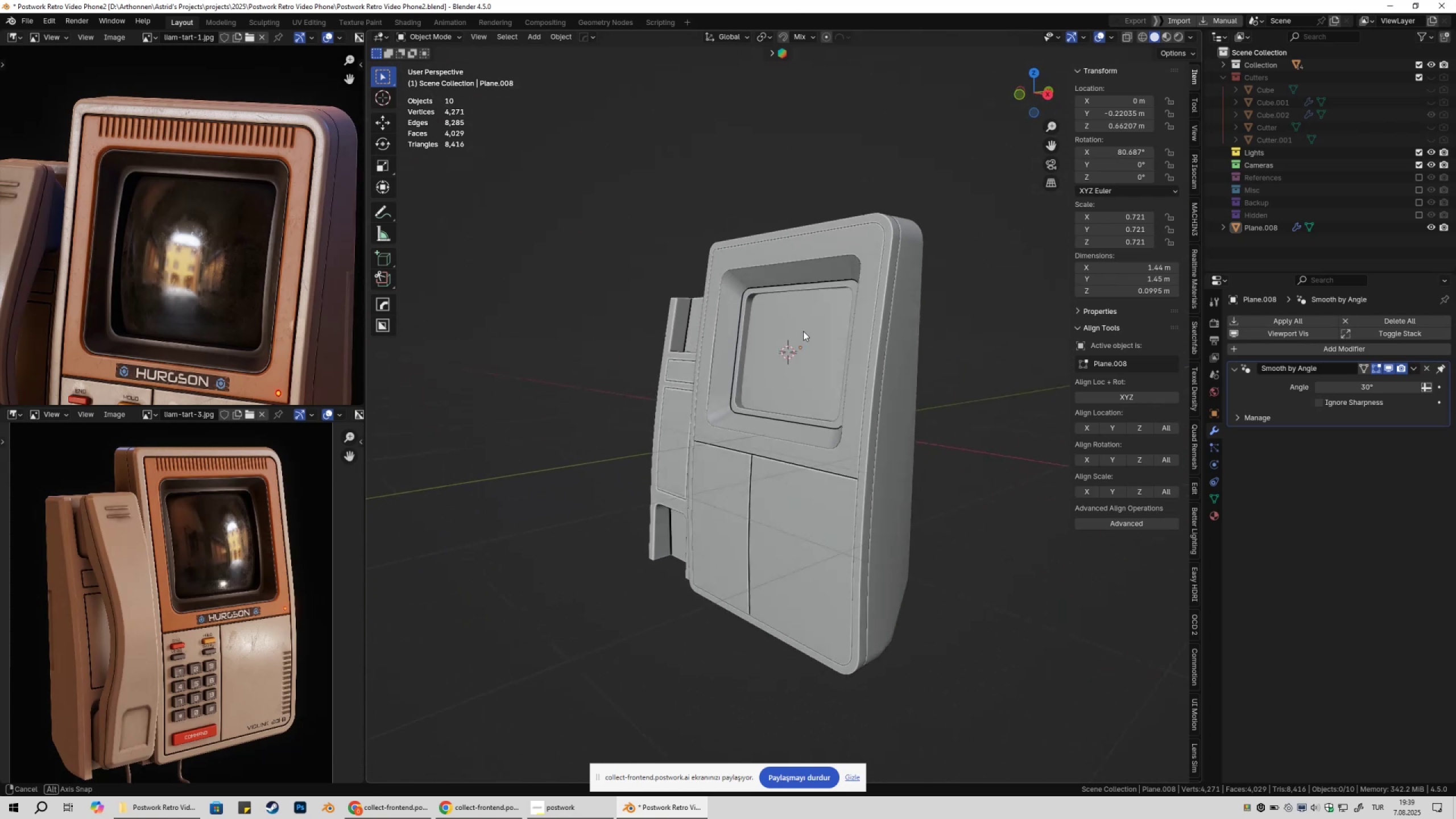 
left_click([742, 296])
 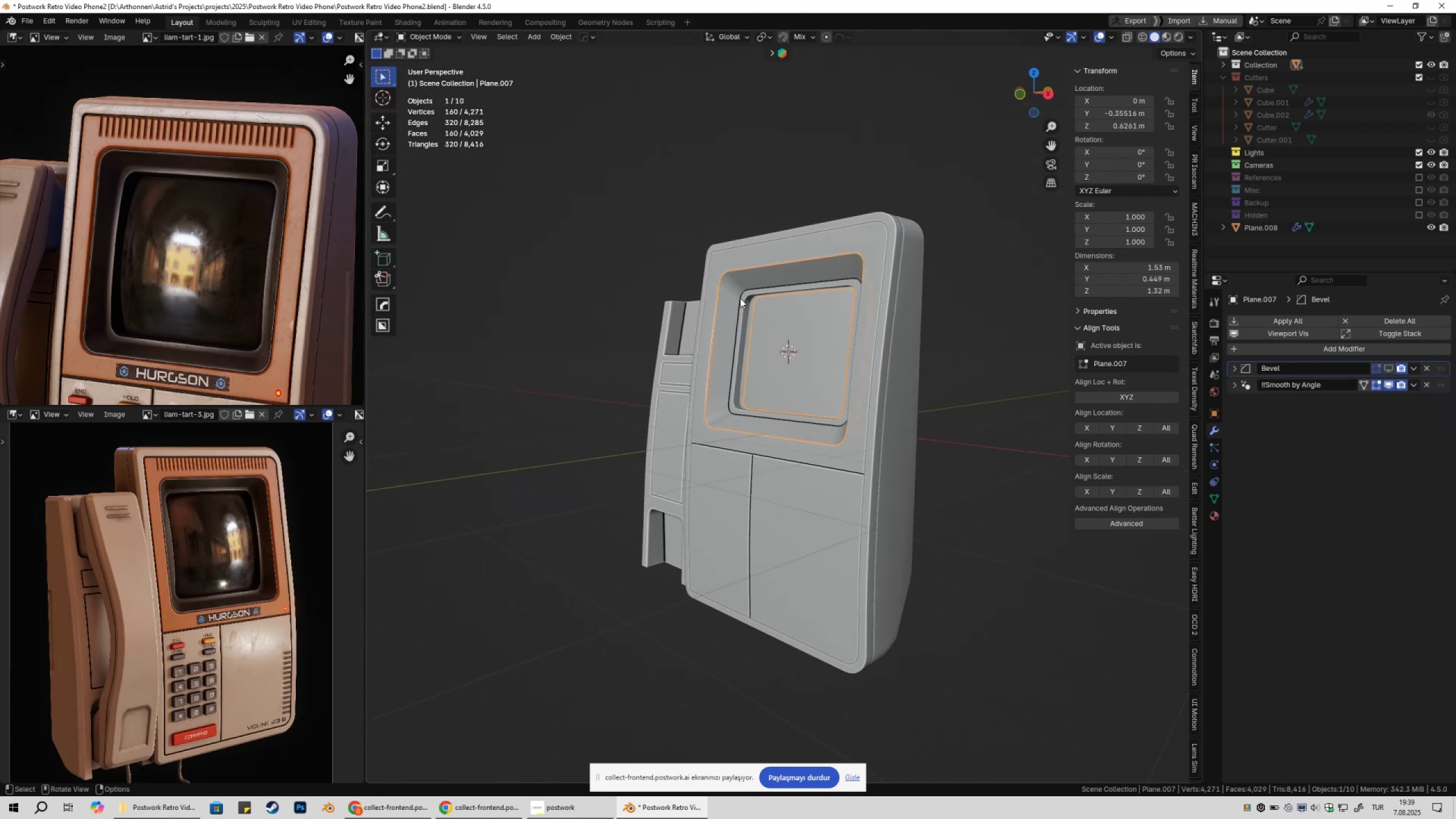 
scroll: coordinate [729, 307], scroll_direction: up, amount: 3.0
 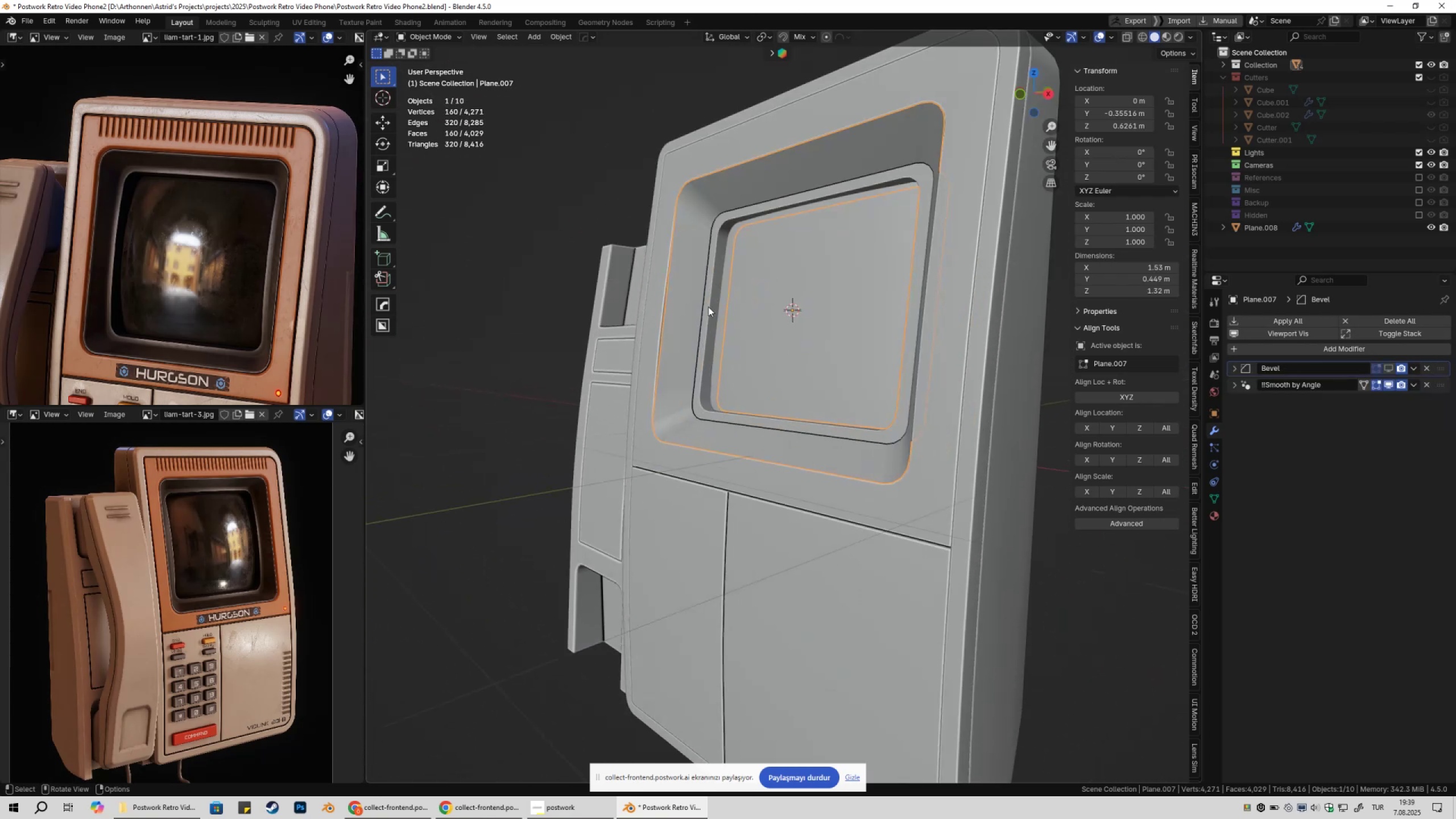 
key(Shift+ShiftLeft)
 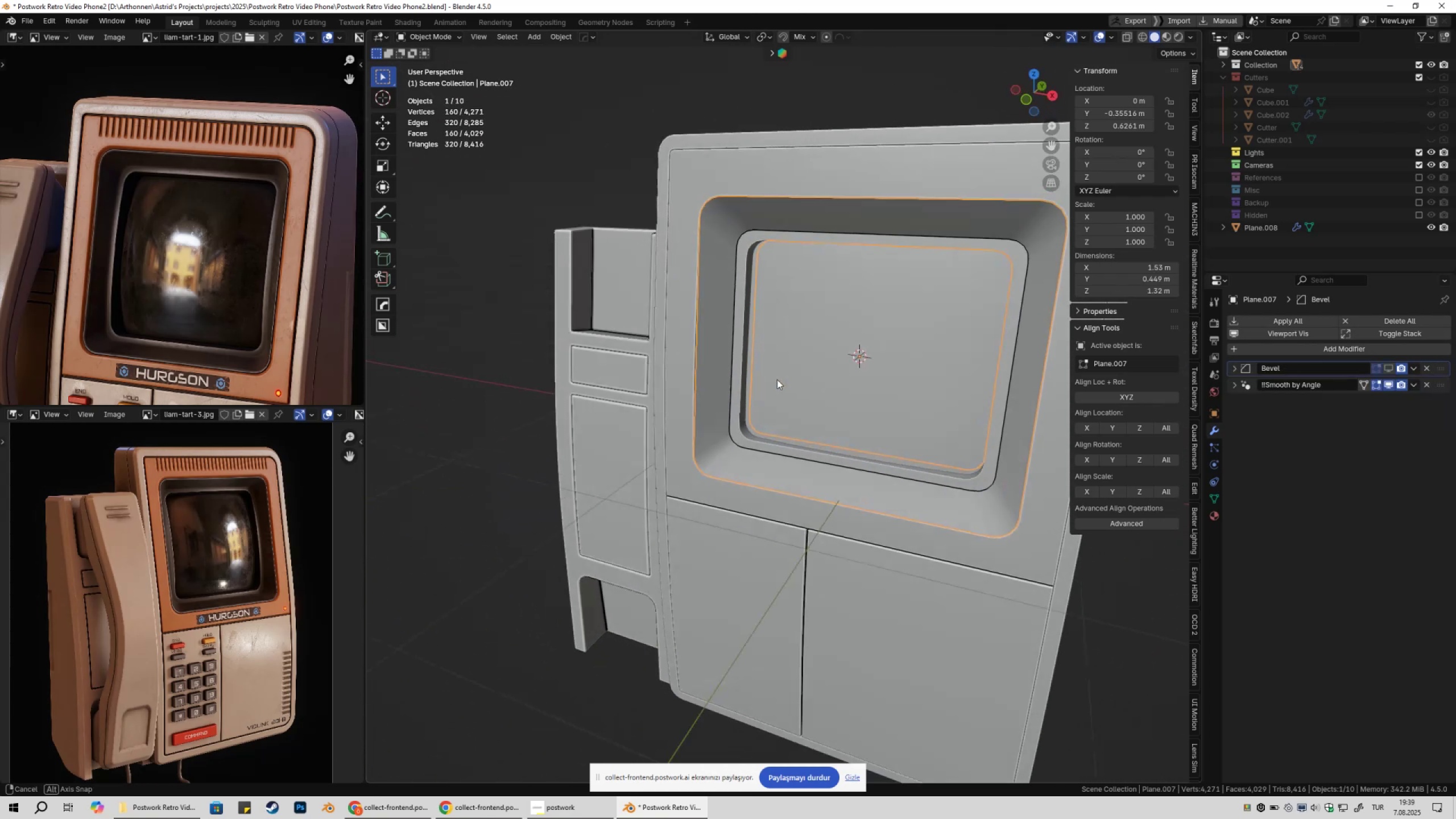 
scroll: coordinate [778, 431], scroll_direction: up, amount: 3.0
 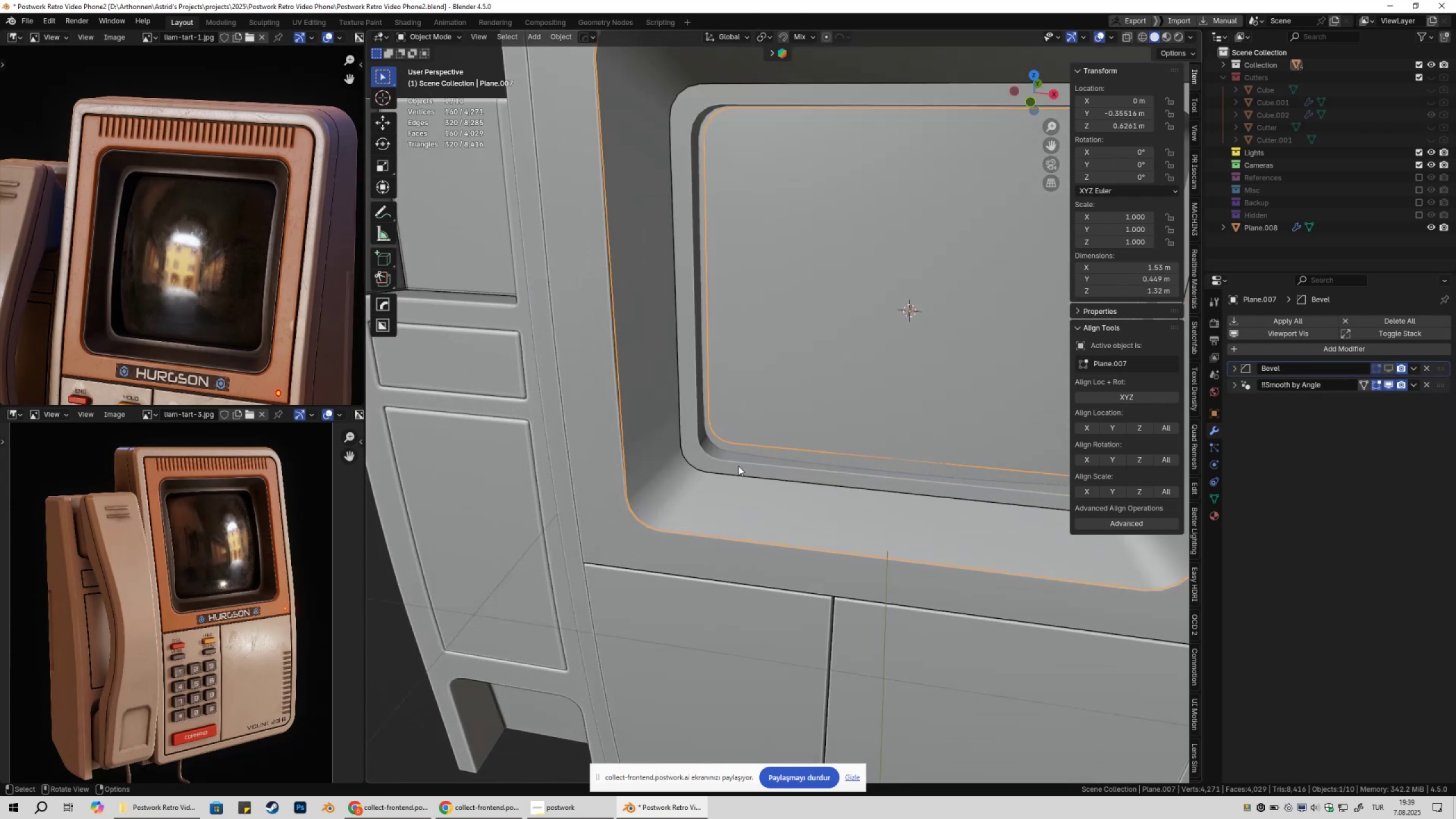 
key(Shift+ShiftLeft)
 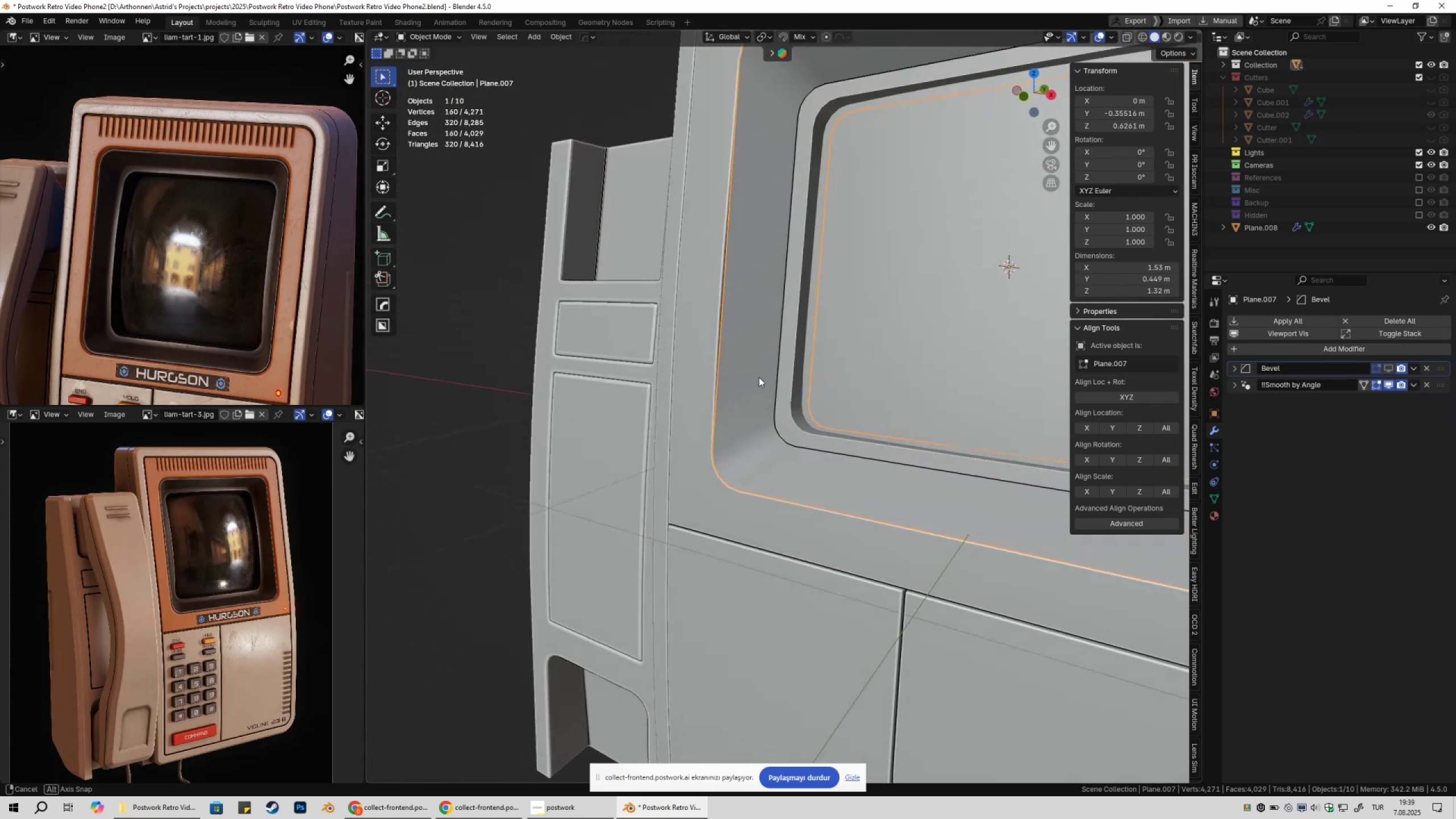 
scroll: coordinate [771, 396], scroll_direction: up, amount: 9.0
 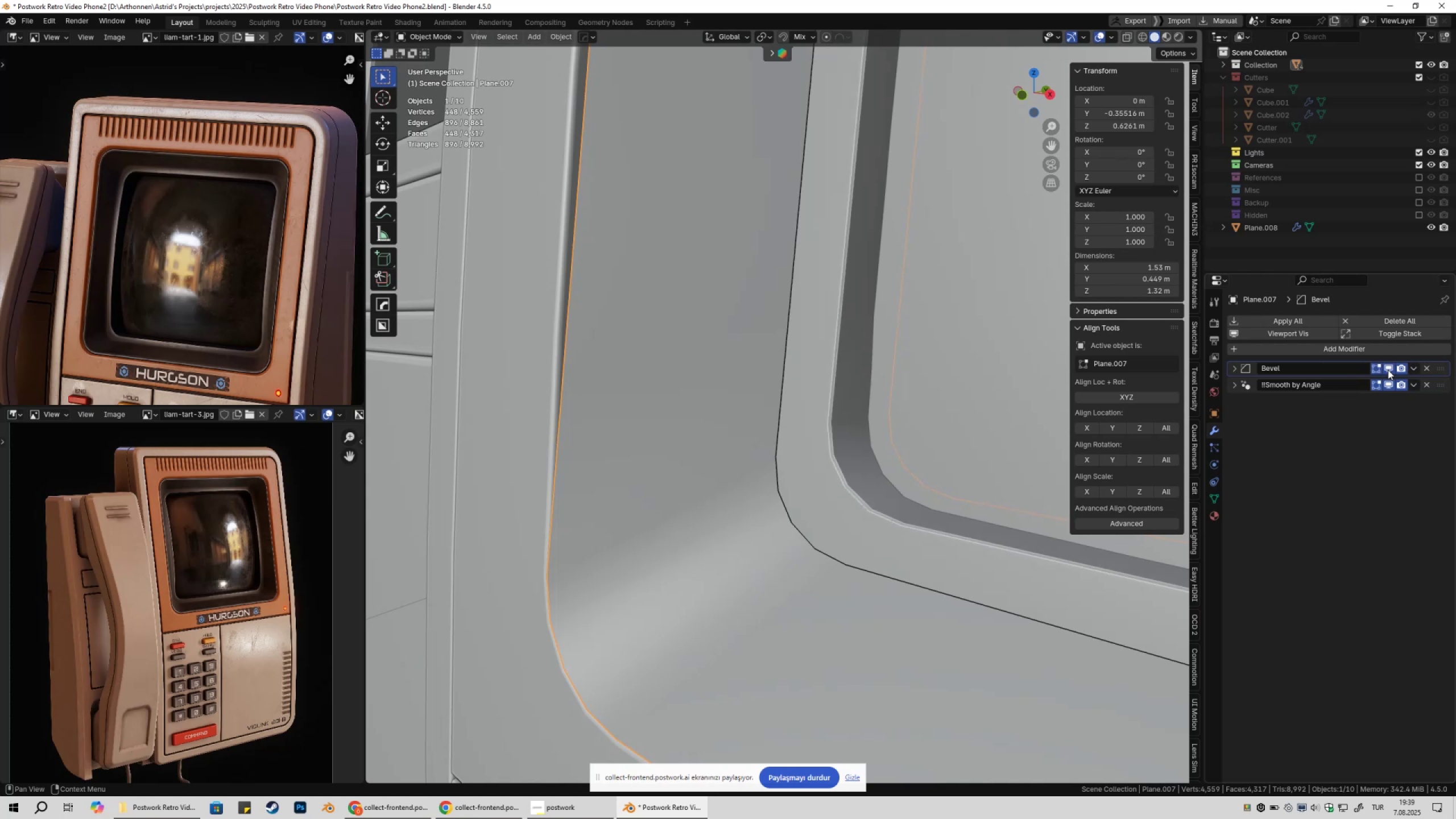 
double_click([1388, 370])
 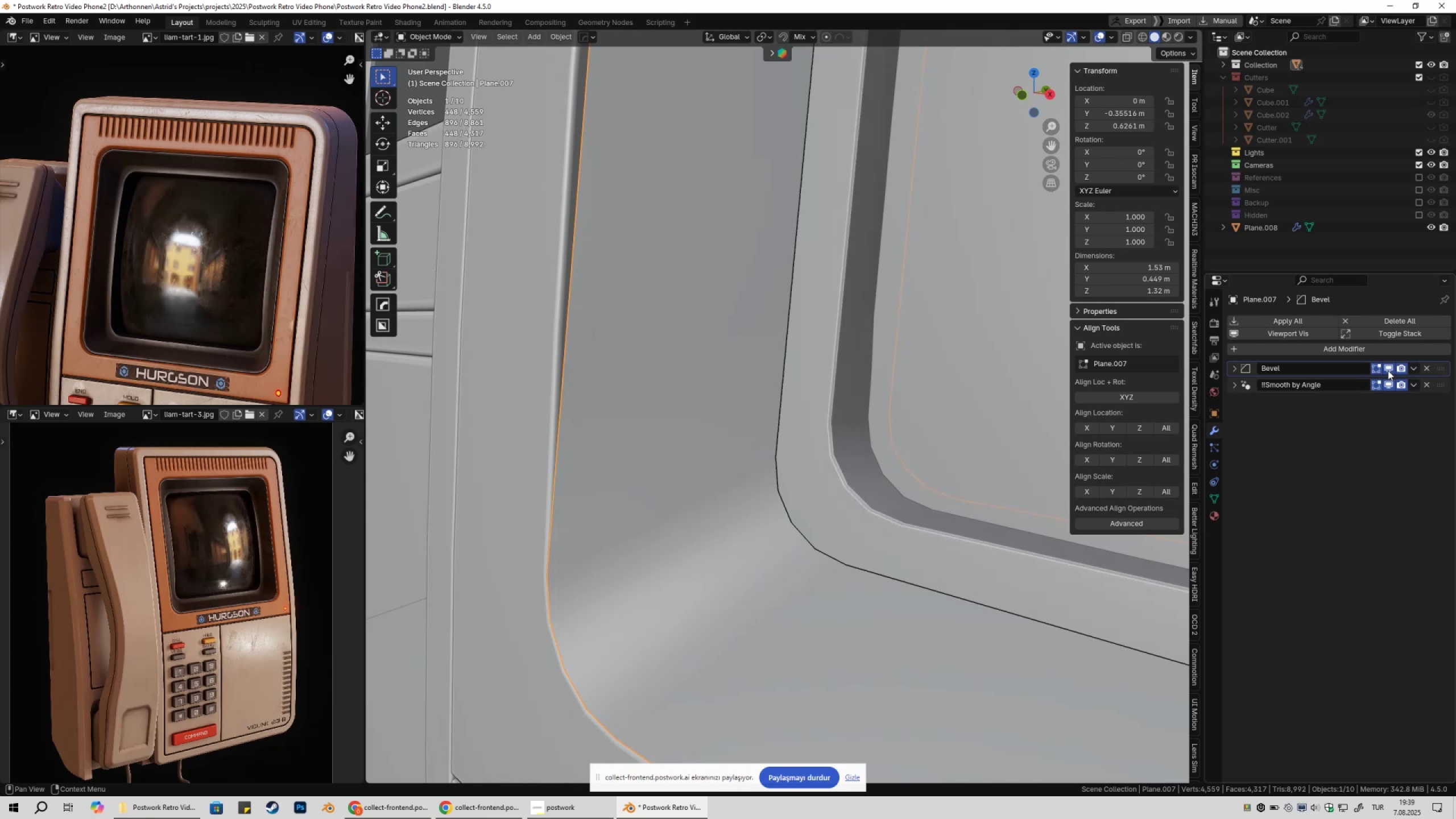 
triple_click([1388, 370])
 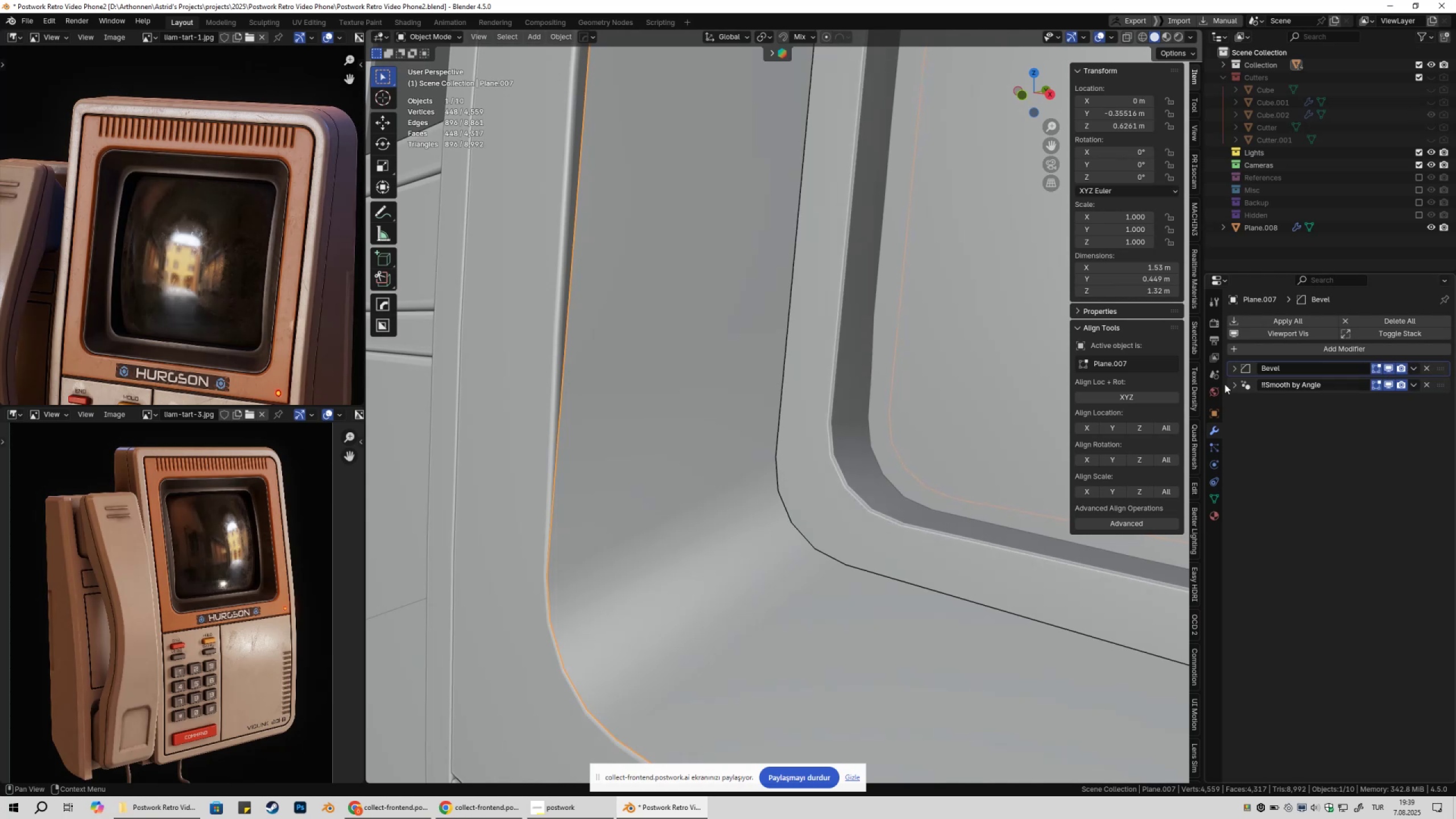 
scroll: coordinate [913, 406], scroll_direction: down, amount: 4.0
 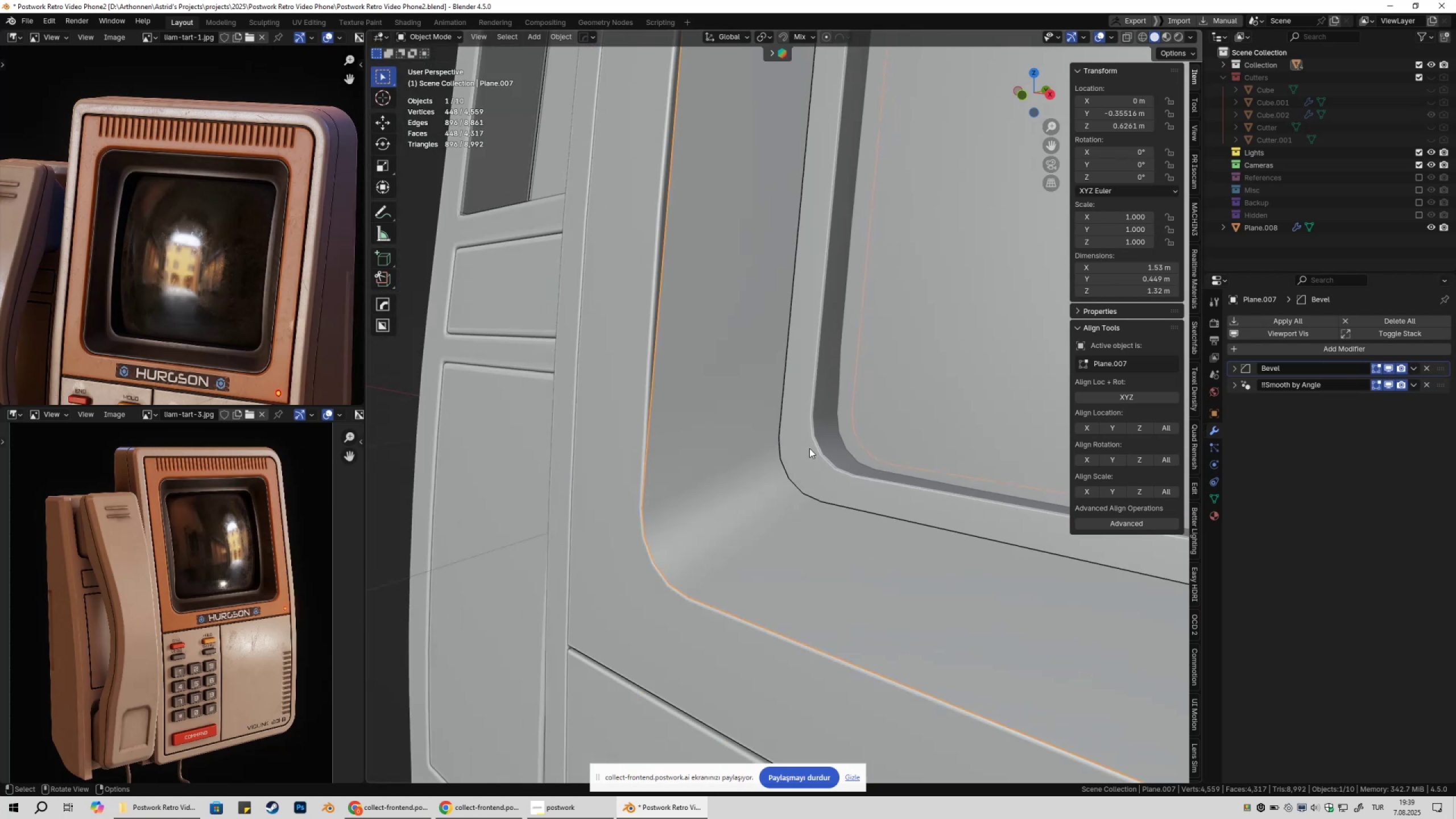 
key(Shift+ShiftLeft)
 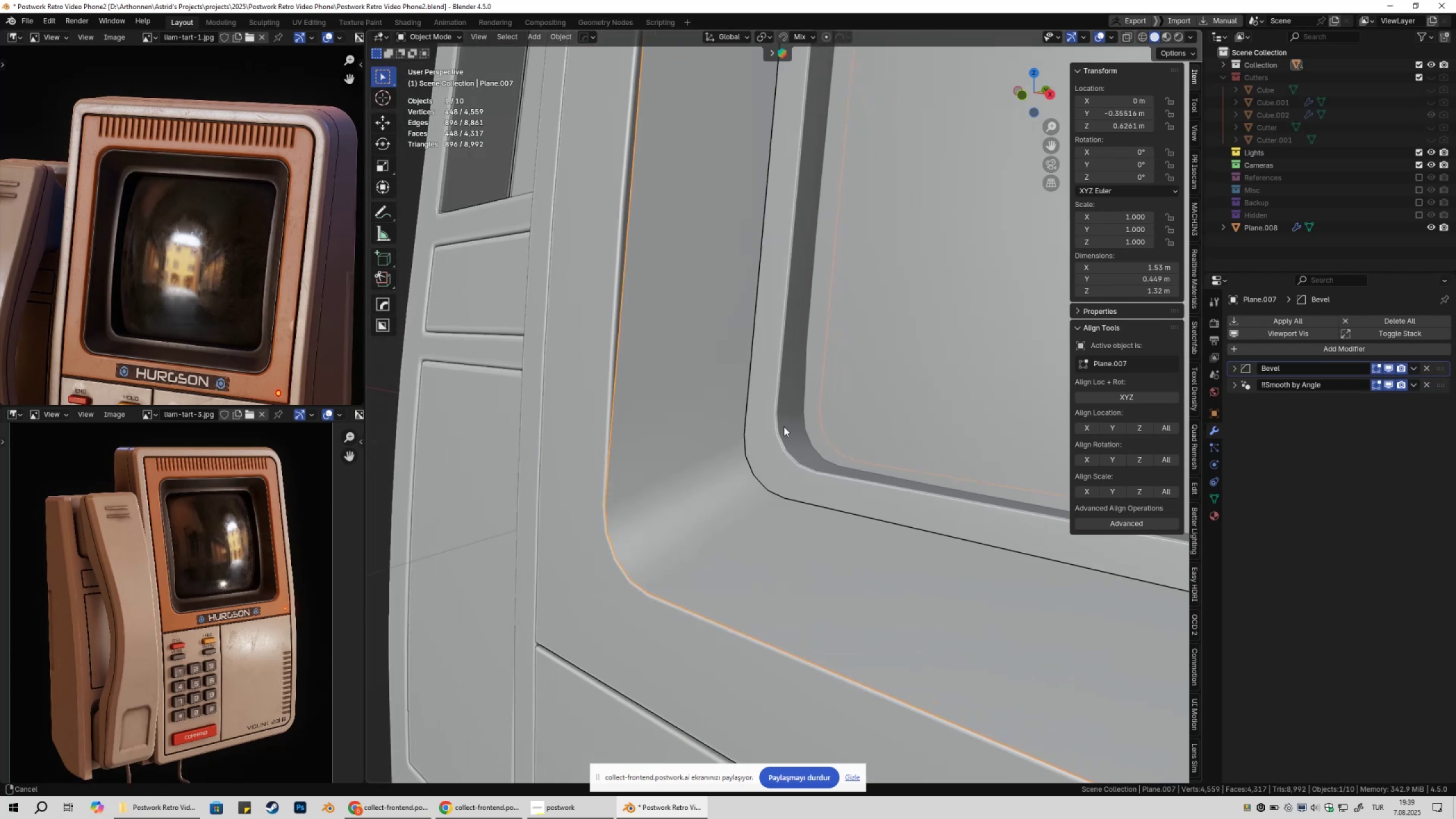 
scroll: coordinate [710, 430], scroll_direction: down, amount: 1.0
 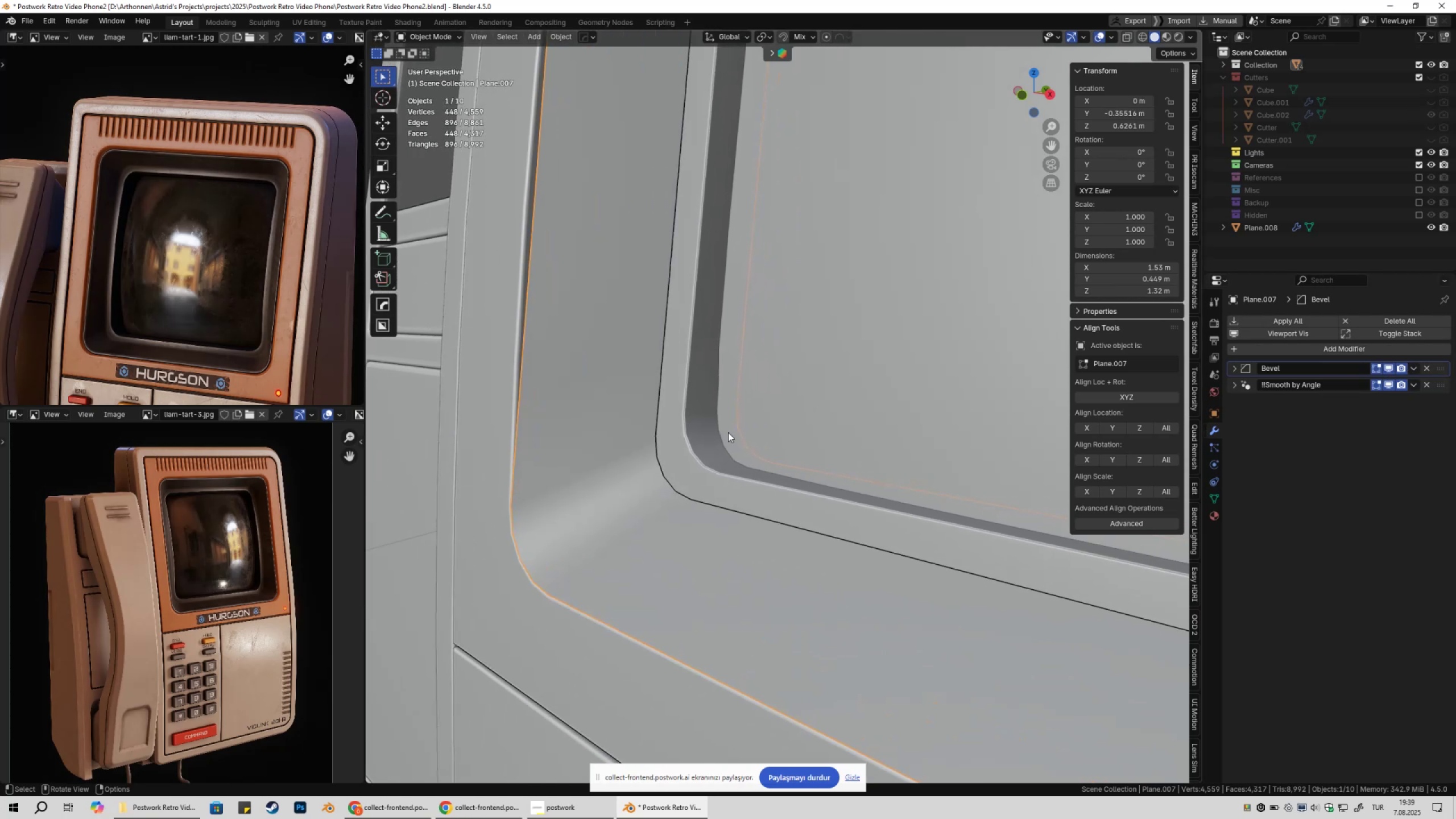 
key(Tab)
 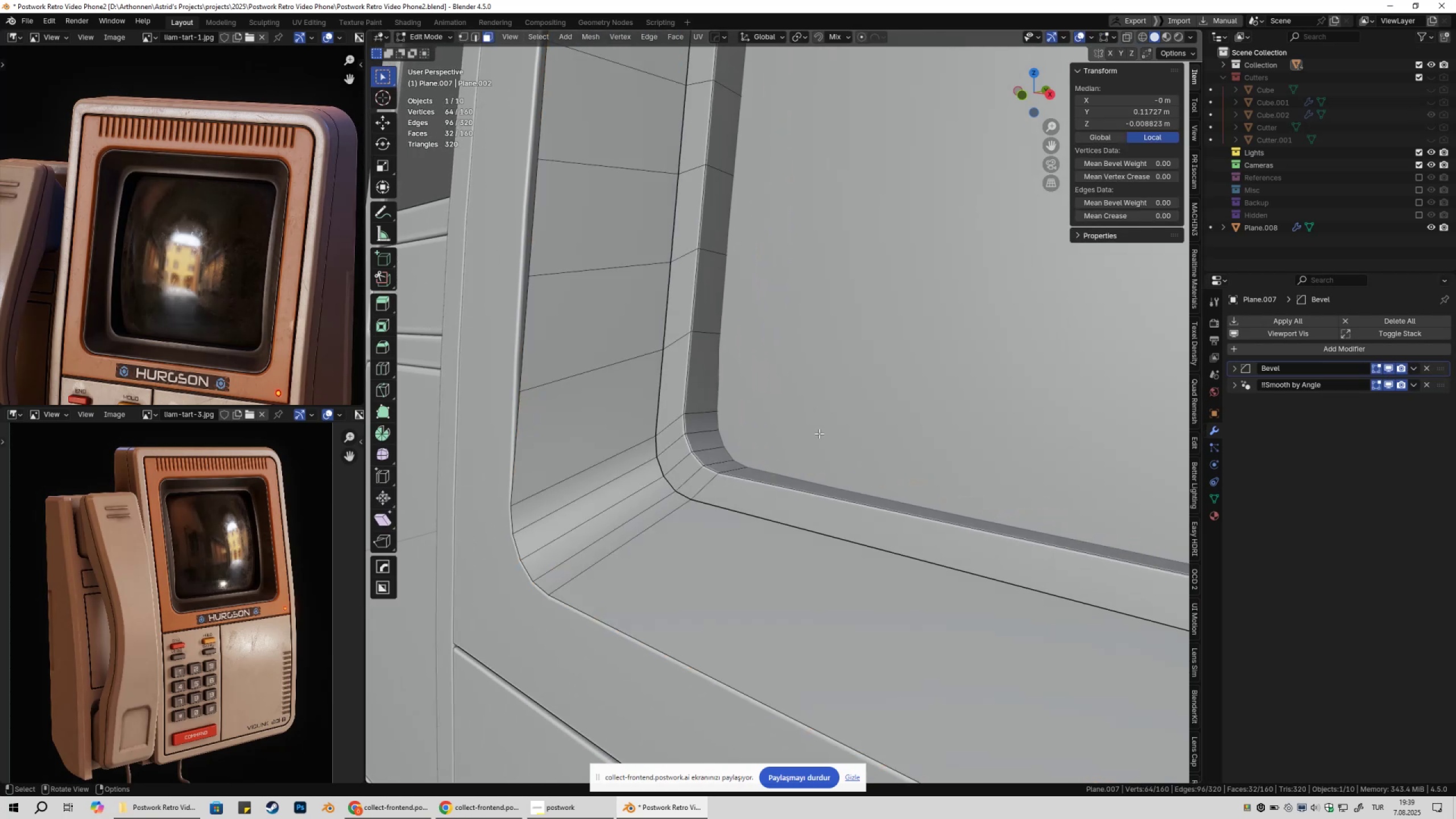 
key(Tab)
 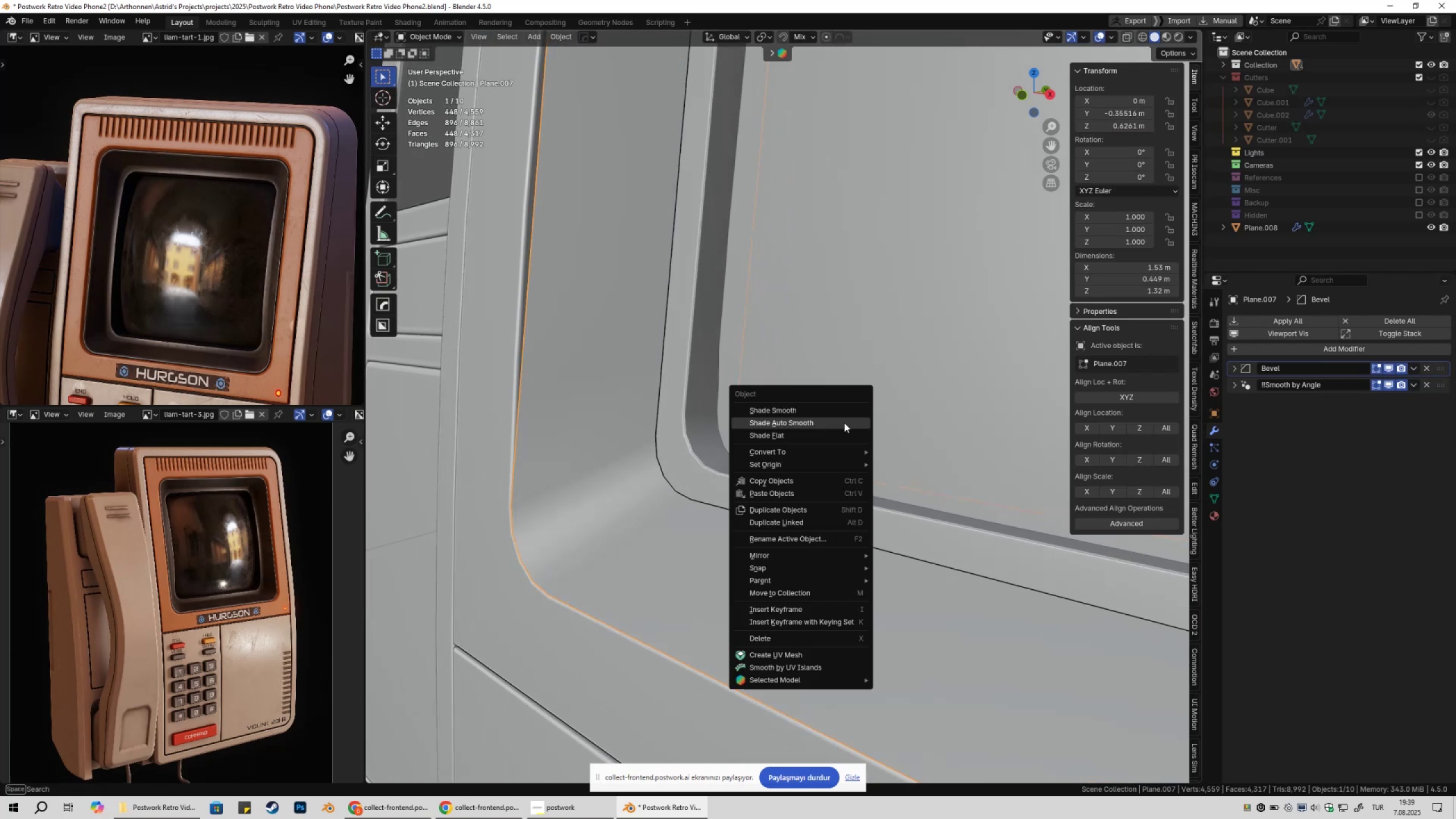 
right_click([844, 423])
 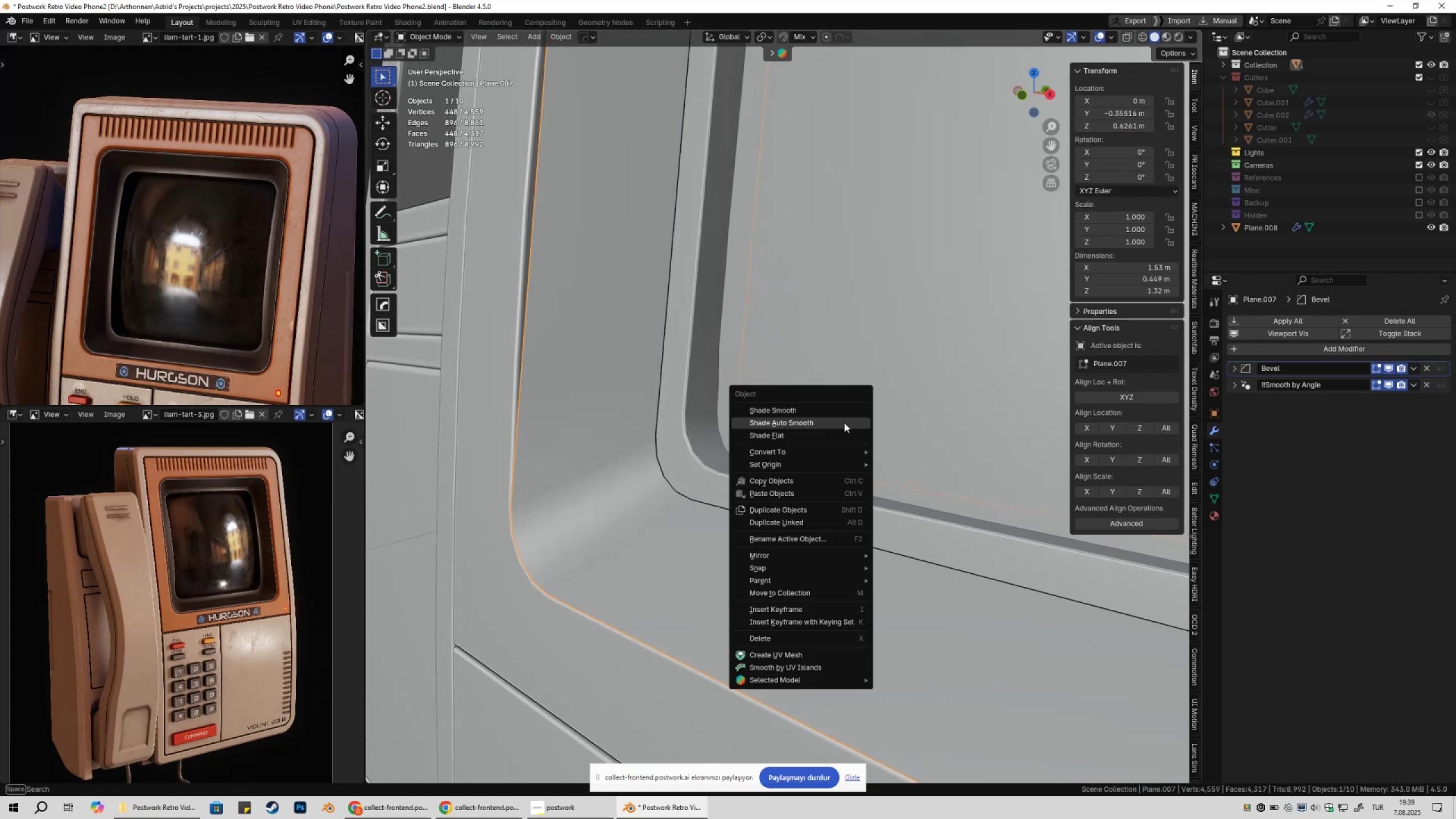 
left_click([844, 423])
 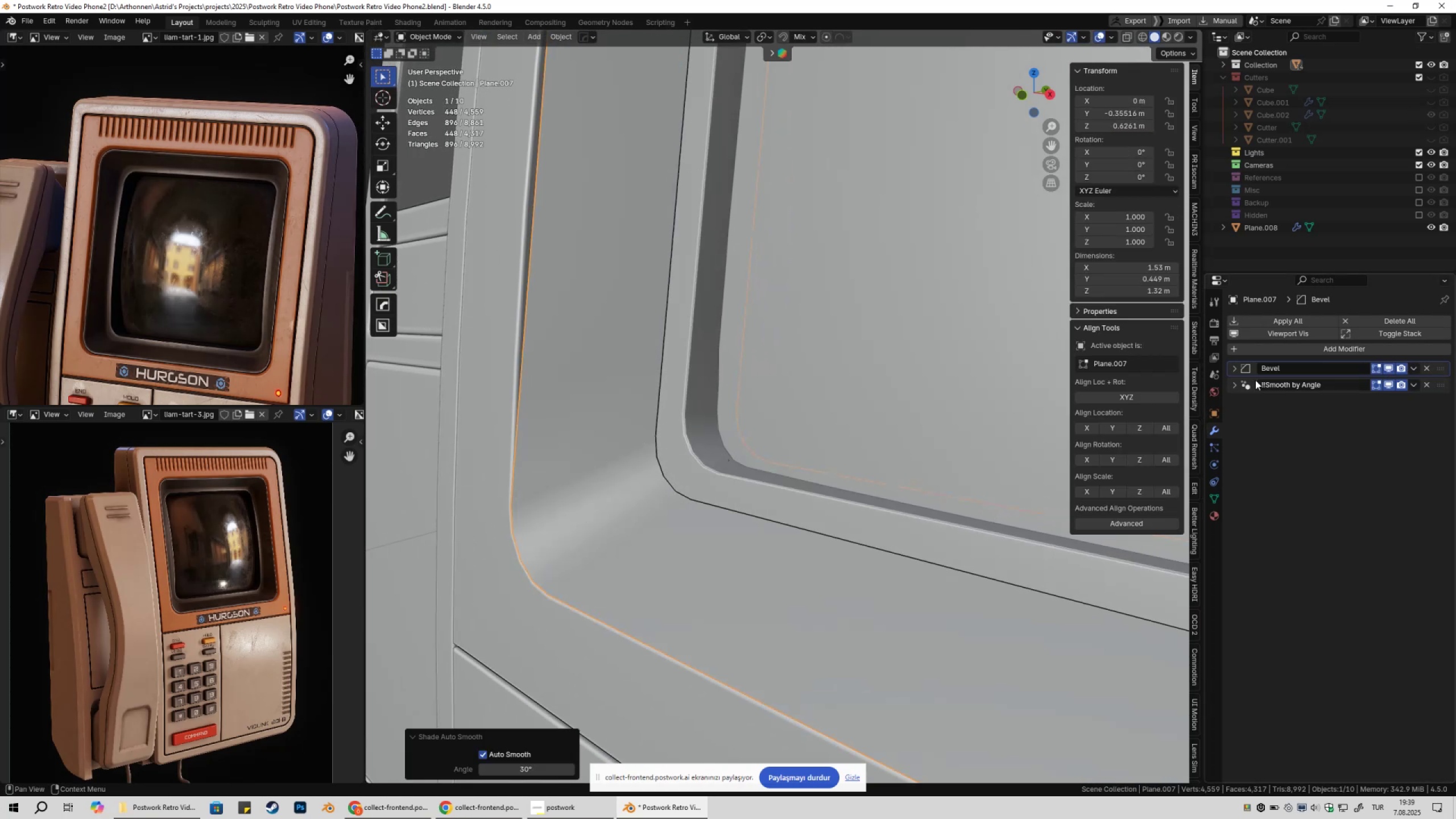 
left_click([1231, 370])
 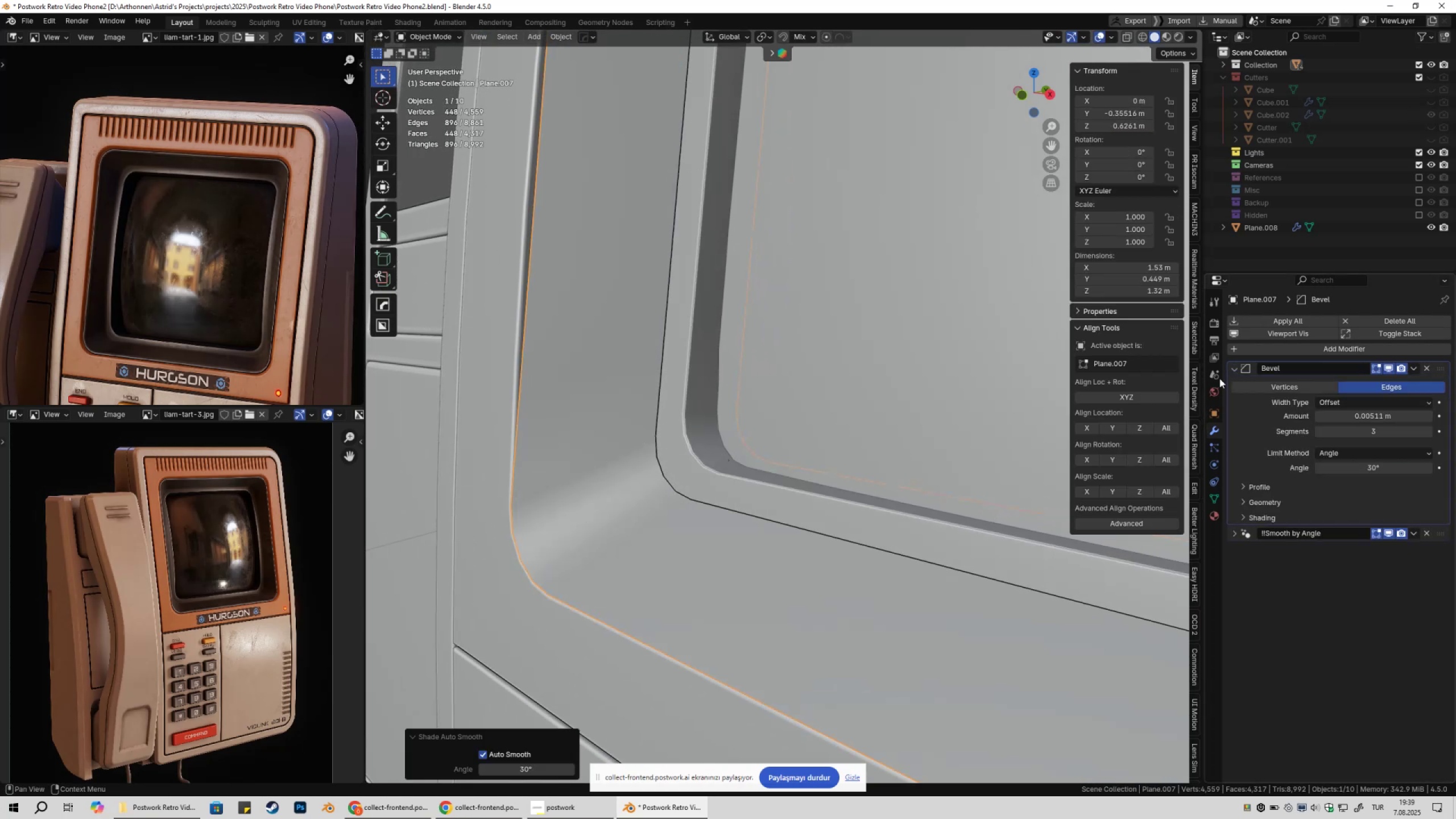 
scroll: coordinate [823, 398], scroll_direction: down, amount: 3.0
 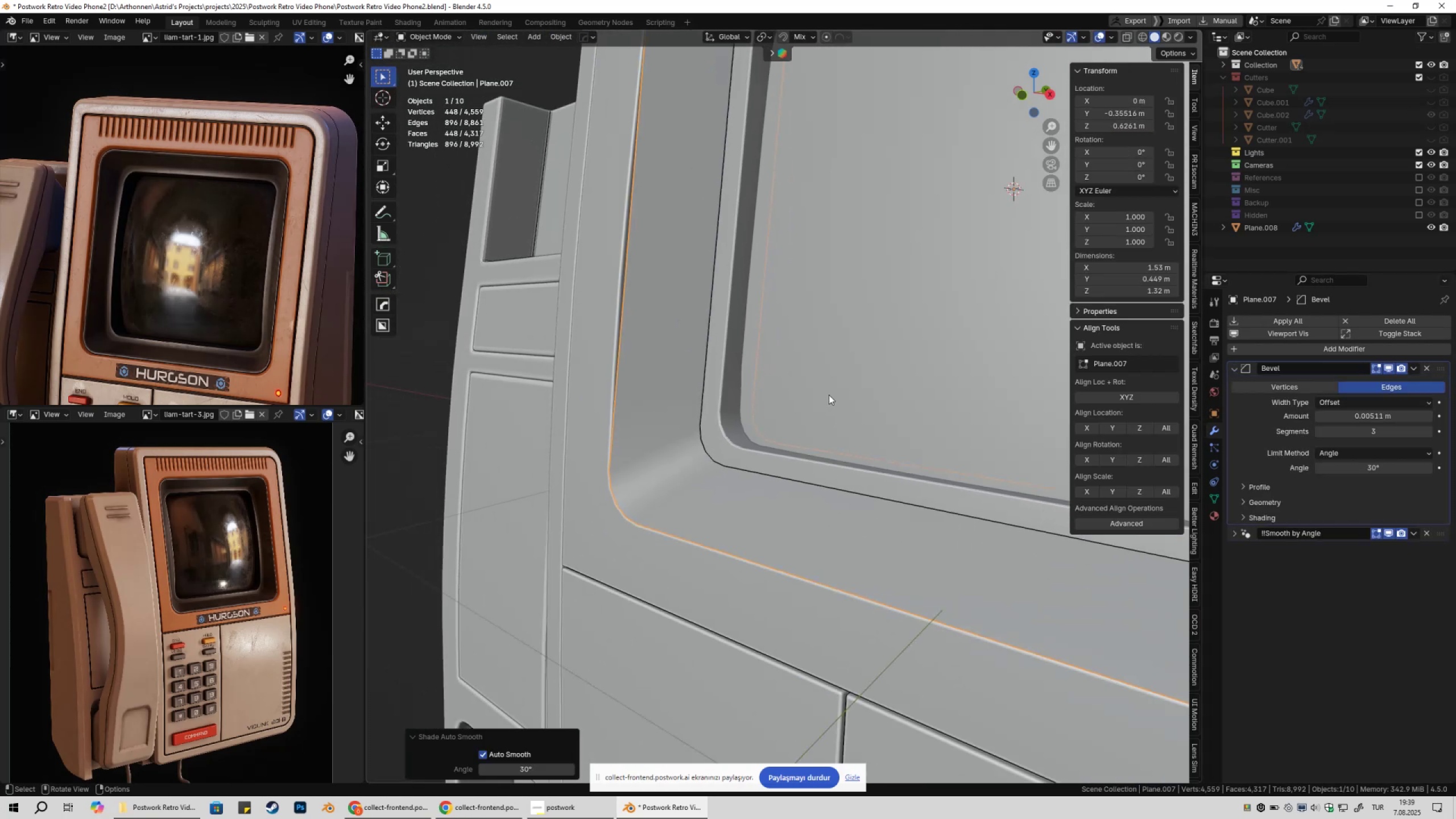 
key(NumpadDivide)
 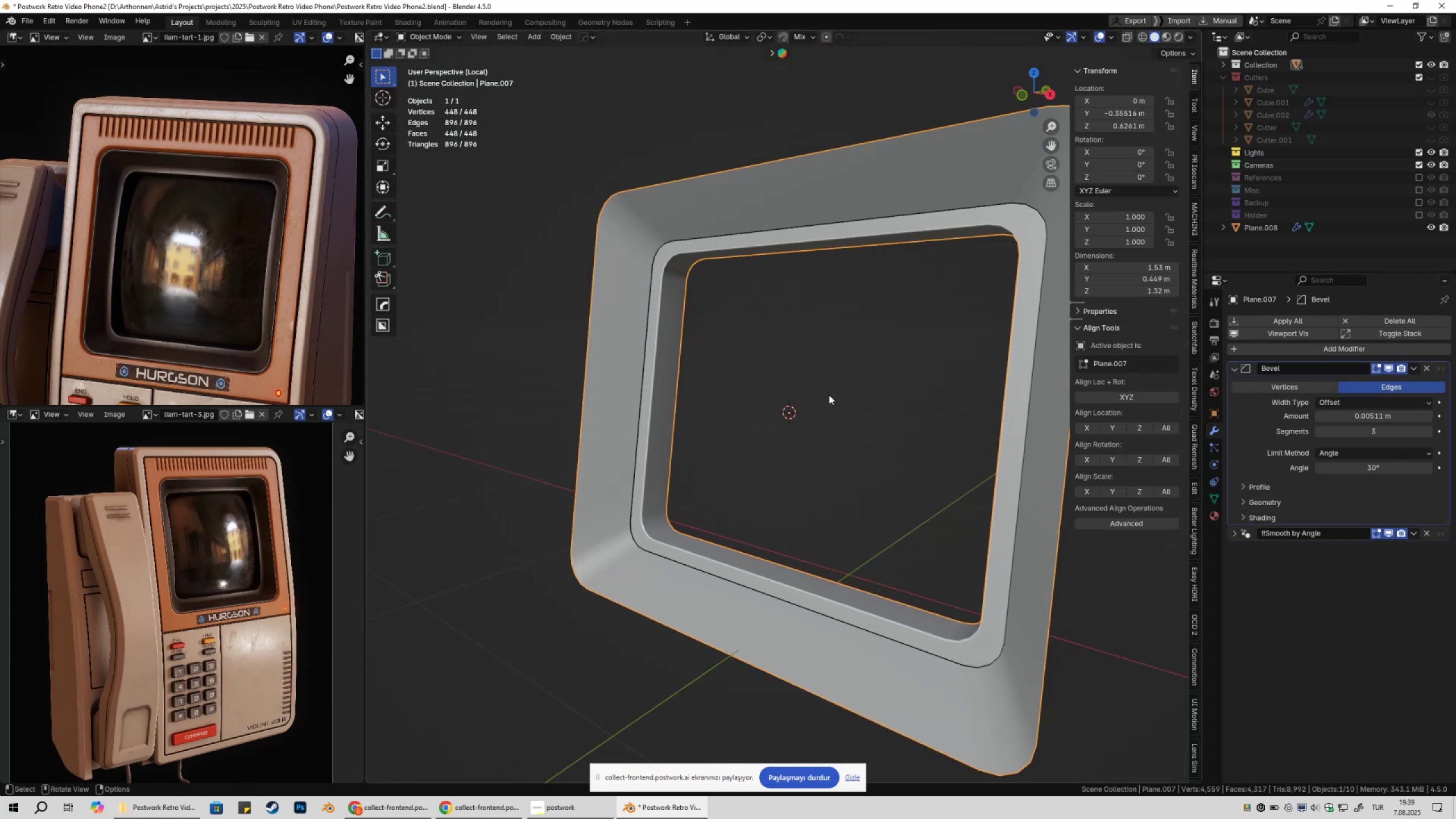 
hold_key(key=ShiftLeft, duration=0.37)
 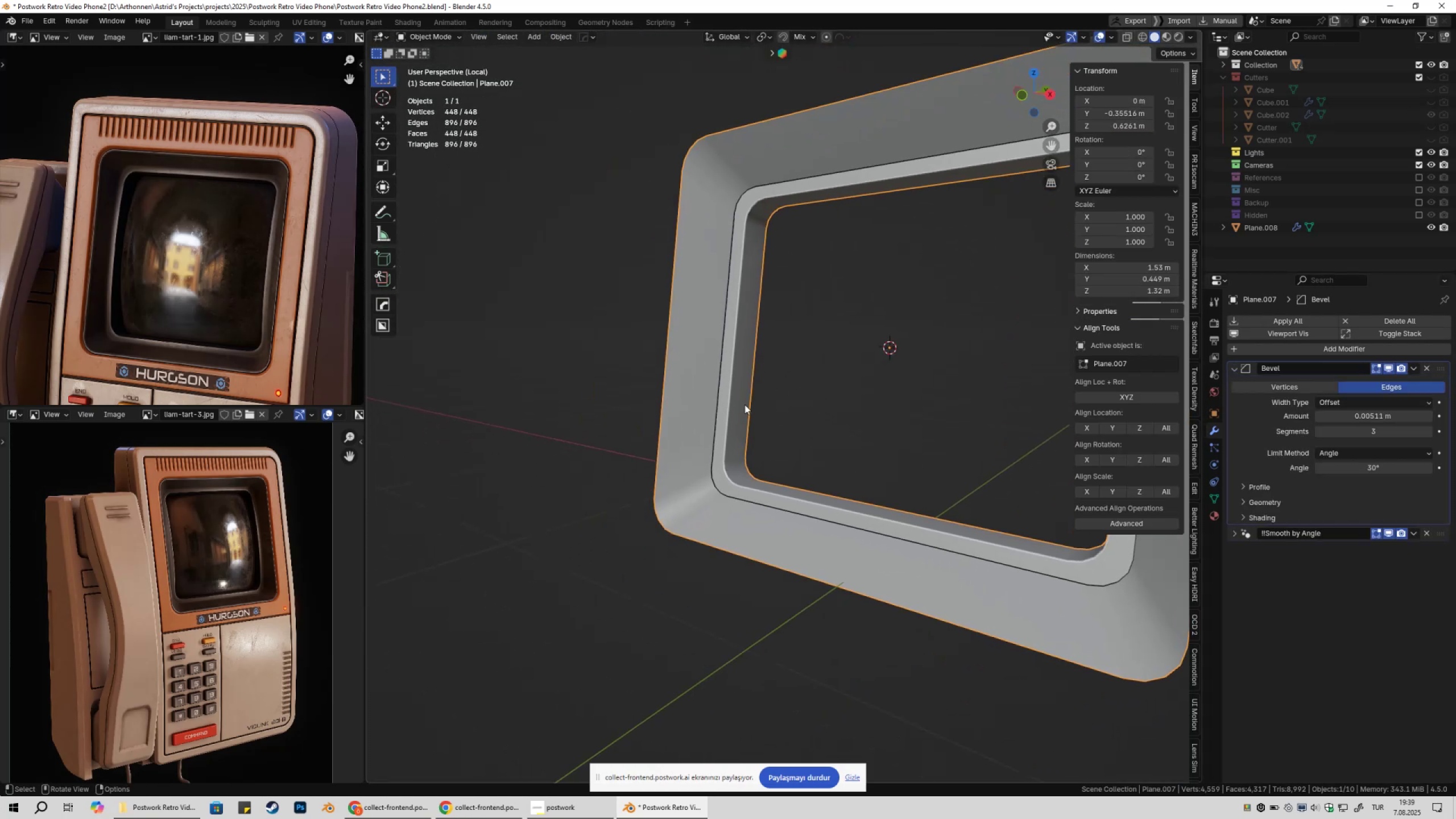 
hold_key(key=AltLeft, duration=0.46)
middle_click([718, 489])
 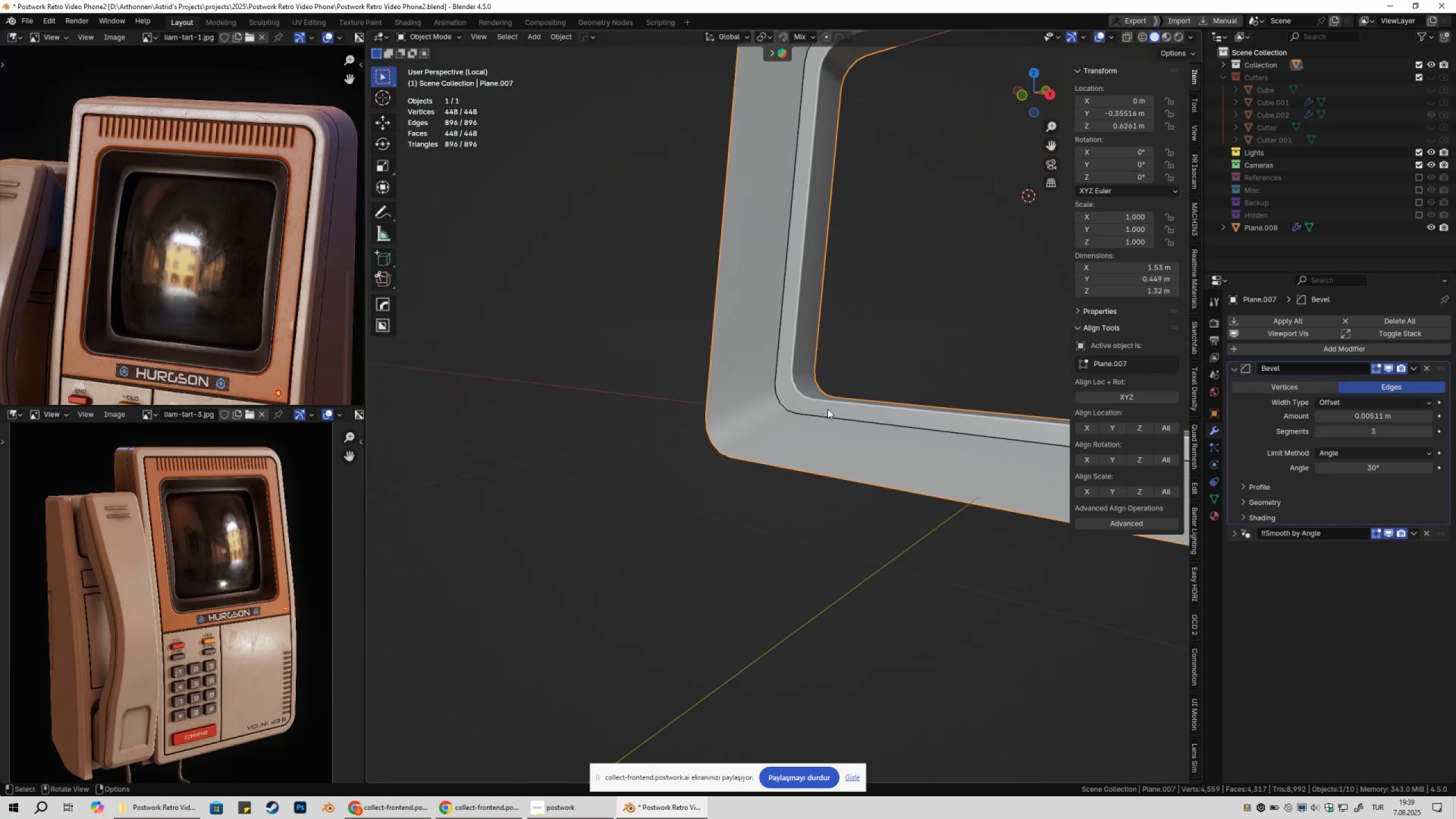 
scroll: coordinate [906, 357], scroll_direction: up, amount: 9.0
 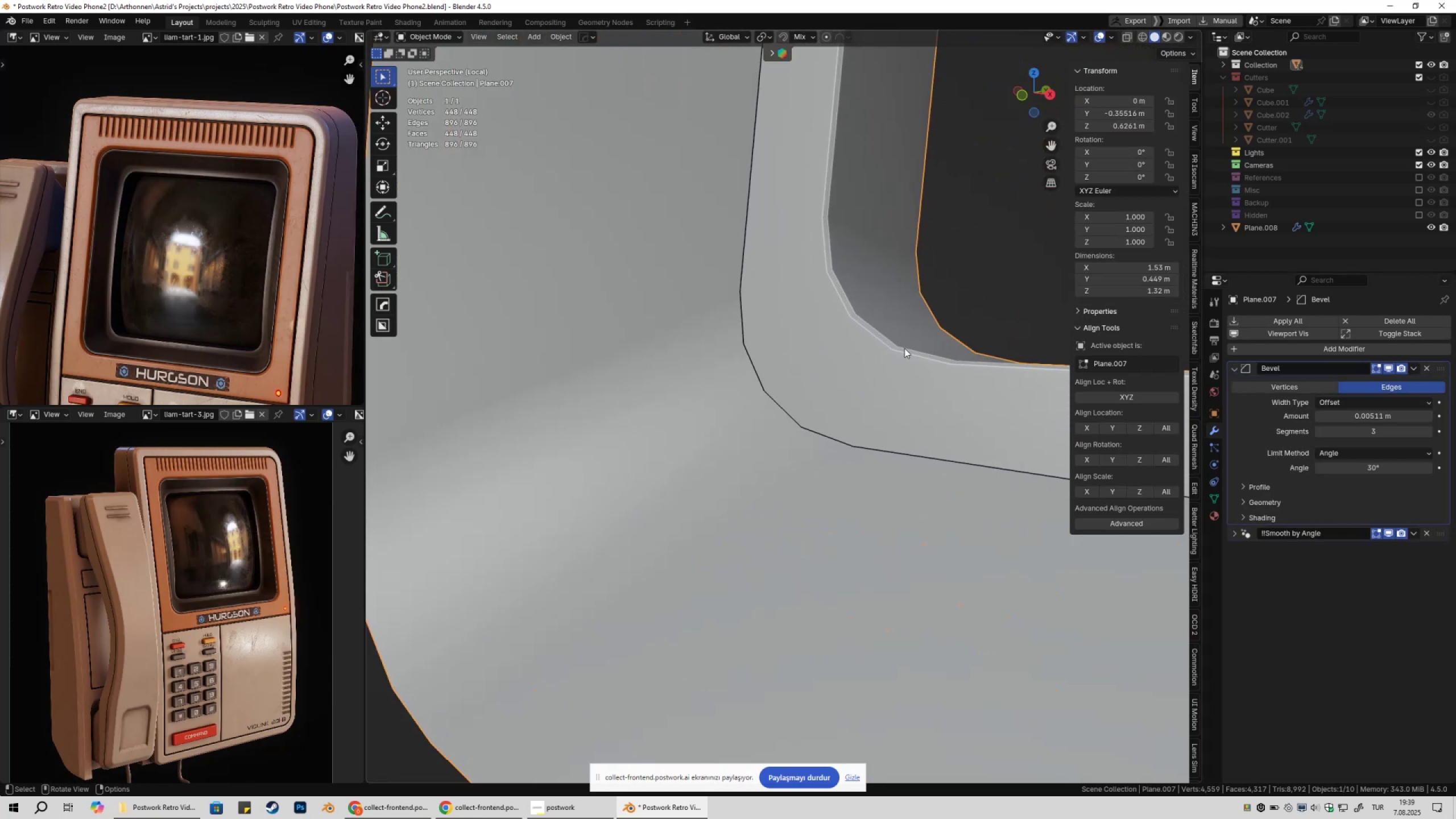 
hold_key(key=ShiftLeft, duration=0.37)
 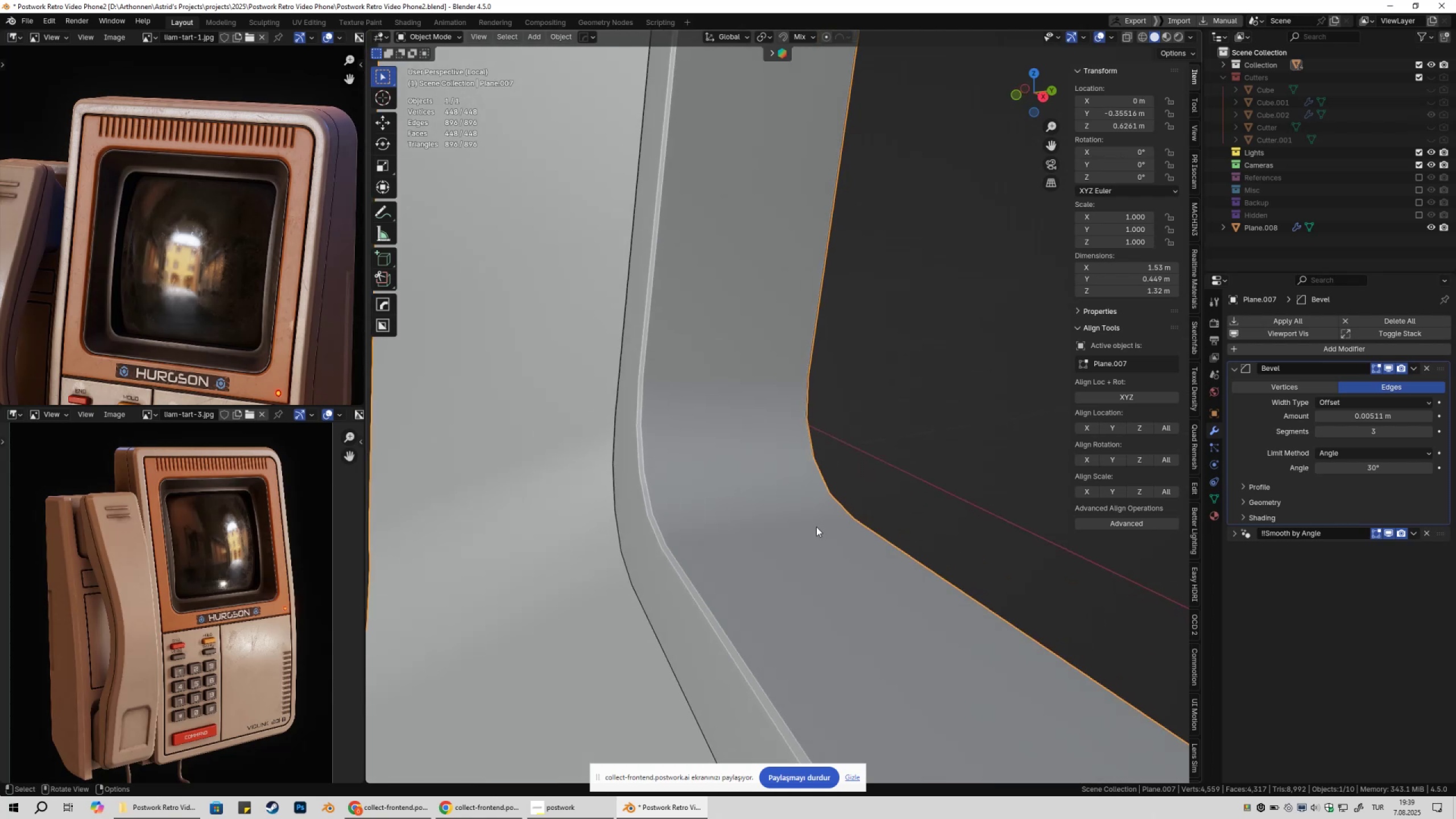 
 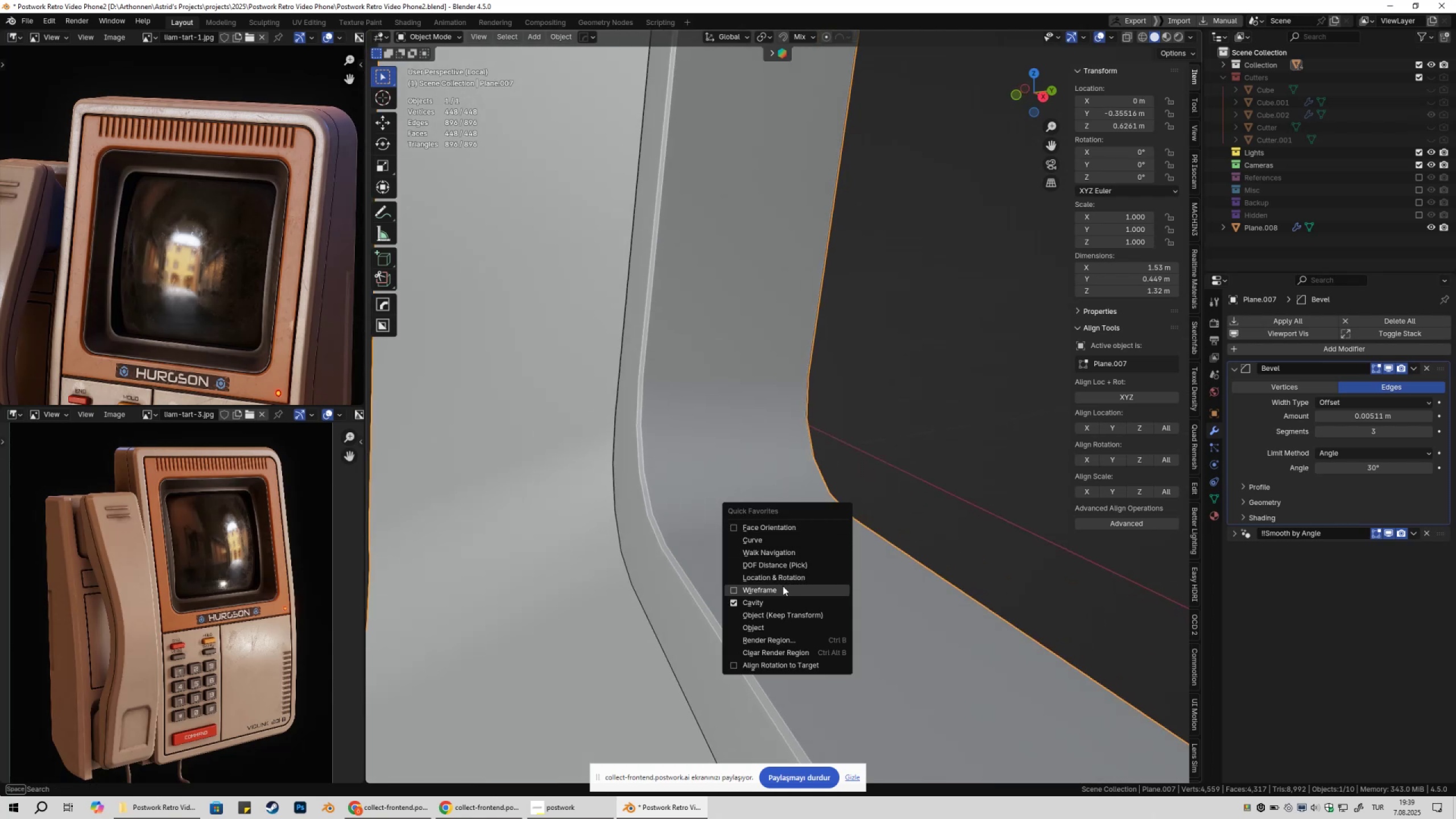 
left_click([783, 586])
 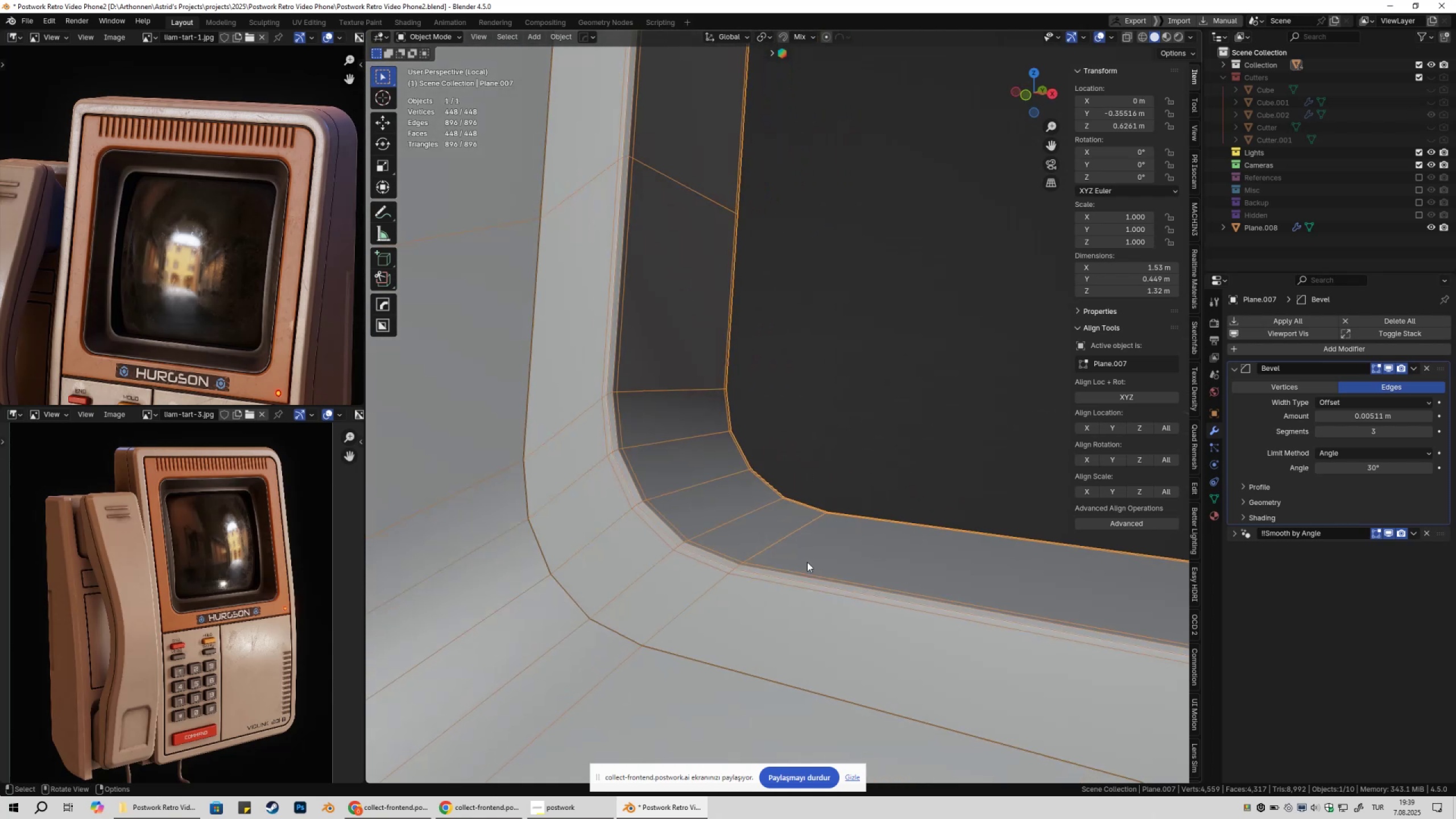 
 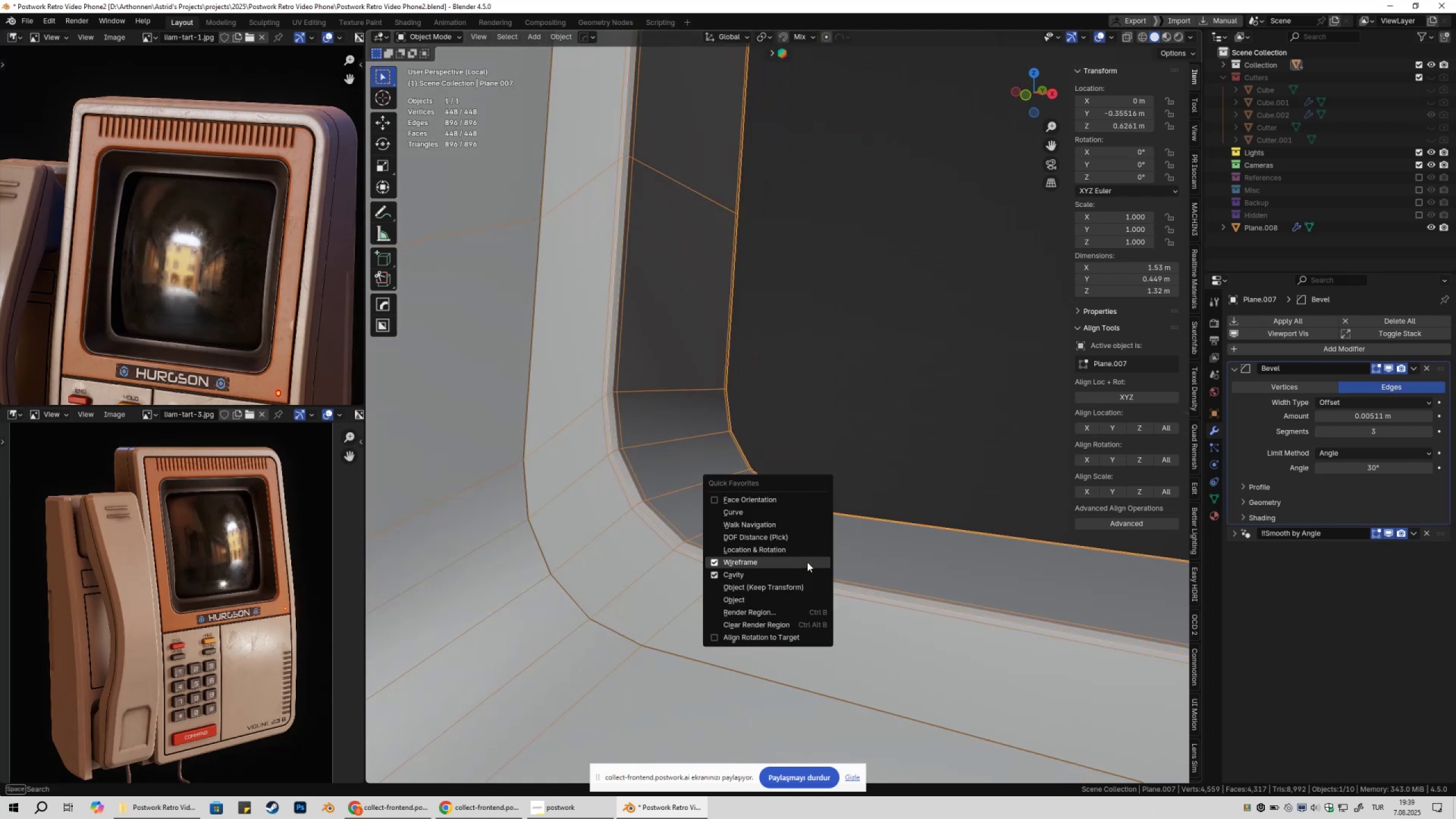 
left_click([807, 562])
 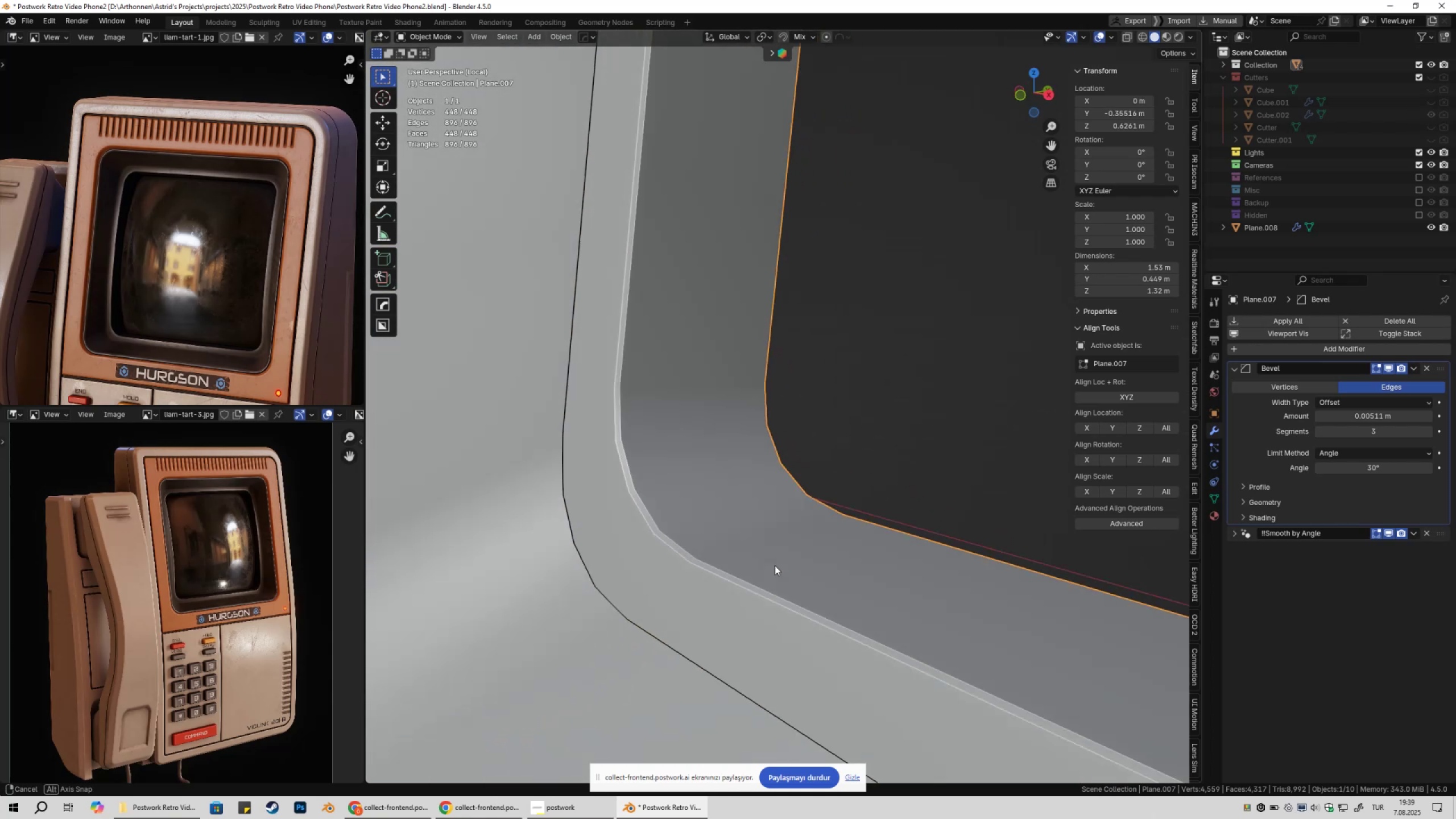 
left_click([772, 566])
 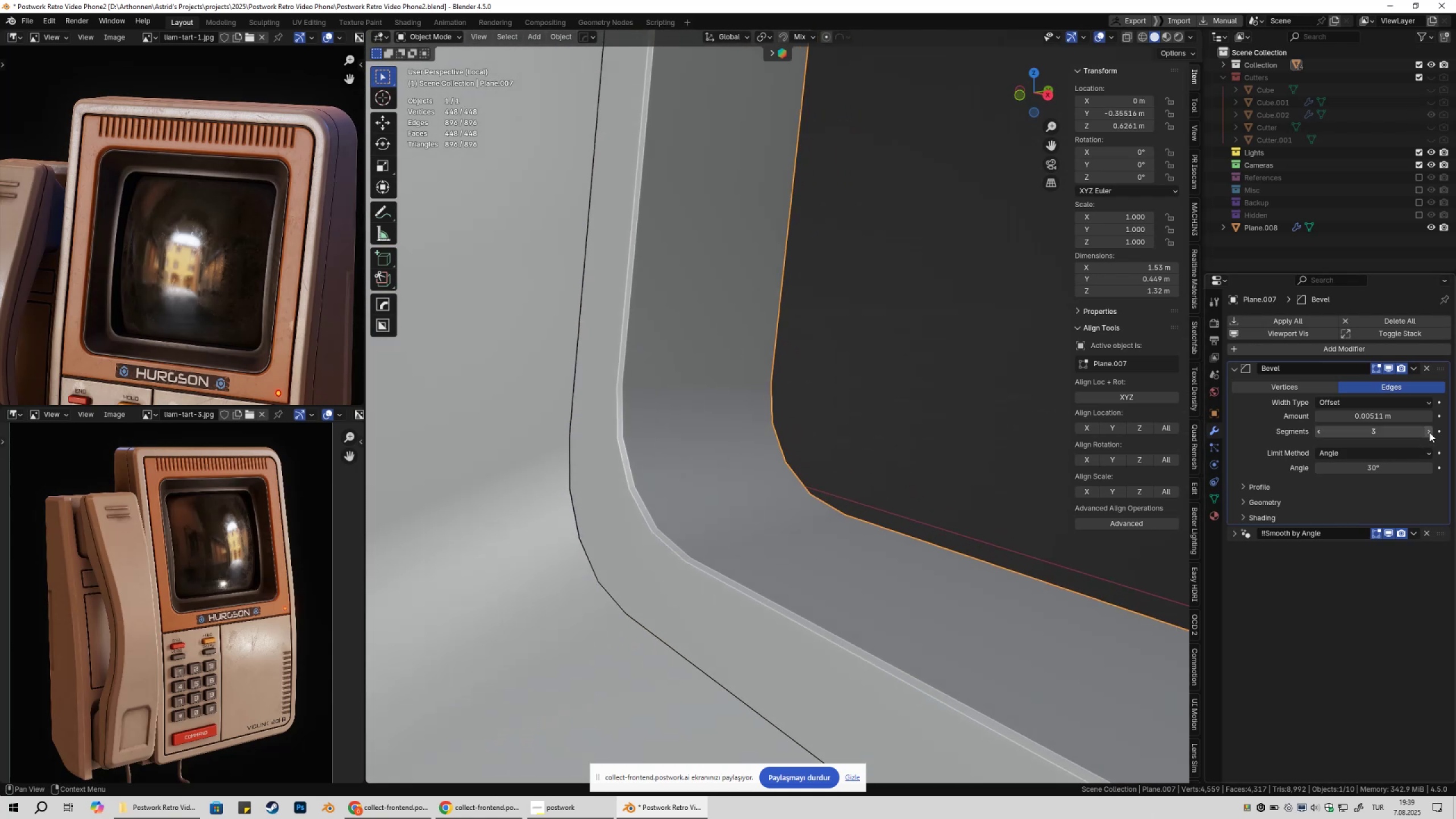 
left_click([1429, 432])
 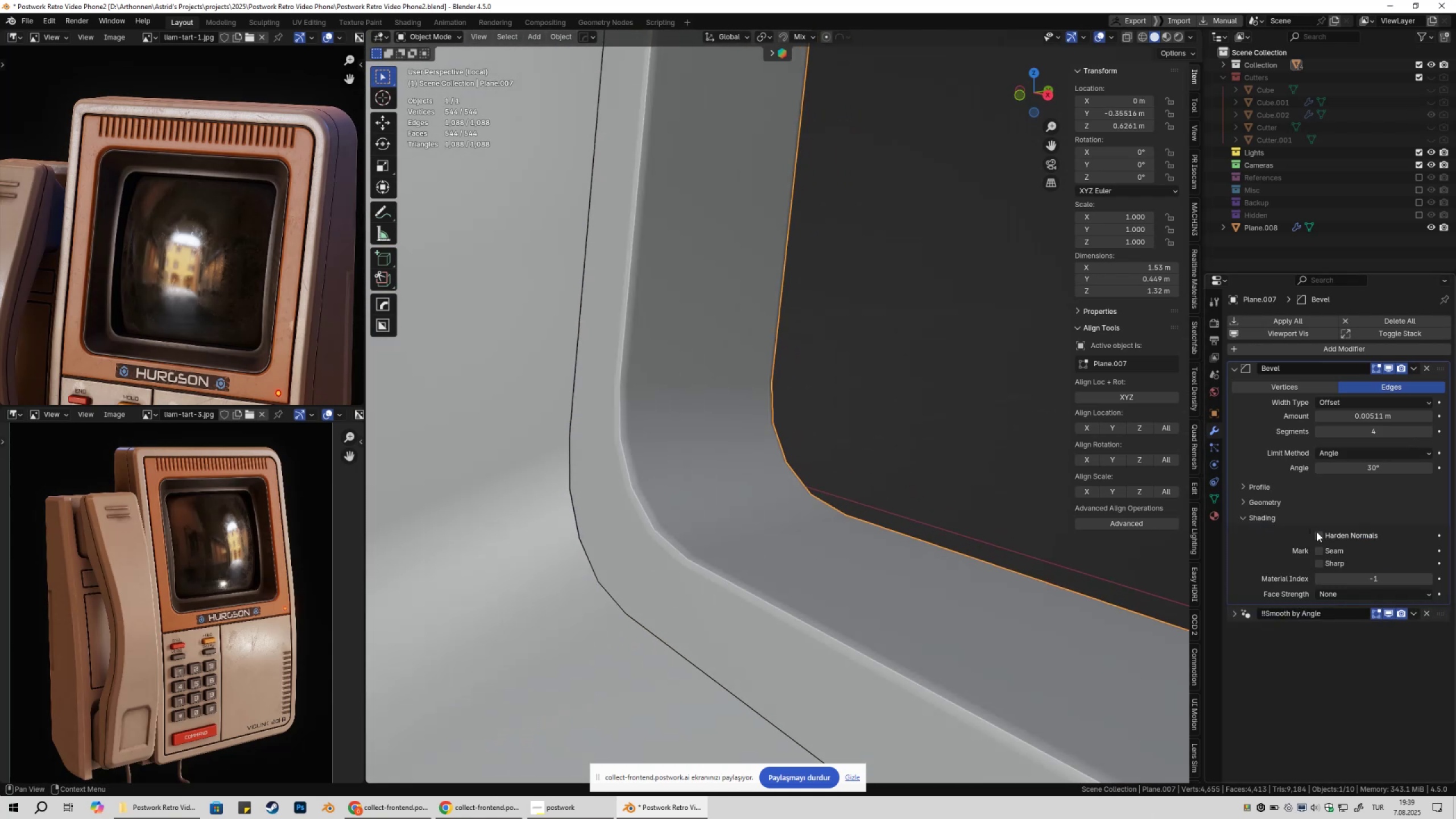 
double_click([1321, 534])
 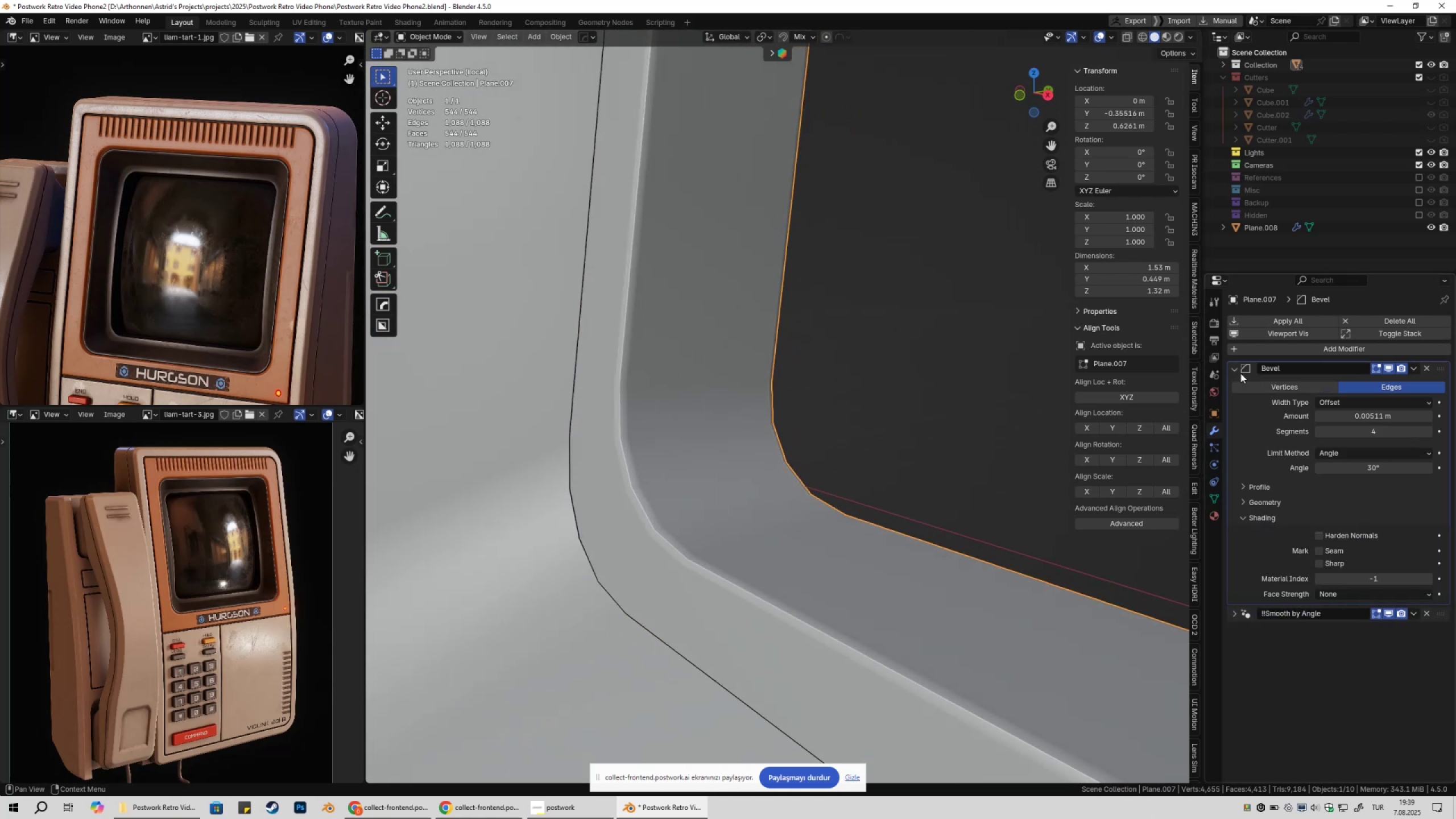 
left_click([1238, 371])
 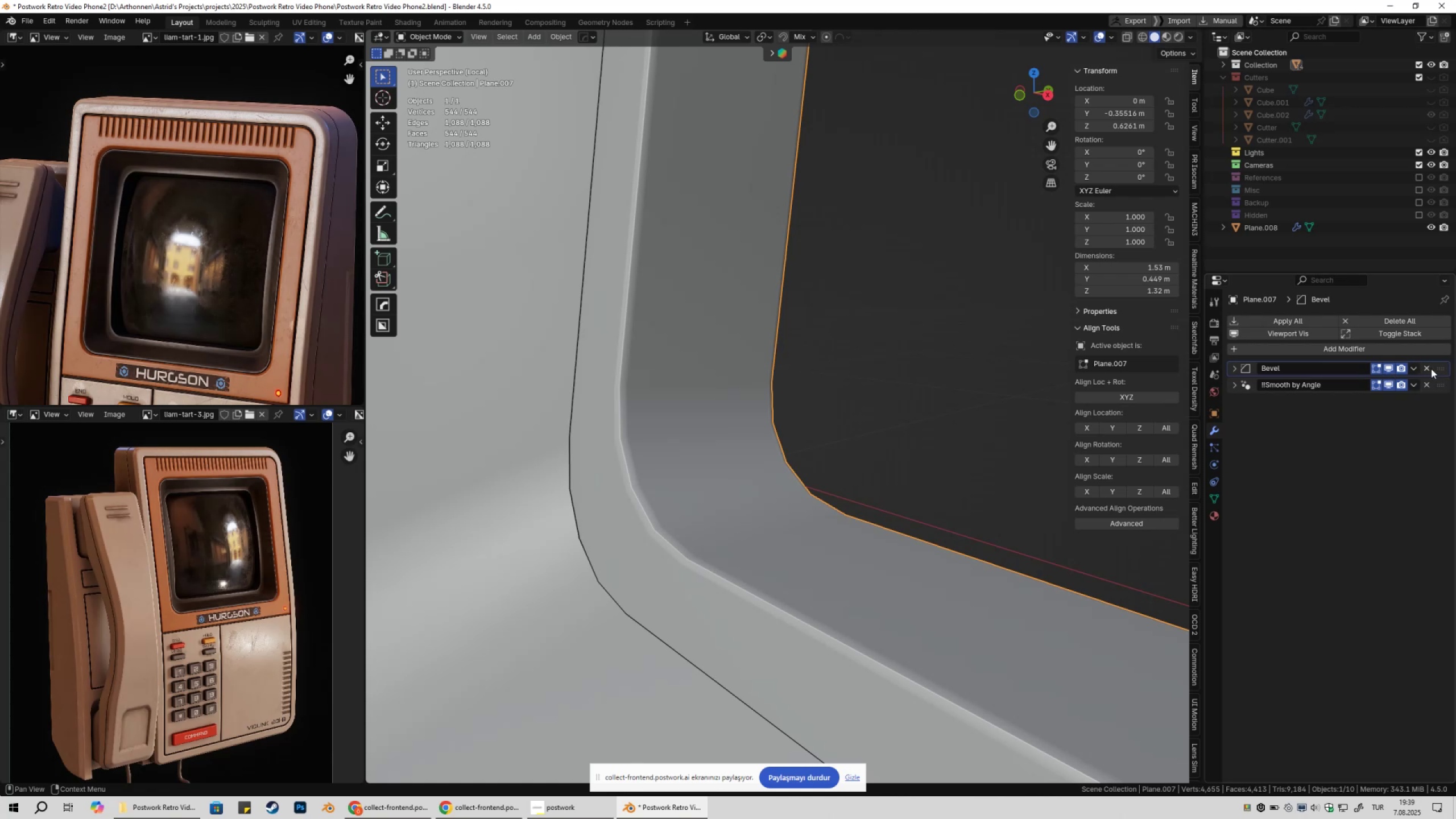 
left_click([1430, 372])
 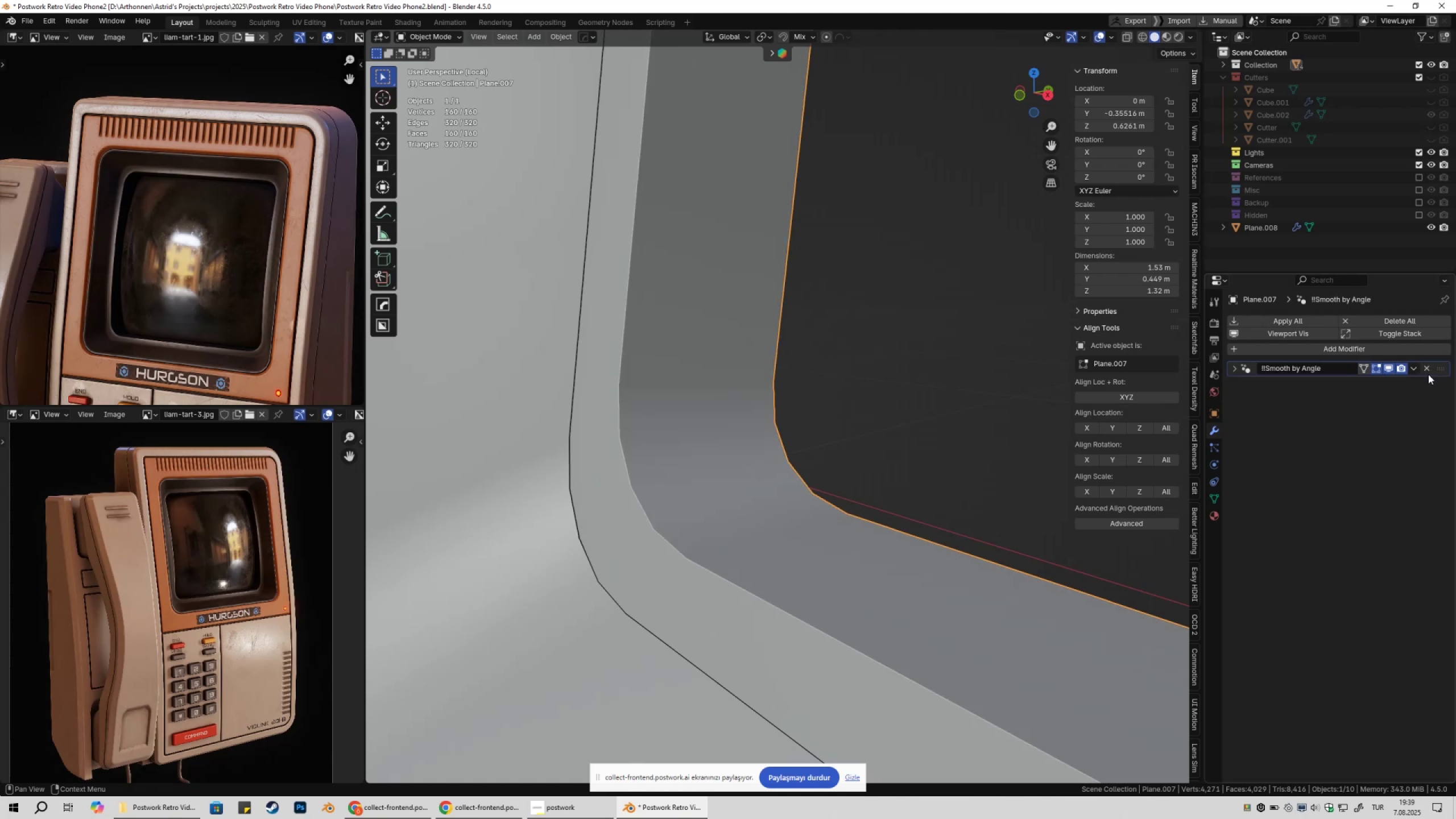 
left_click([1428, 373])
 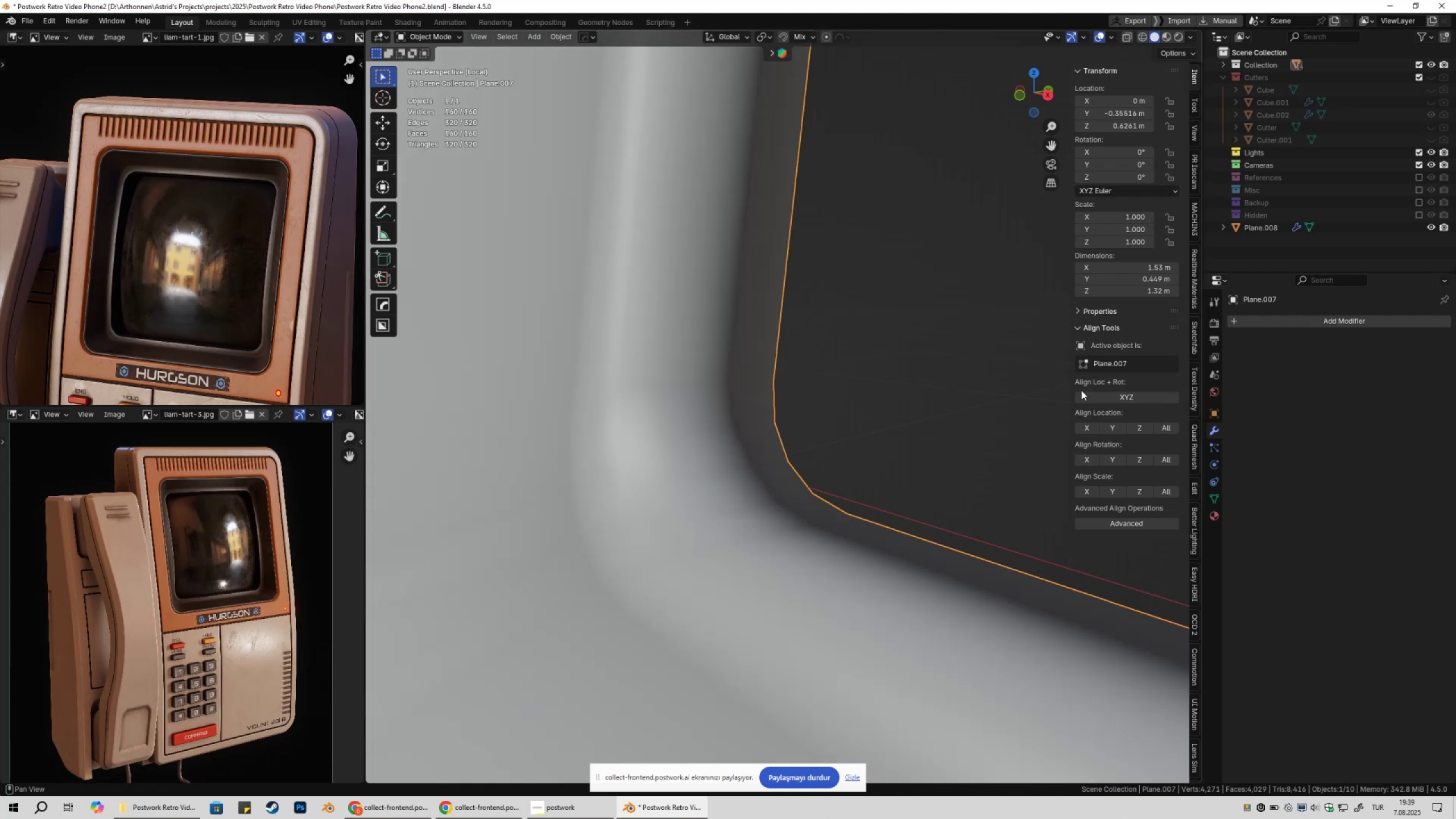 
scroll: coordinate [793, 409], scroll_direction: down, amount: 4.0
 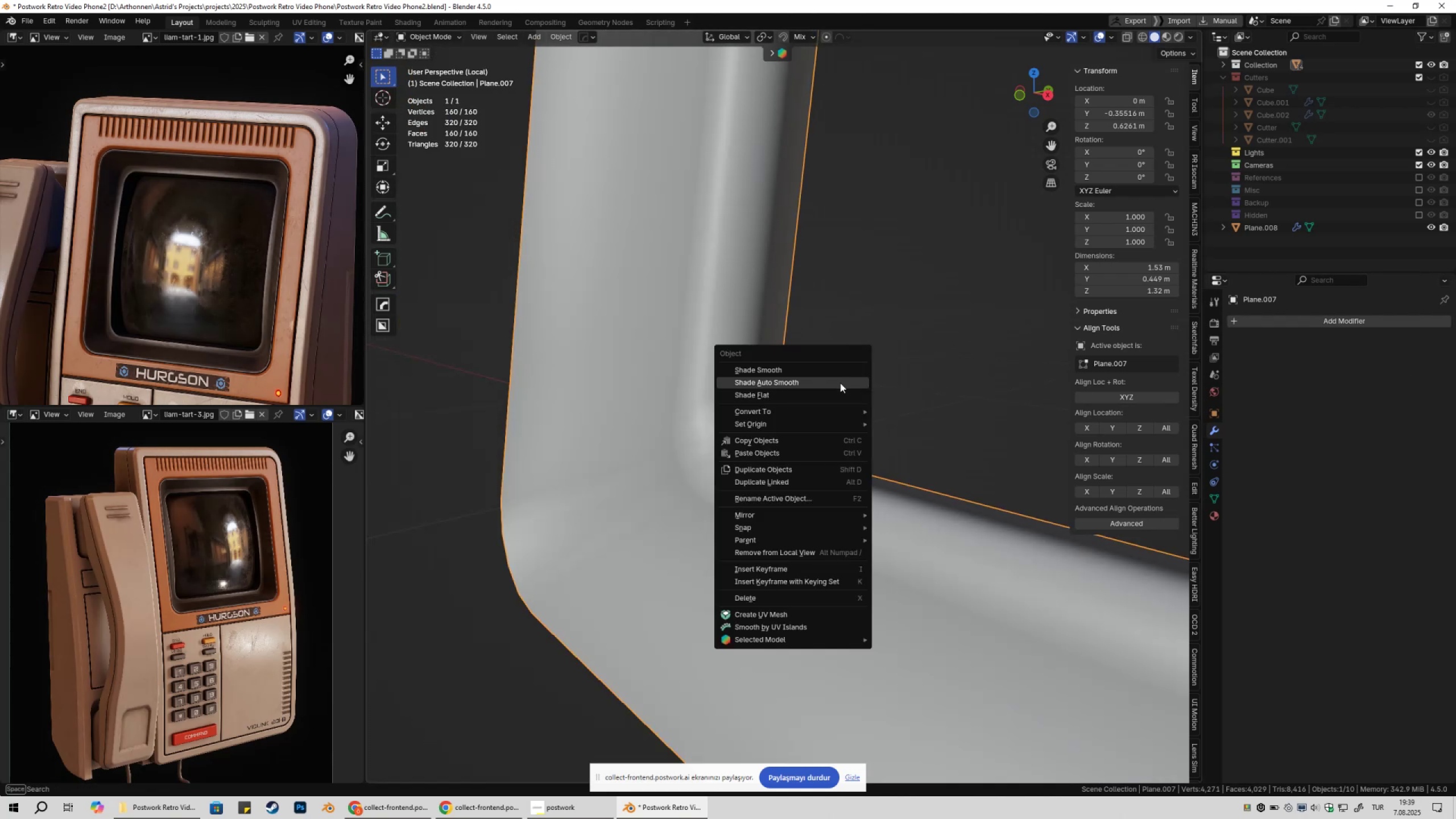 
left_click([840, 383])
 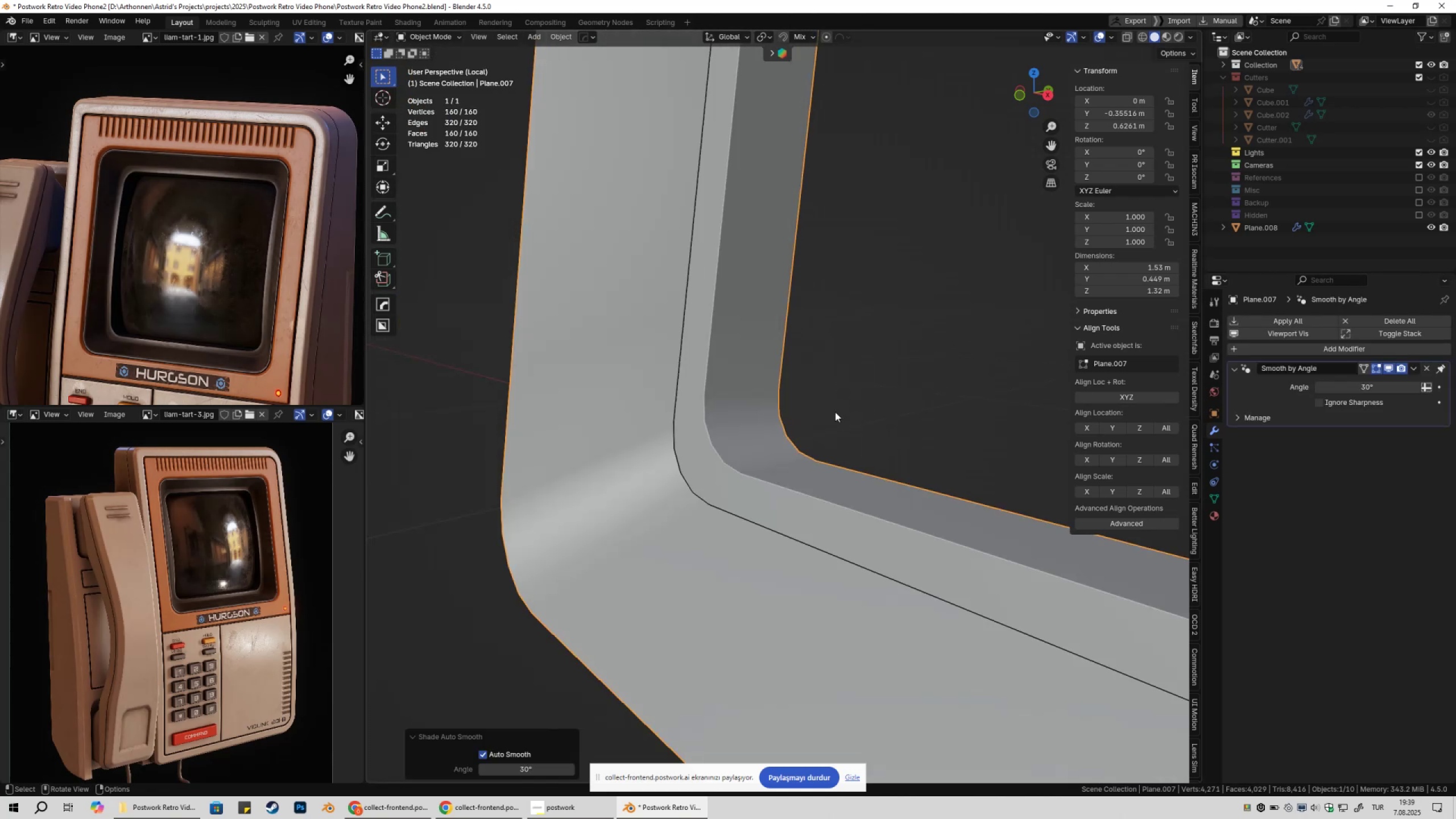 
scroll: coordinate [823, 423], scroll_direction: up, amount: 4.0
 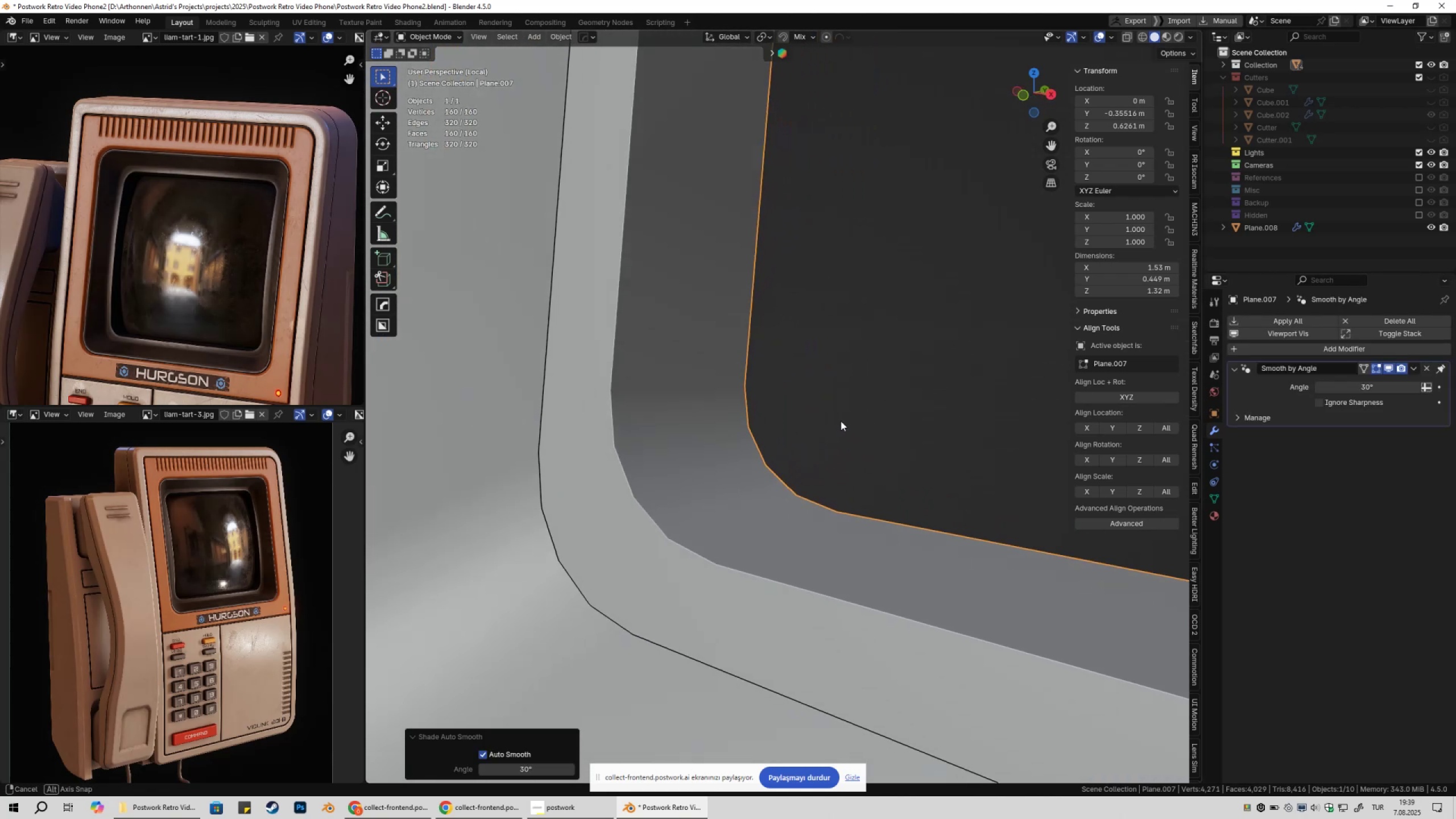 
key(Q)
 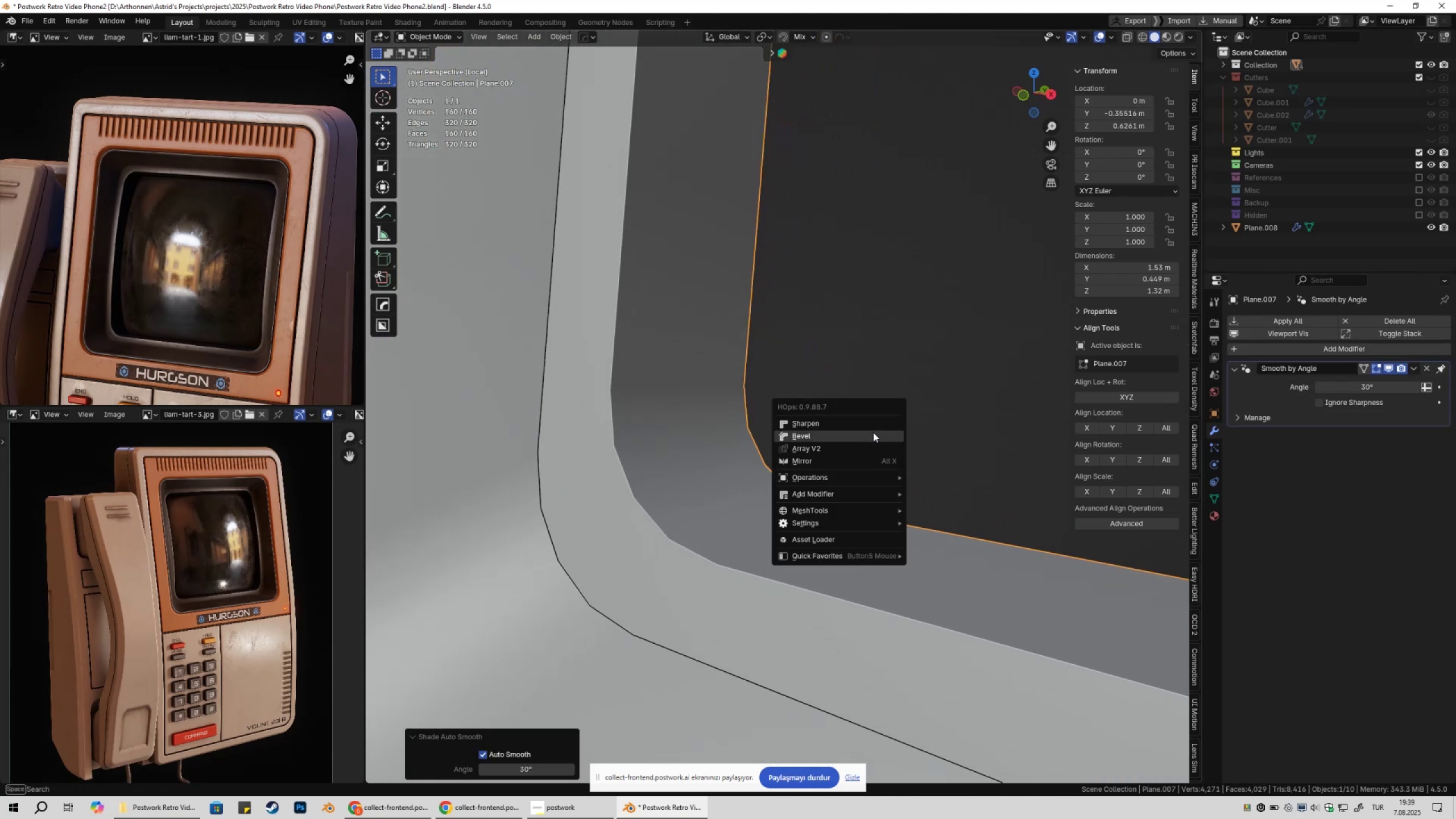 
hold_key(key=ShiftLeft, duration=1.53)
 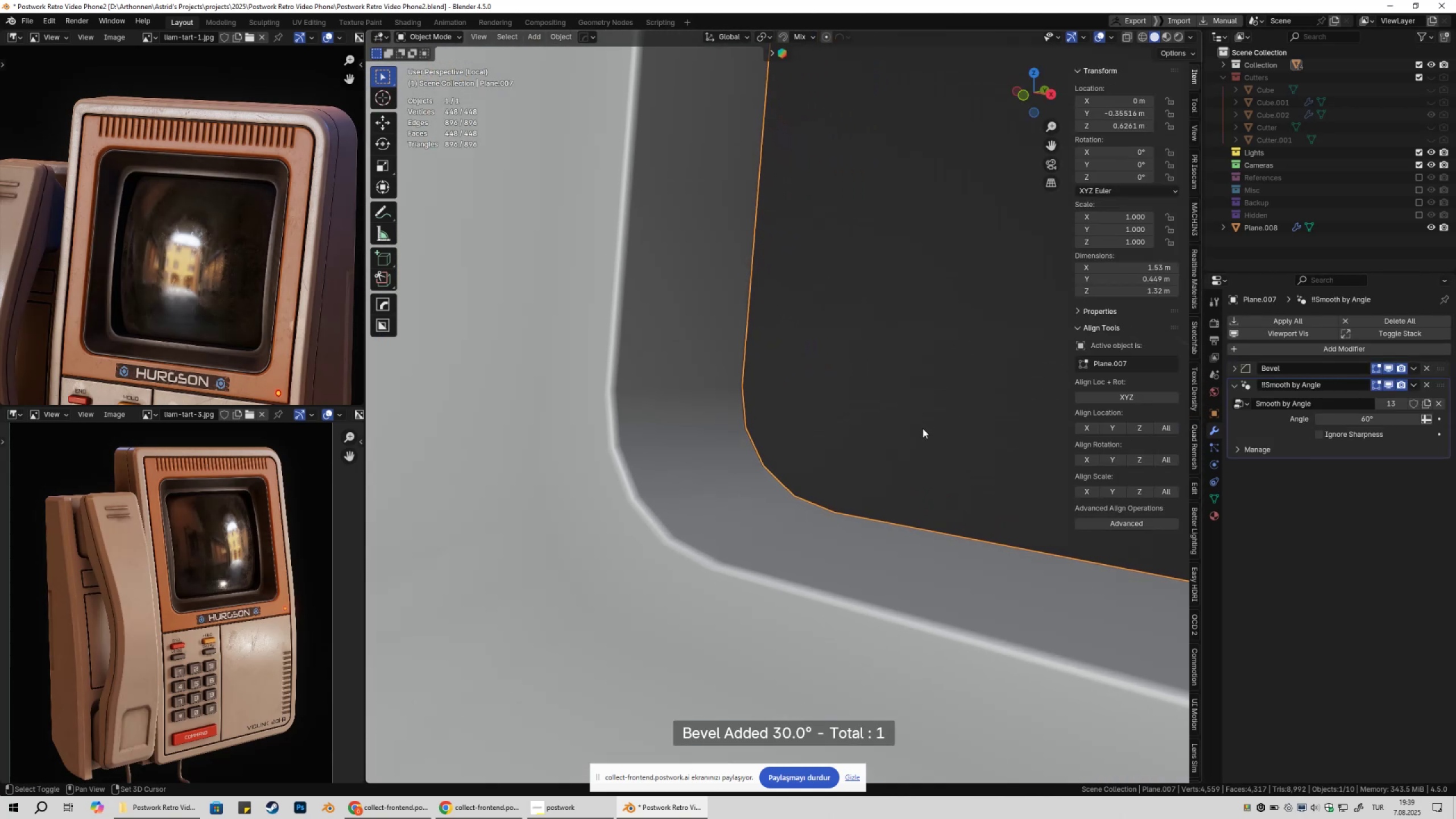 
hold_key(key=ShiftLeft, duration=0.49)
left_click([919, 435])
 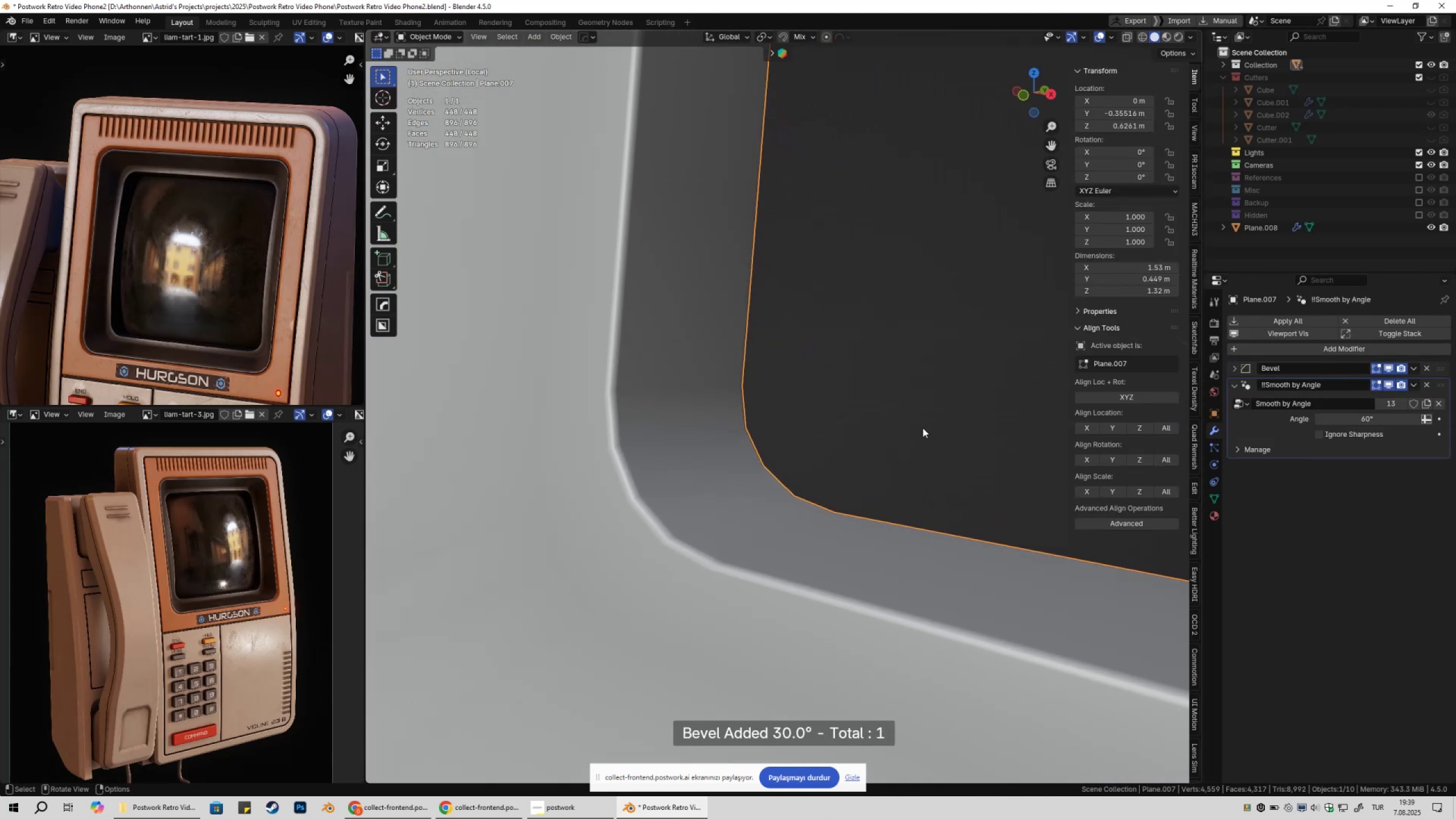 
scroll: coordinate [905, 394], scroll_direction: down, amount: 8.0
 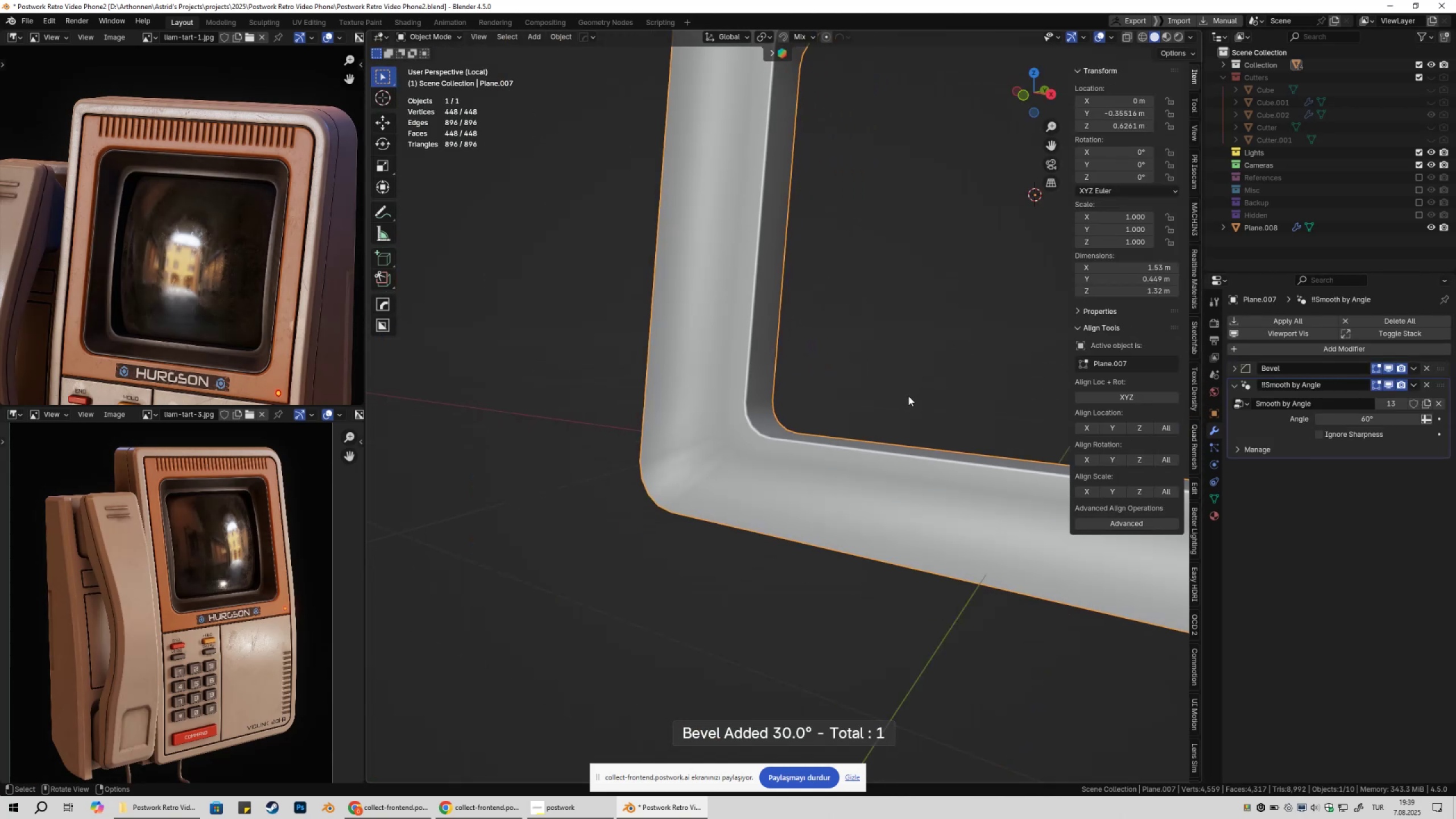 
key(NumpadDivide)
 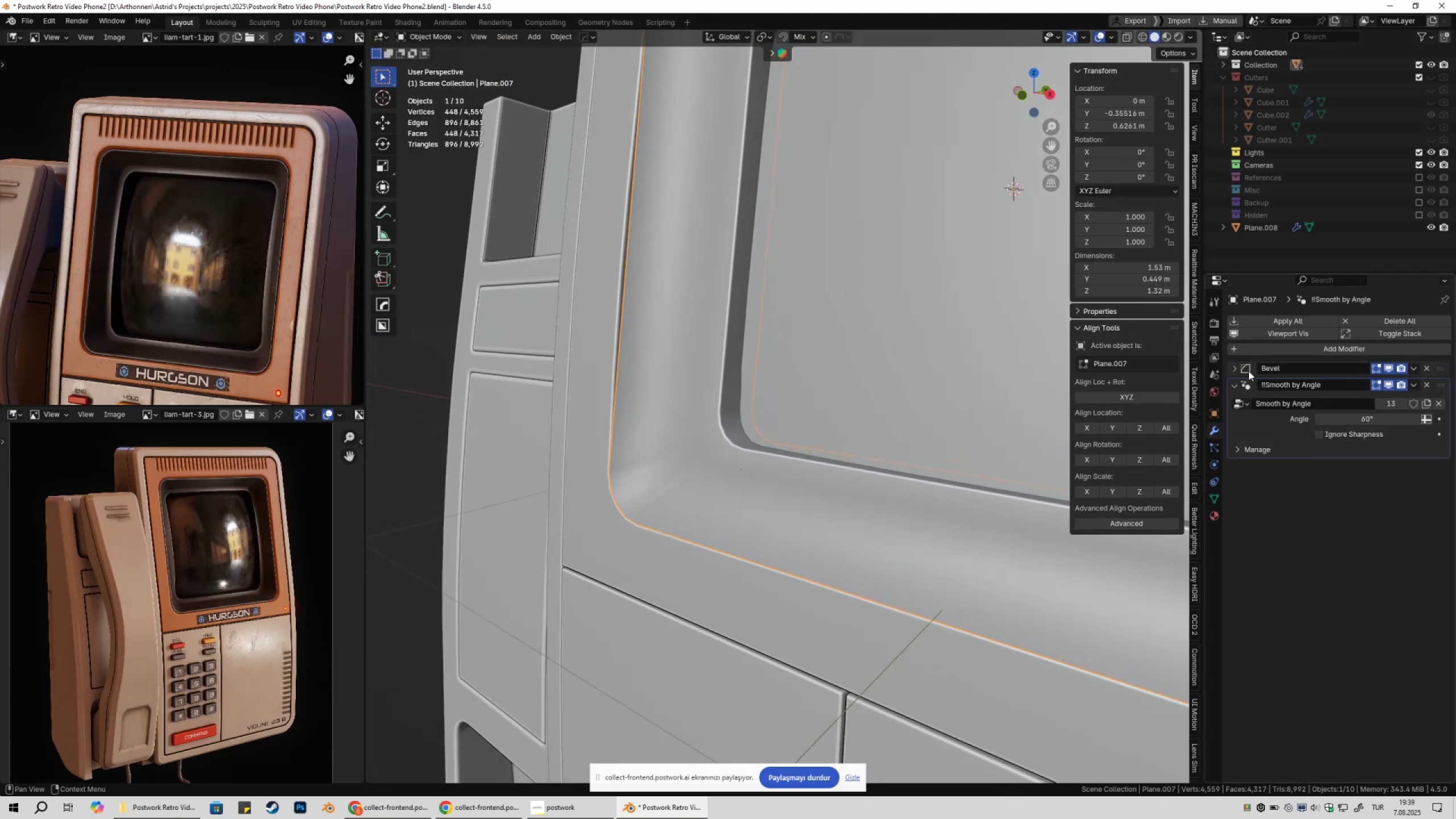 
left_click([1239, 368])
 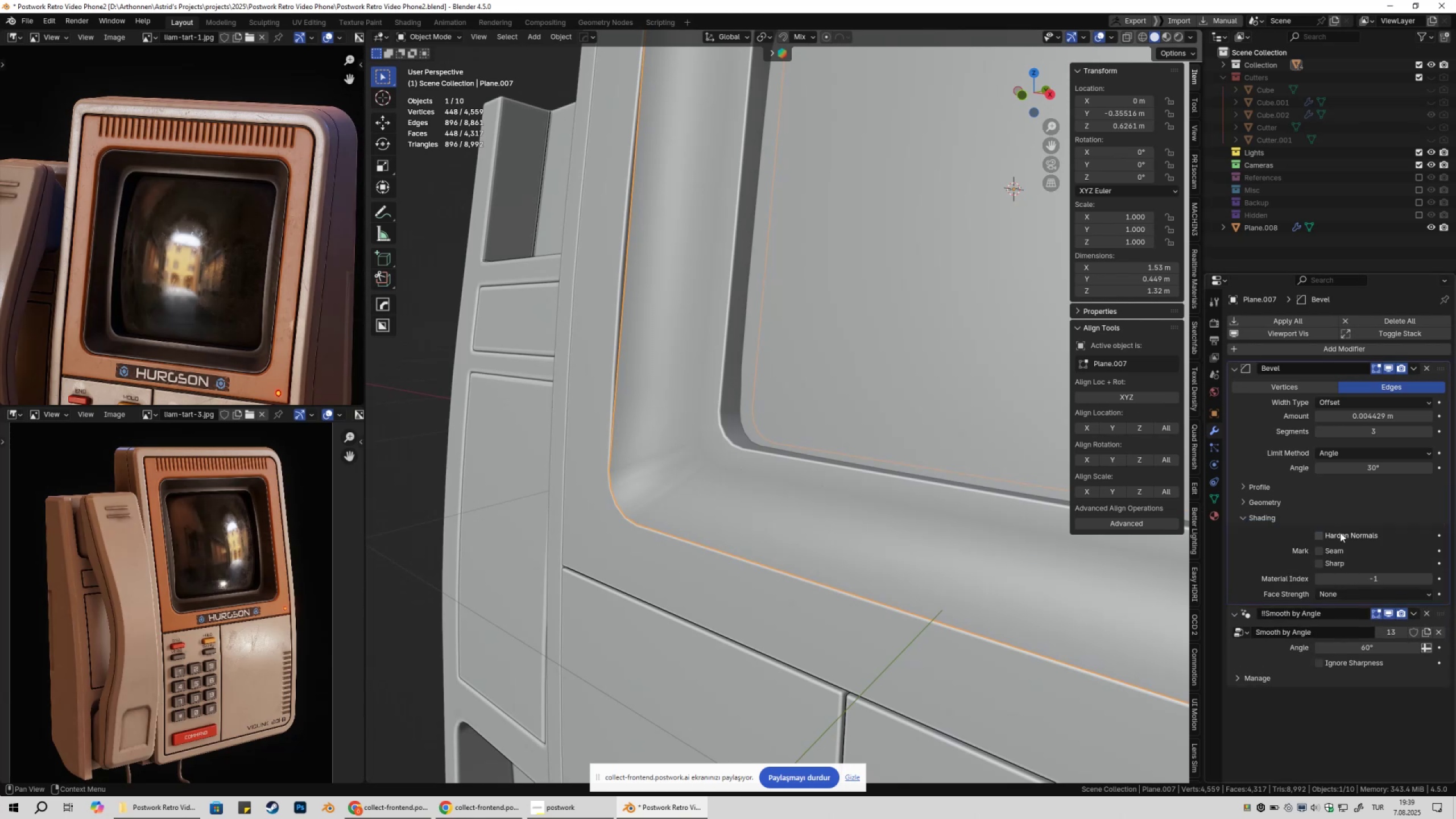 
left_click([1335, 535])
 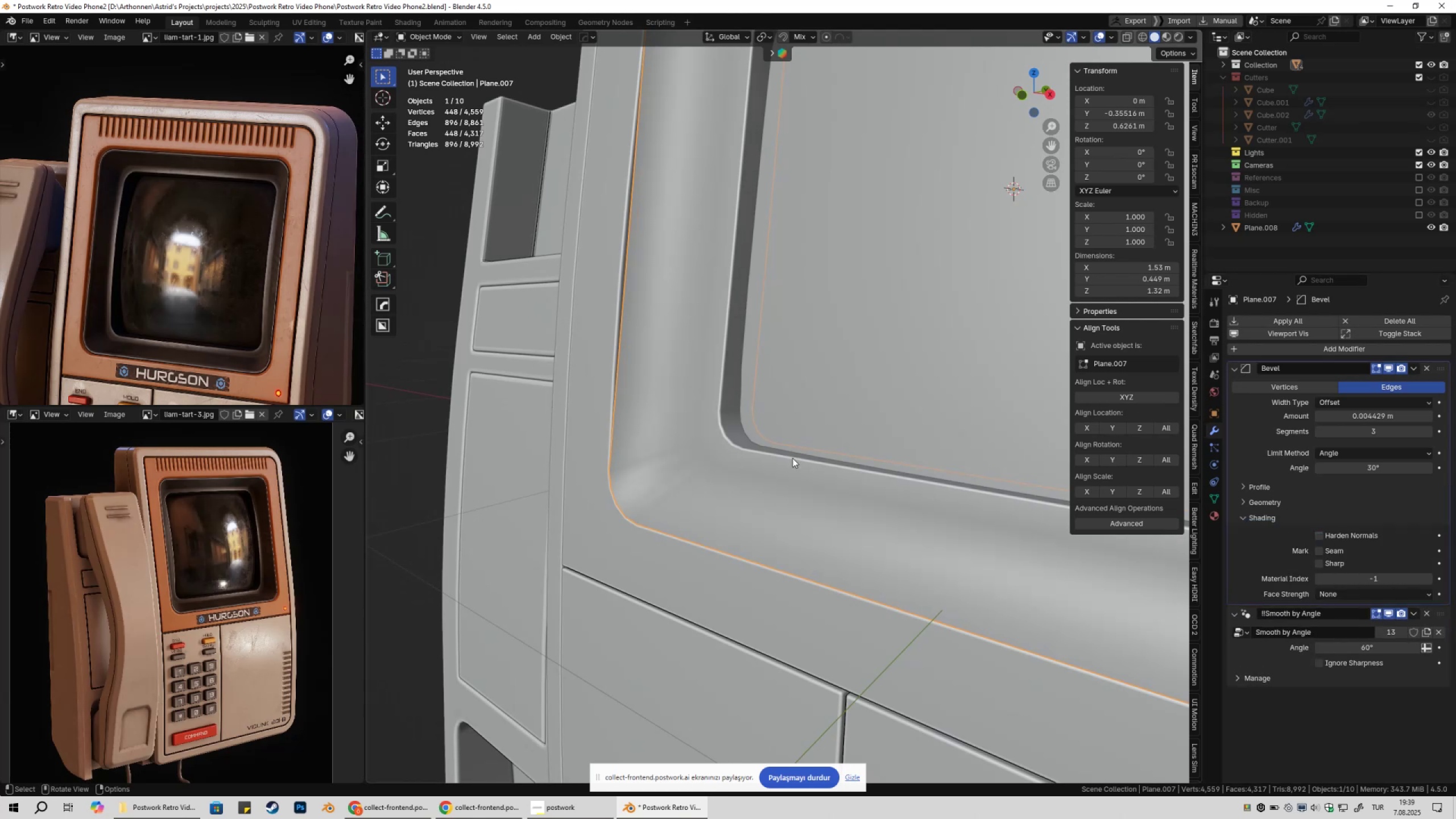 
key(Tab)
 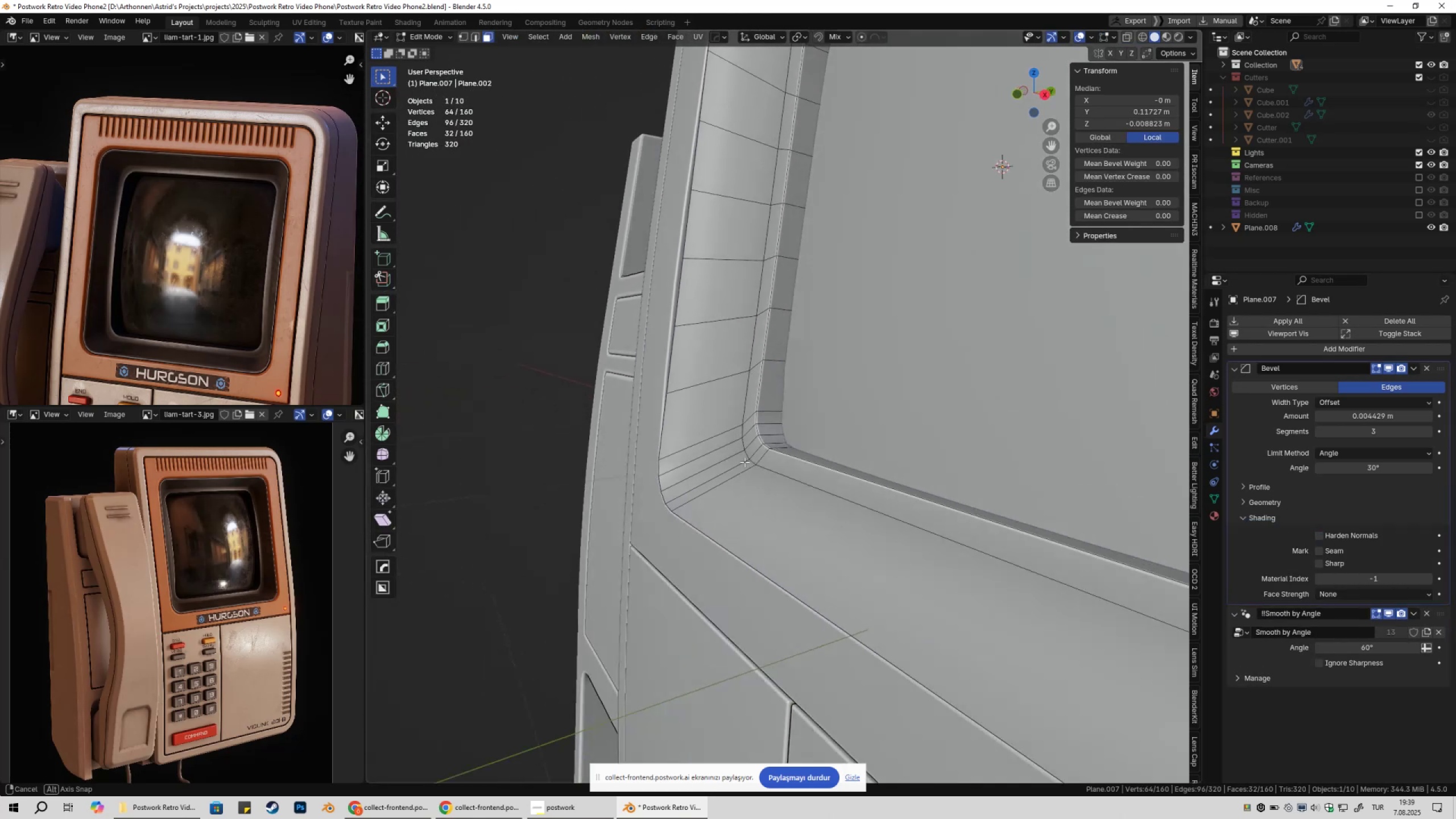 
key(Tab)
 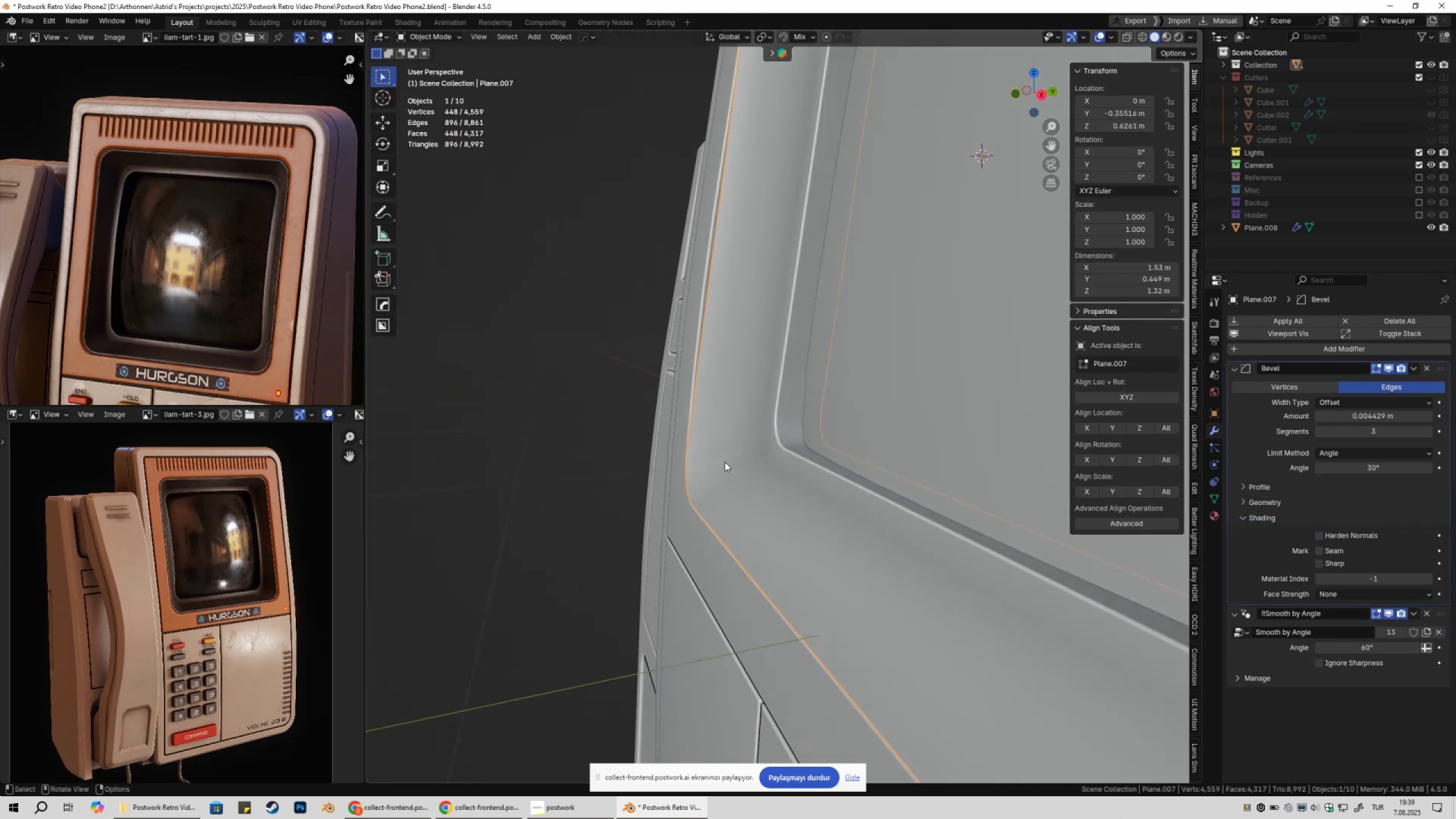 
scroll: coordinate [732, 453], scroll_direction: down, amount: 6.0
 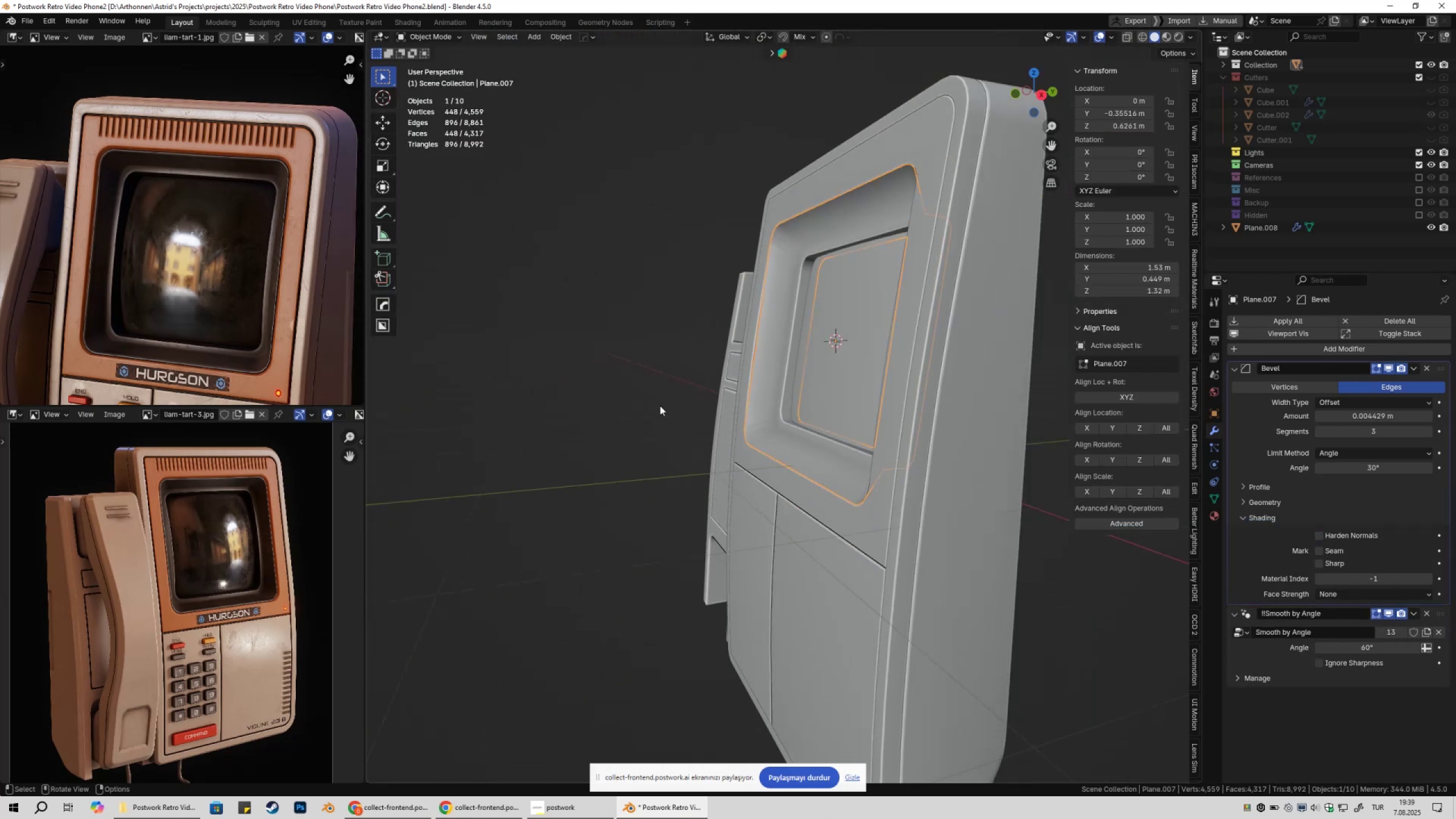 
left_click([660, 406])
 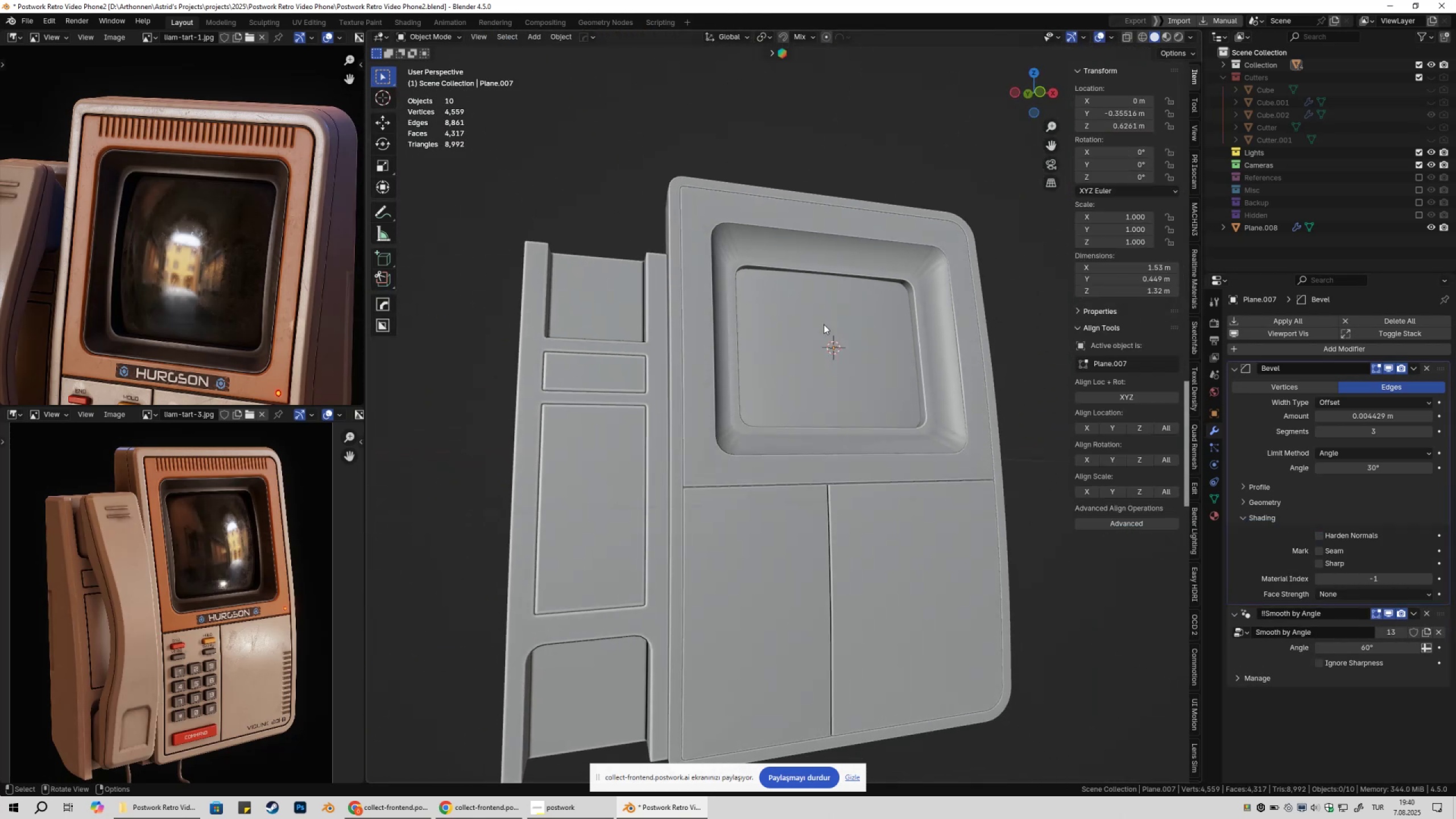 
left_click([785, 245])
 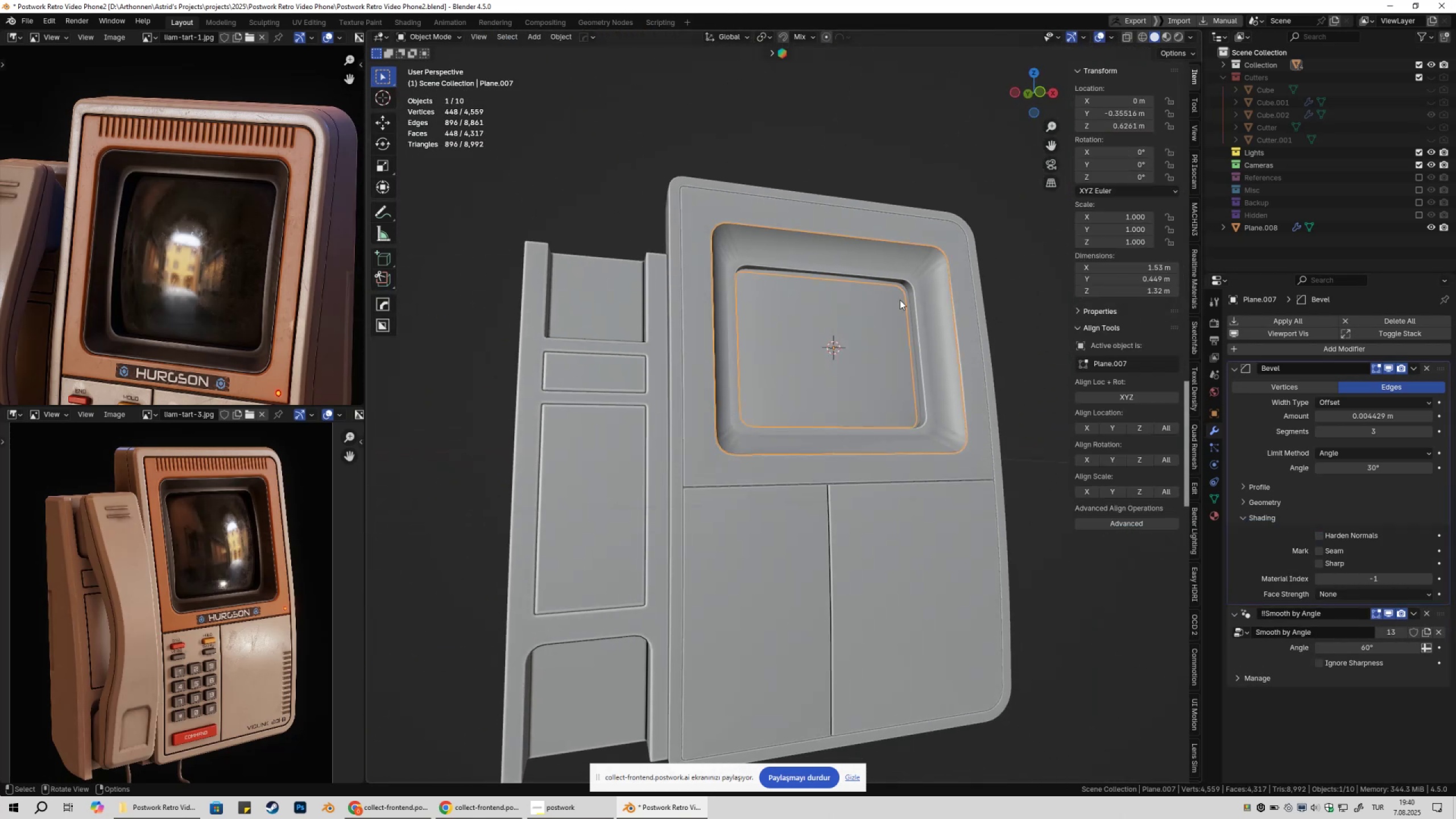 
scroll: coordinate [874, 315], scroll_direction: up, amount: 3.0
 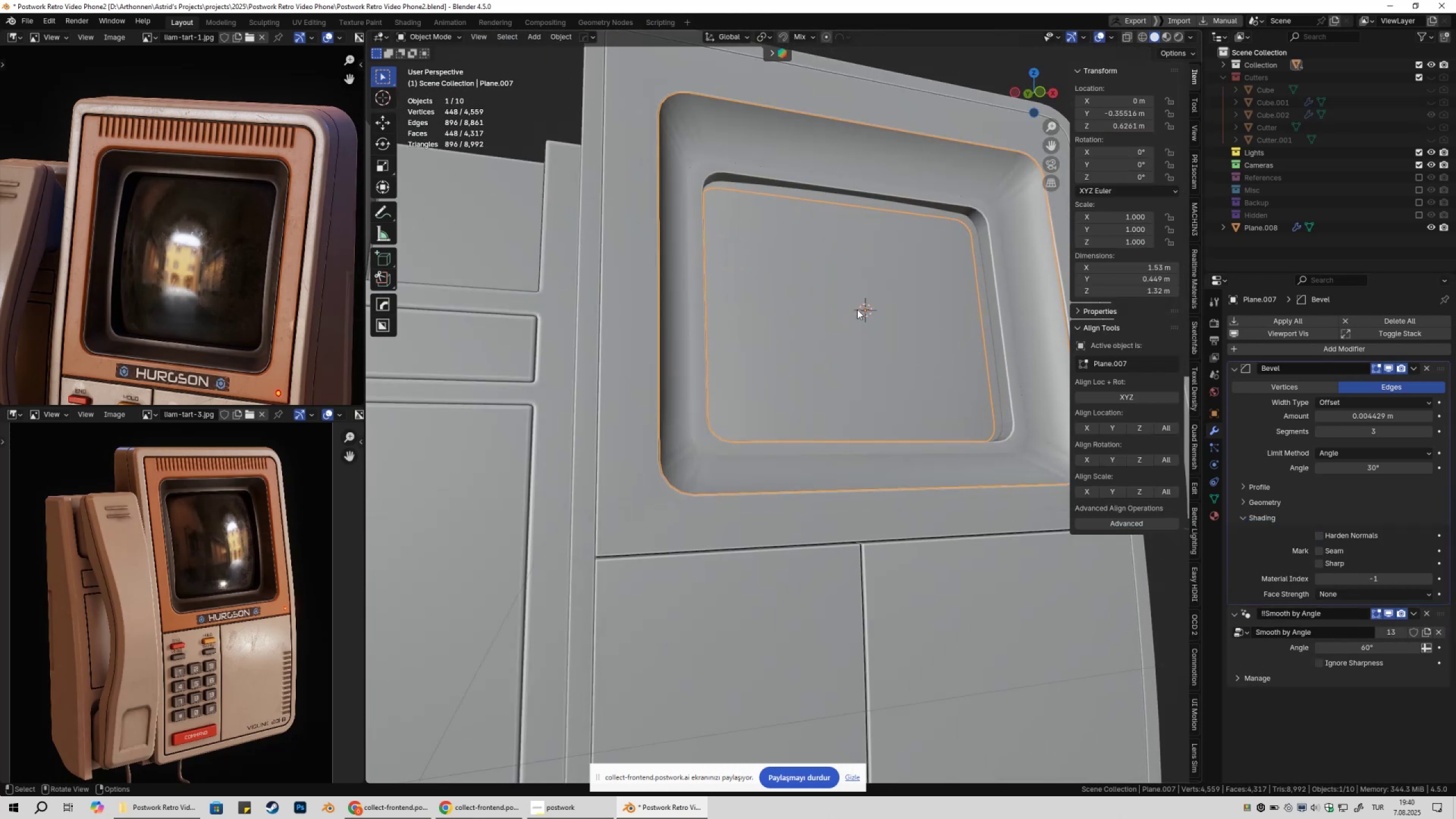 
key(Tab)
 